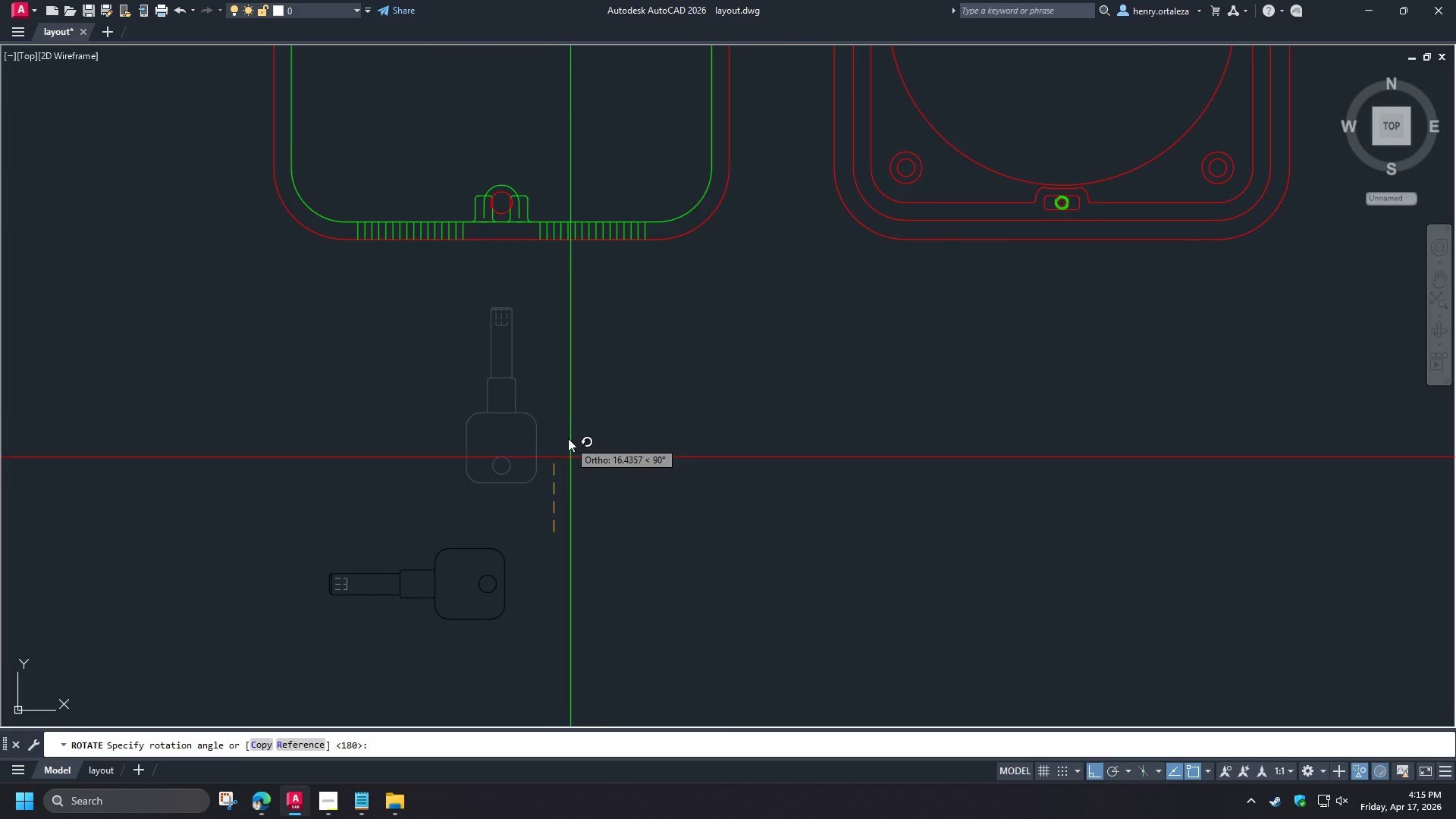 
double_click([566, 431])
 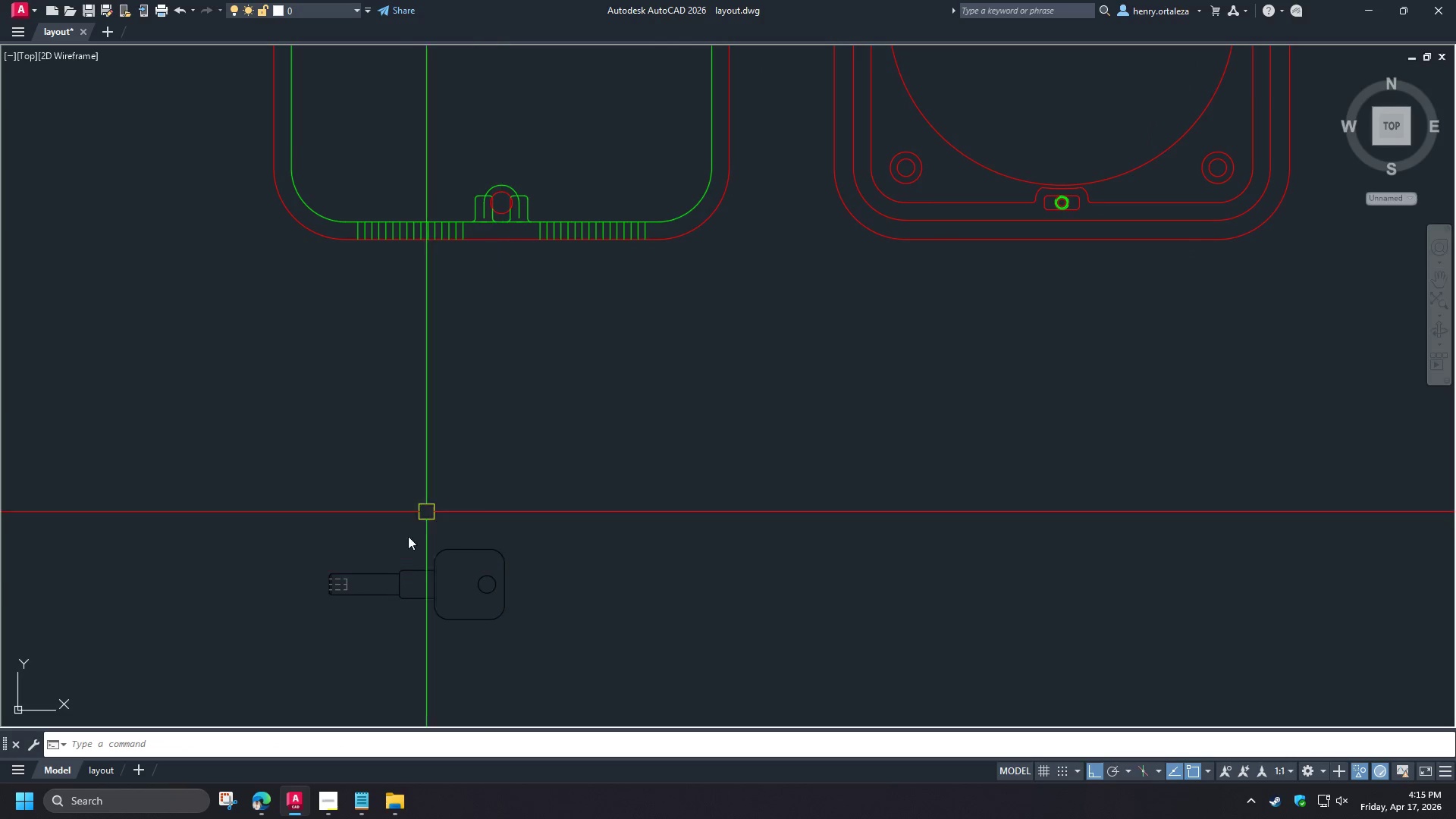 
scroll: coordinate [354, 593], scroll_direction: up, amount: 3.0
 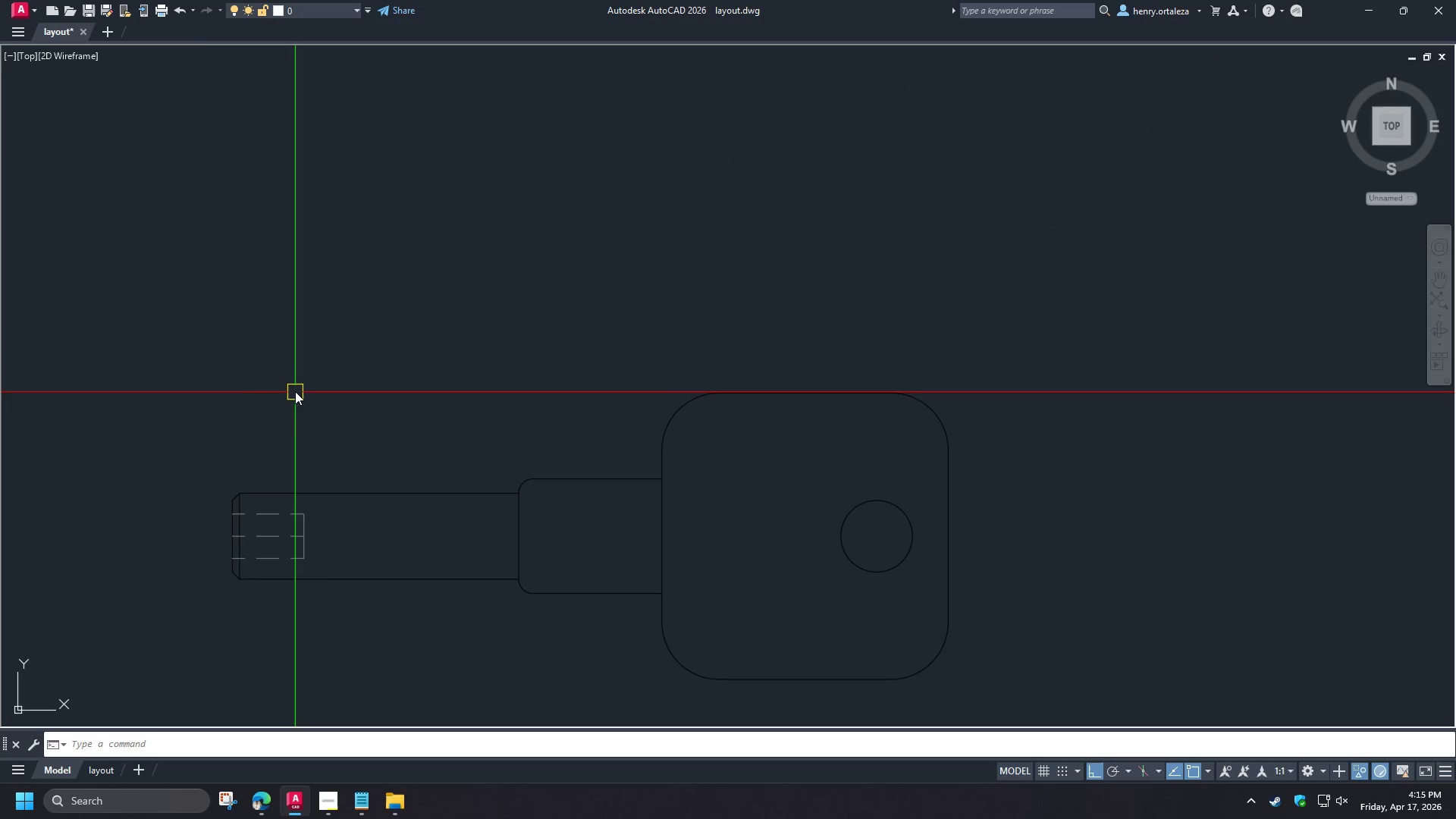 
scroll: coordinate [297, 393], scroll_direction: down, amount: 6.0
 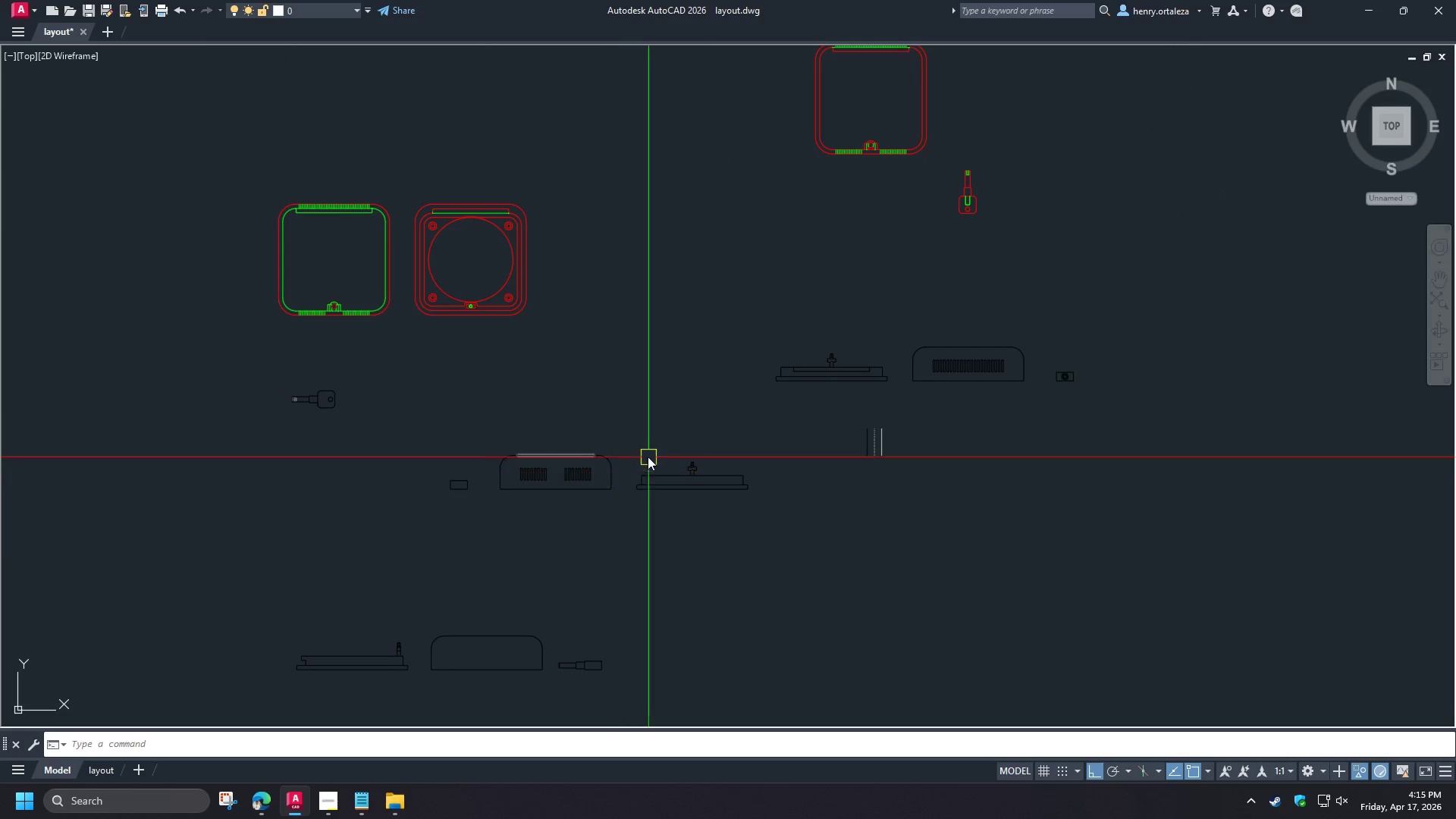 
scroll: coordinate [585, 701], scroll_direction: up, amount: 4.0
 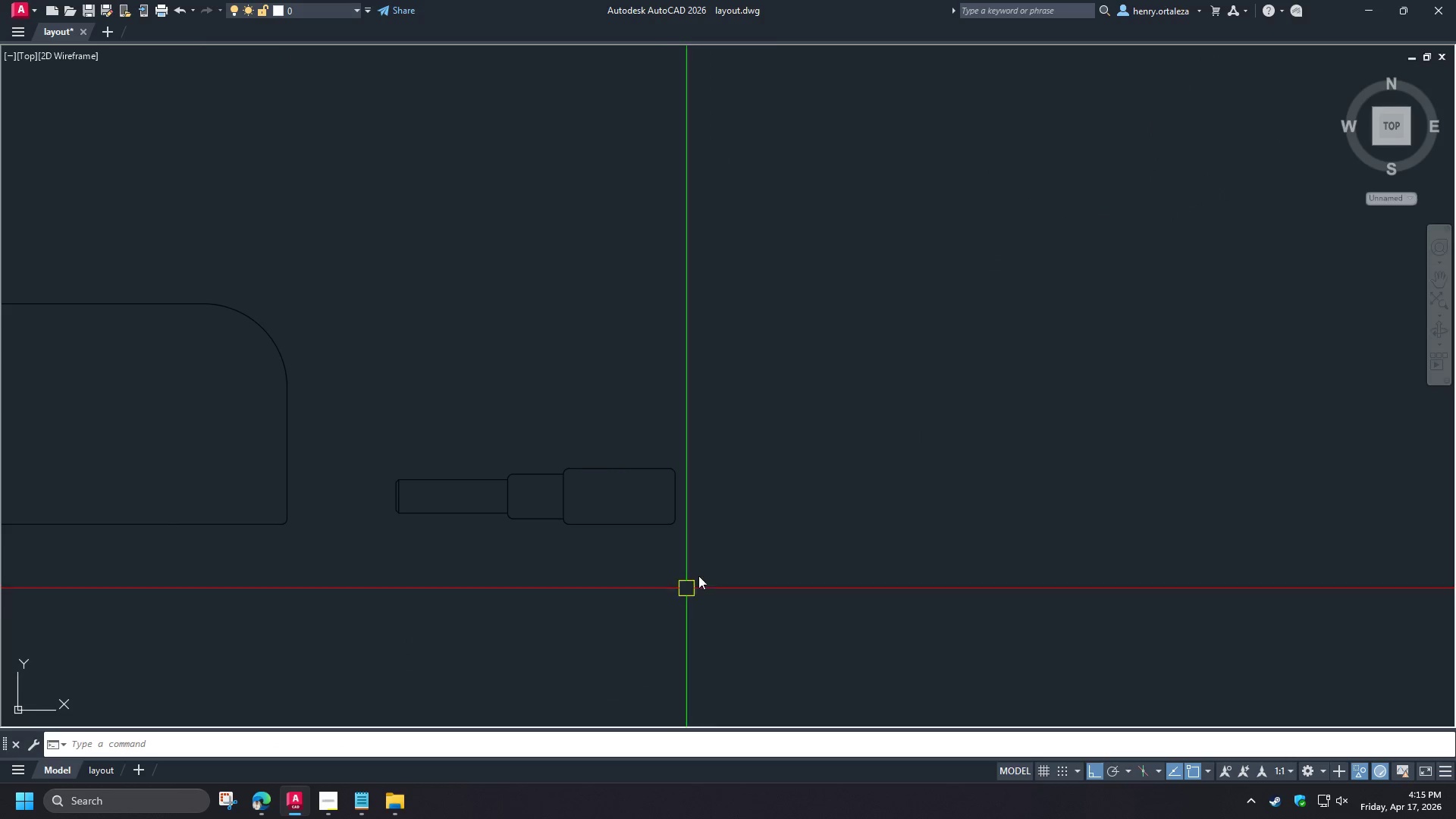 
left_click_drag(start_coordinate=[730, 555], to_coordinate=[725, 550])
 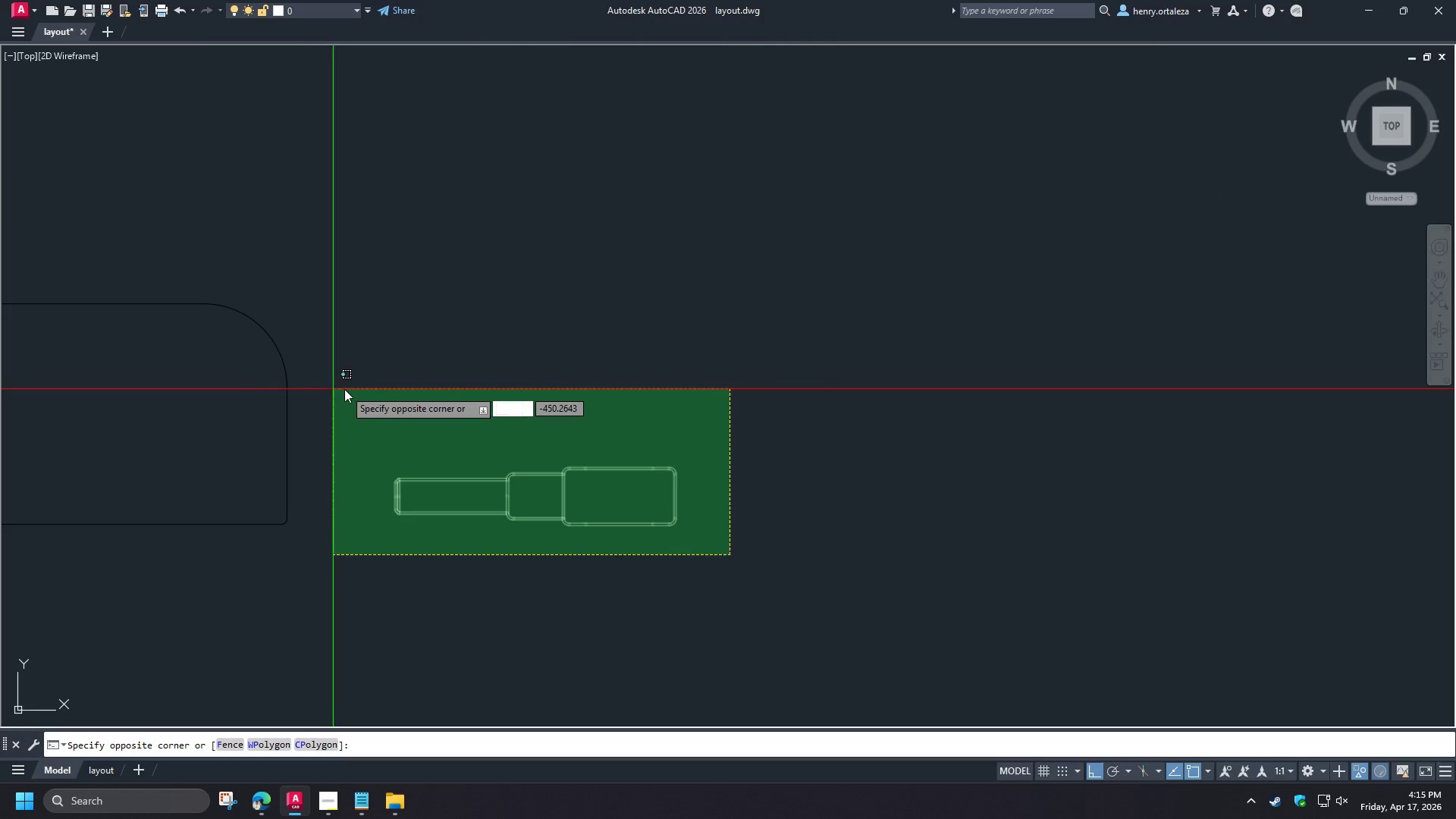 
left_click([344, 389])
 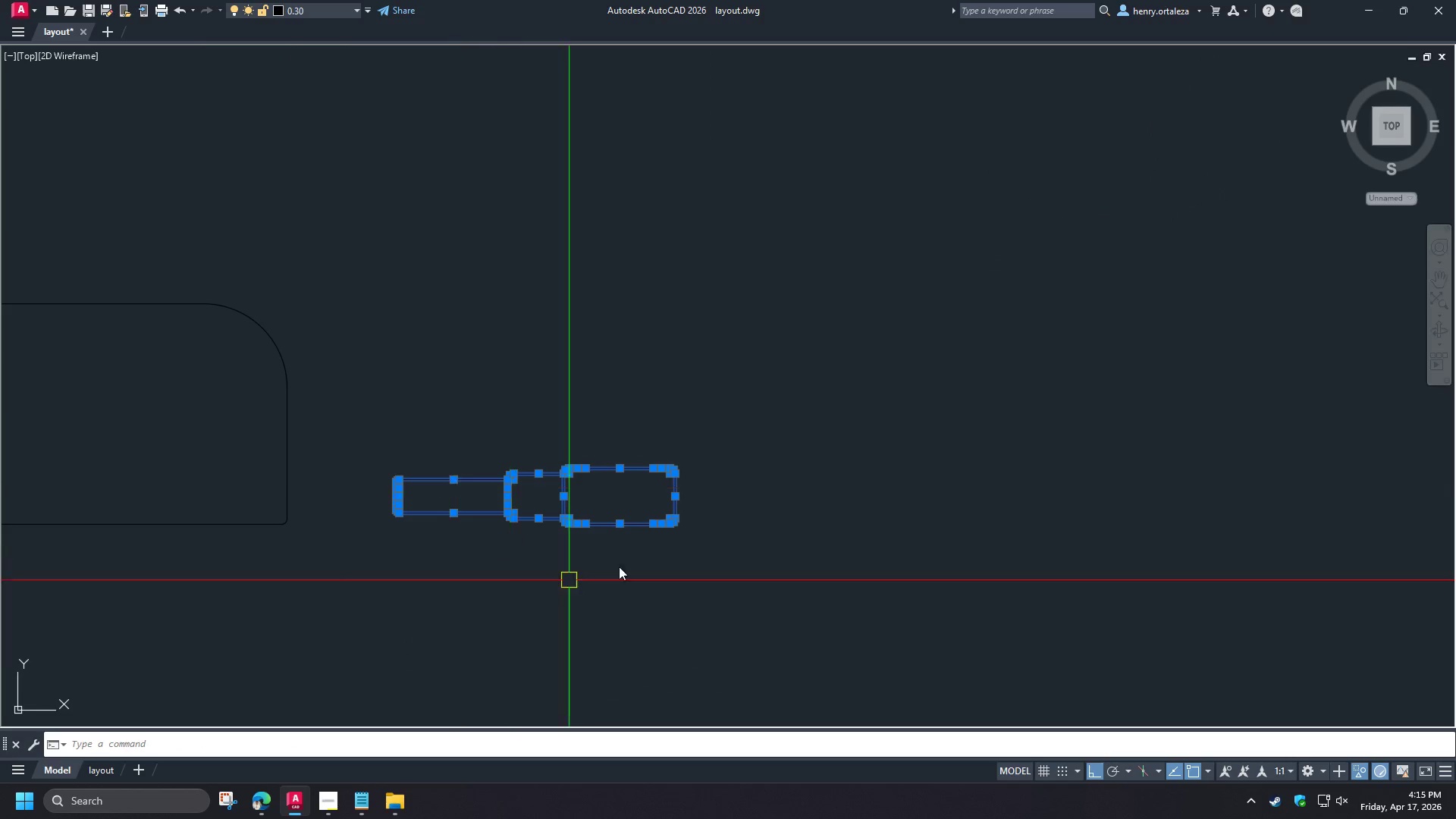 
key(C)
 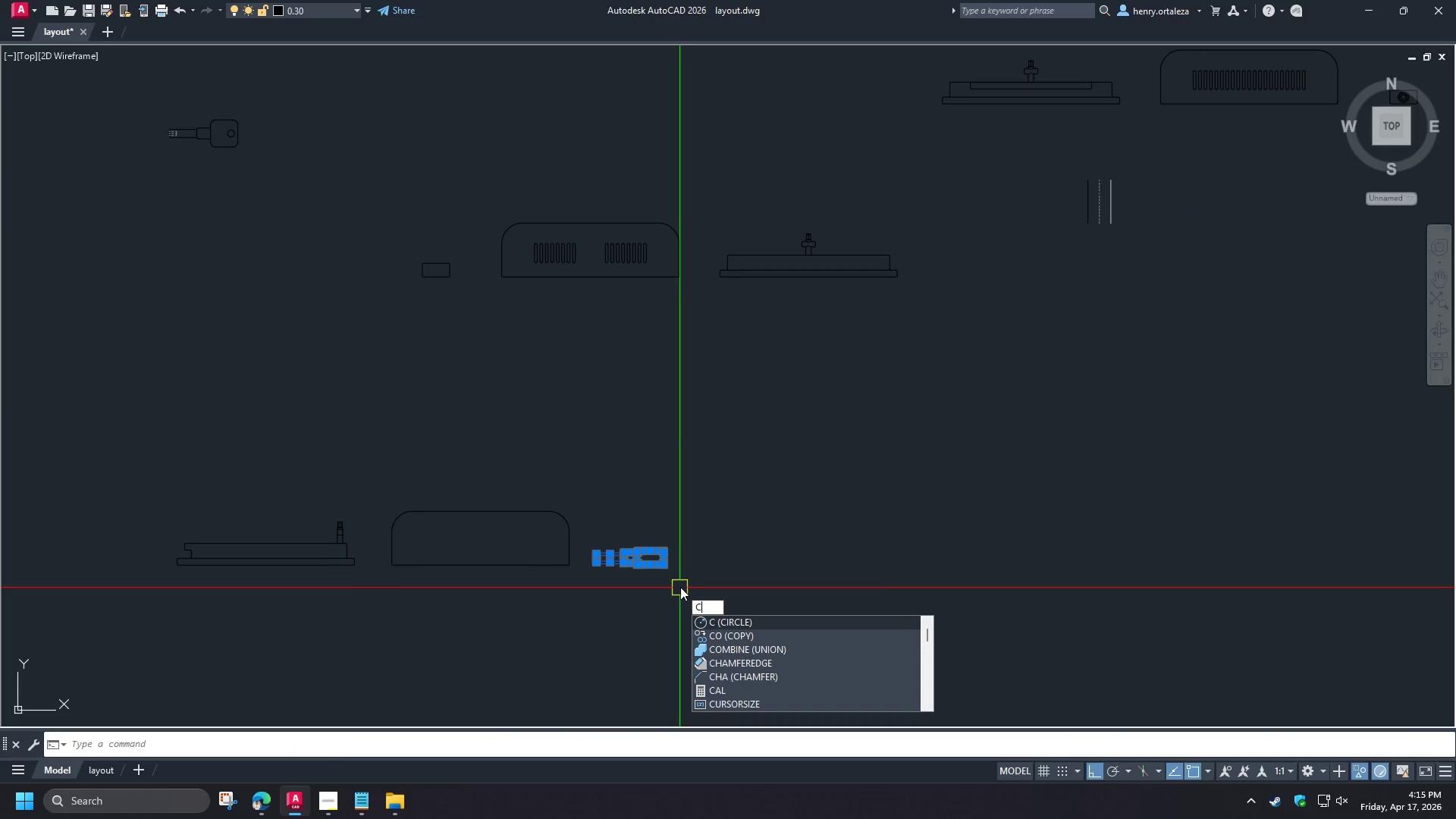 
scroll: coordinate [670, 585], scroll_direction: down, amount: 3.0
 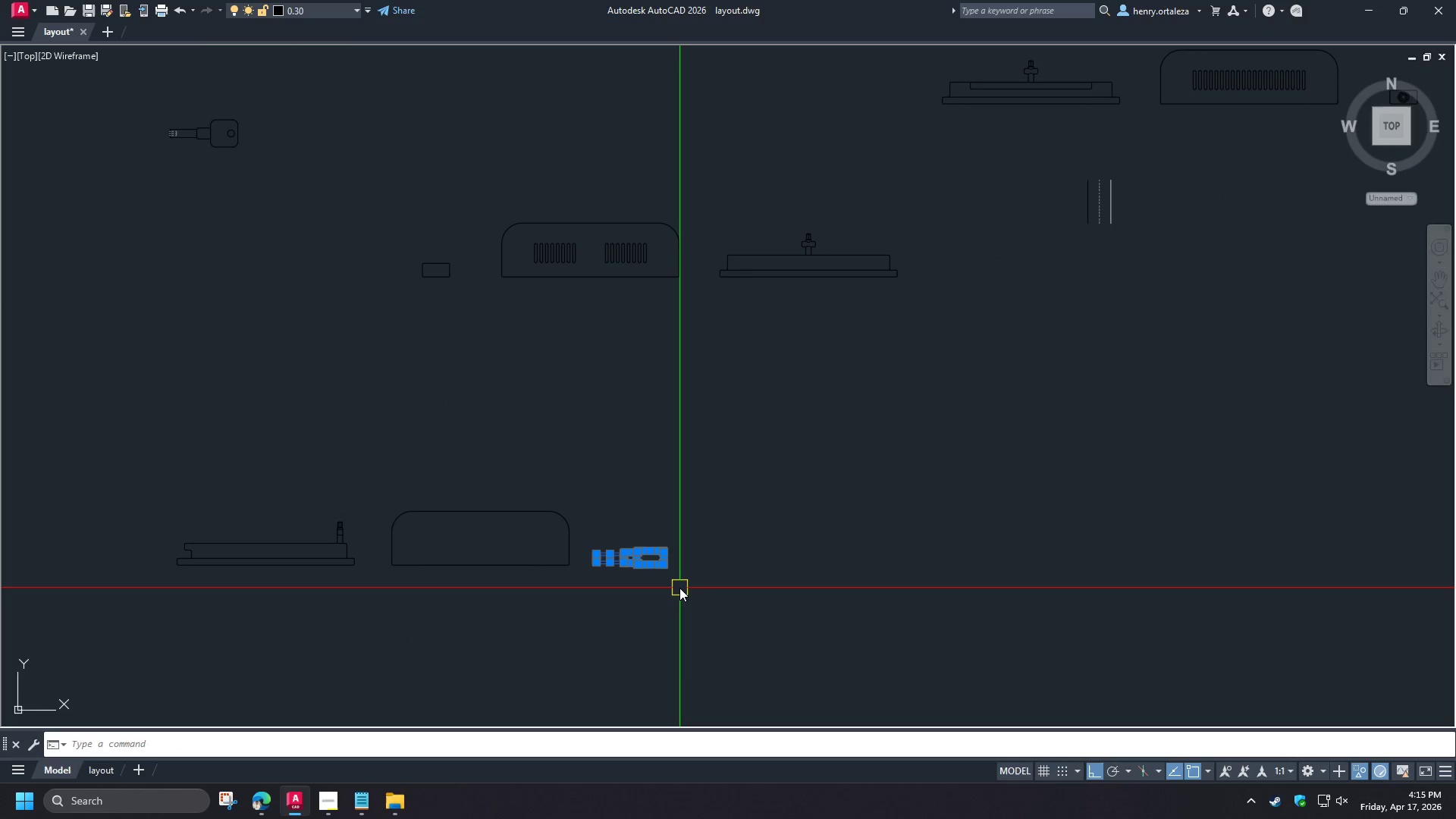 
key(O)
 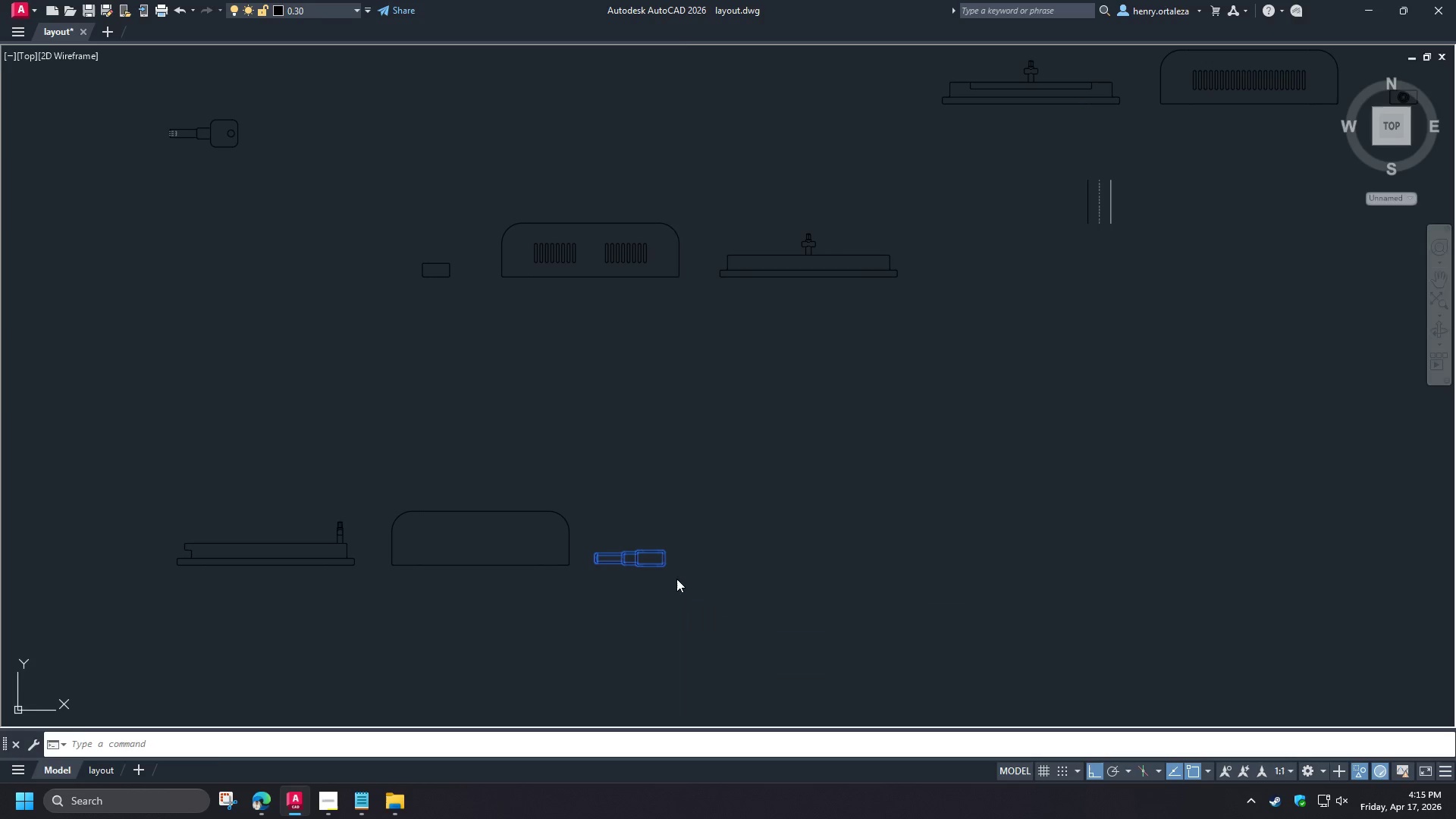 
key(Space)
 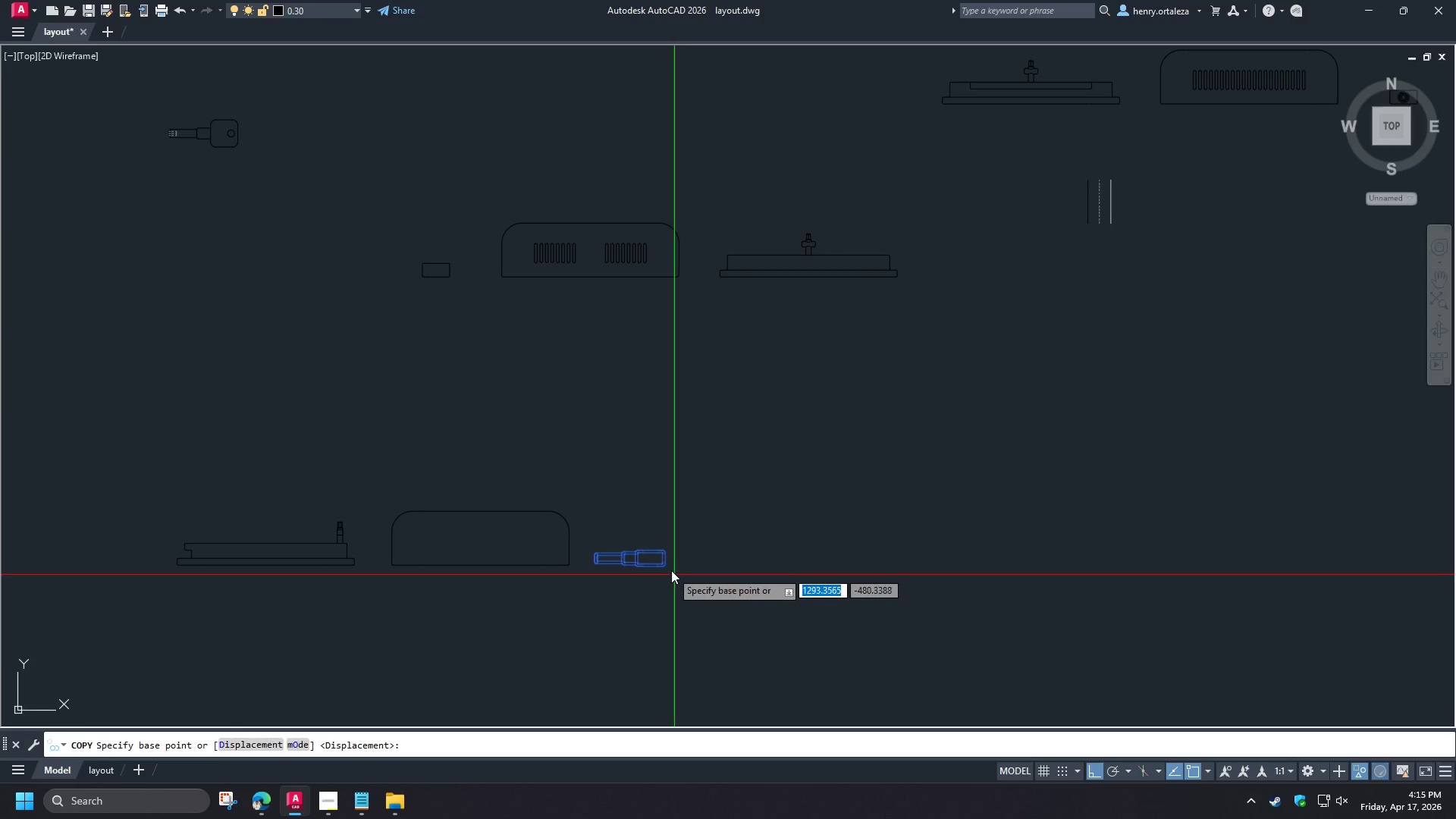 
scroll: coordinate [670, 567], scroll_direction: up, amount: 3.0
 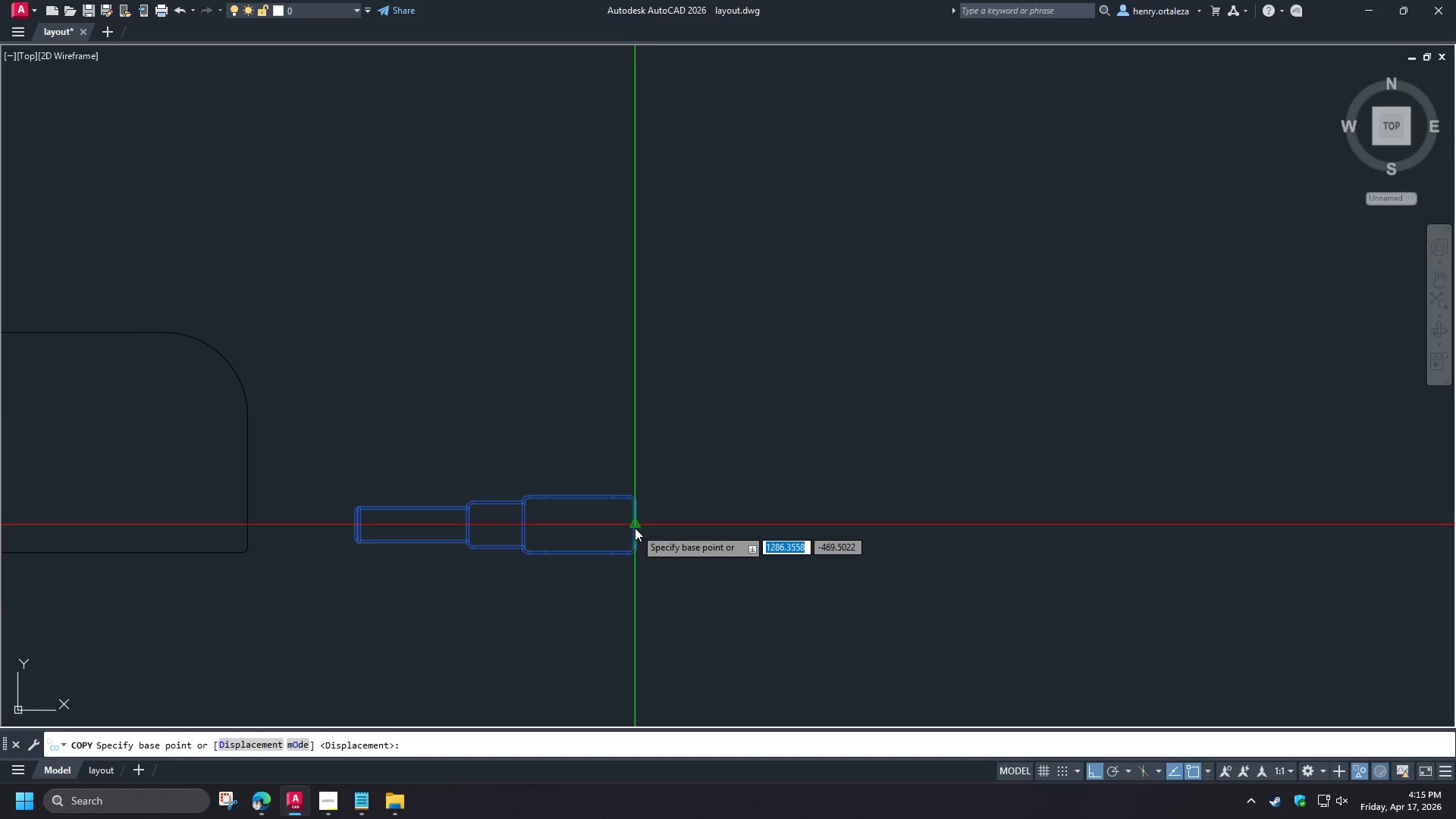 
left_click([635, 528])
 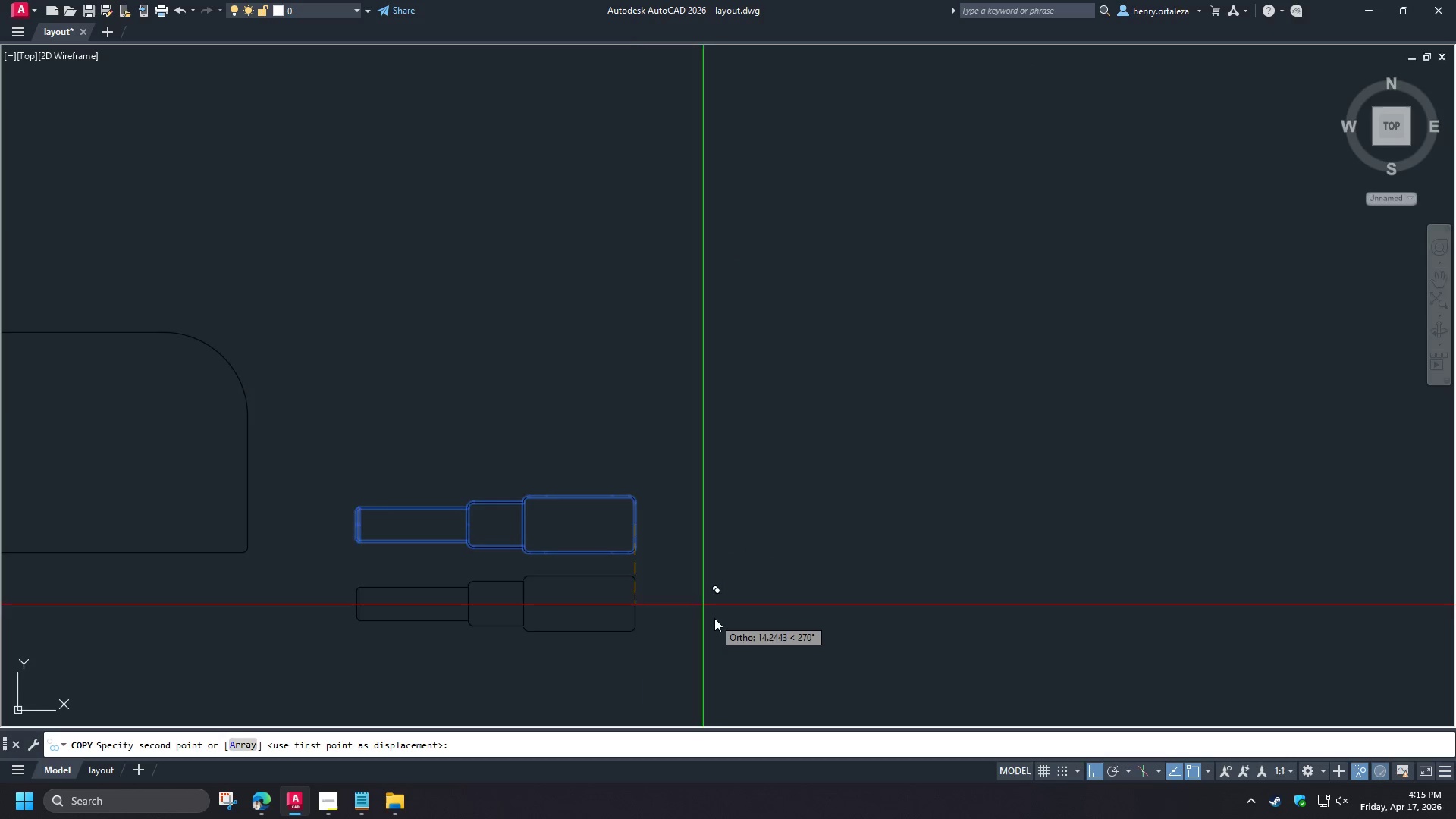 
scroll: coordinate [708, 613], scroll_direction: down, amount: 6.0
 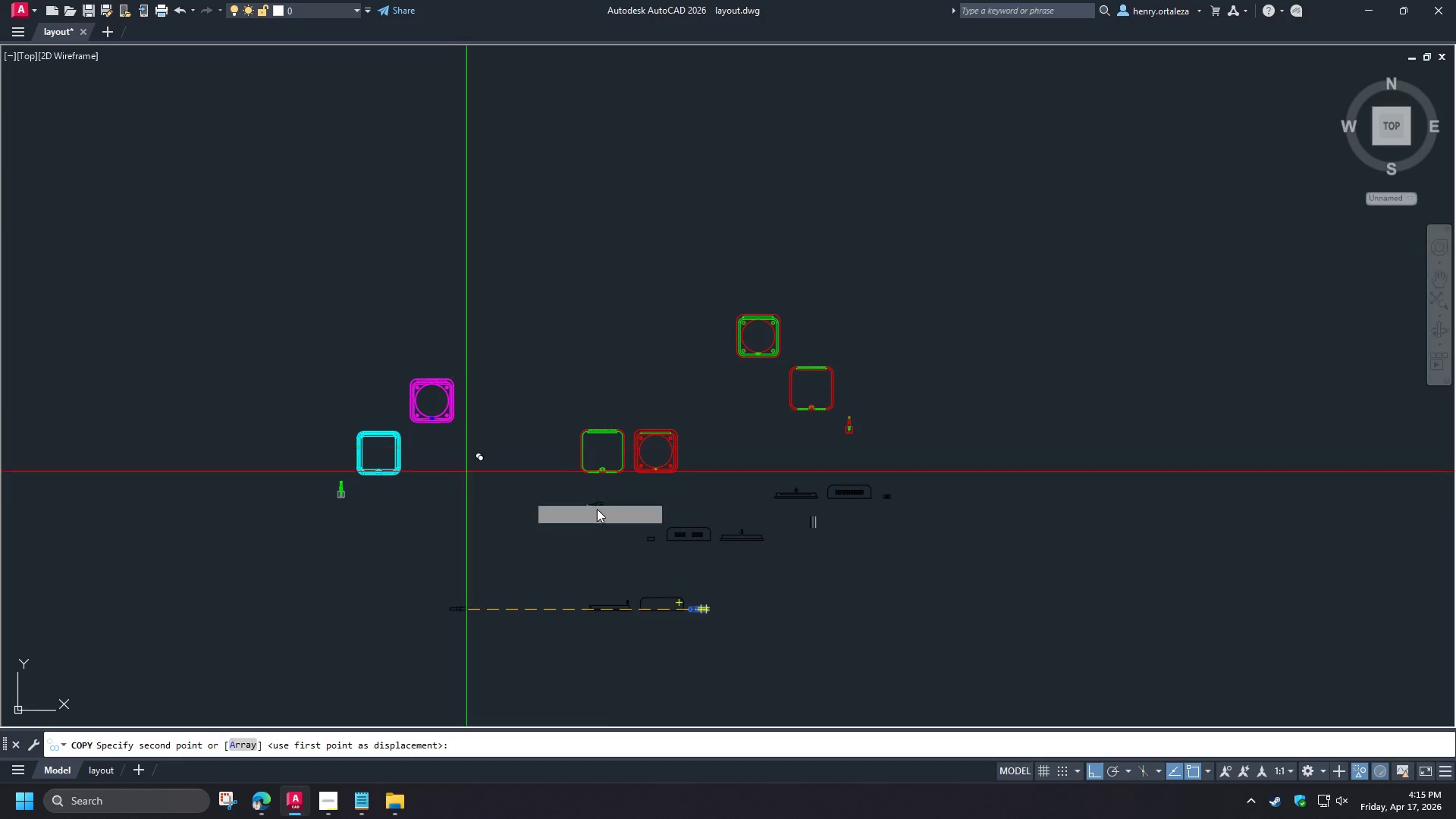 
key(Shift+ShiftLeft)
 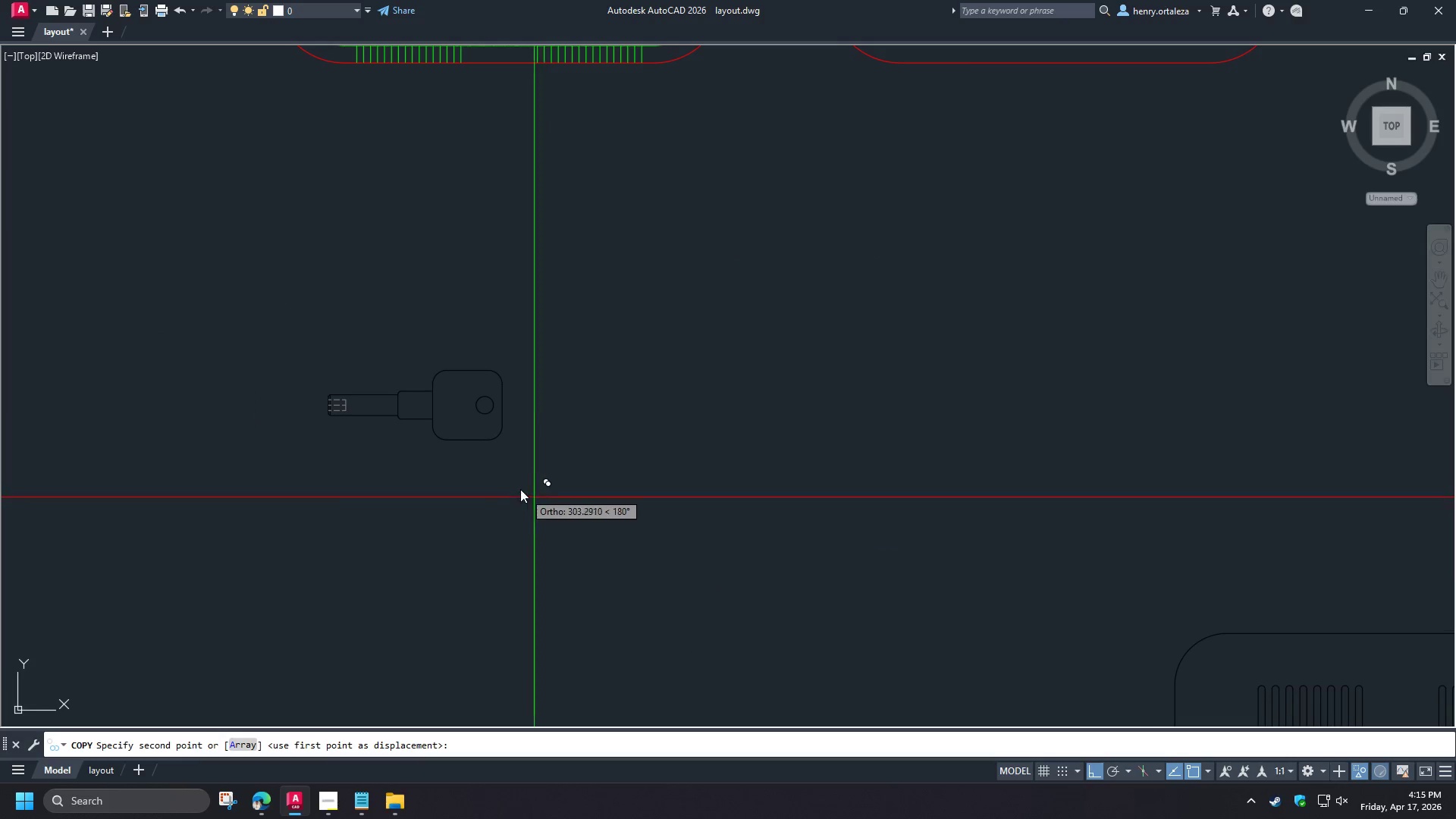 
right_click([519, 489])
 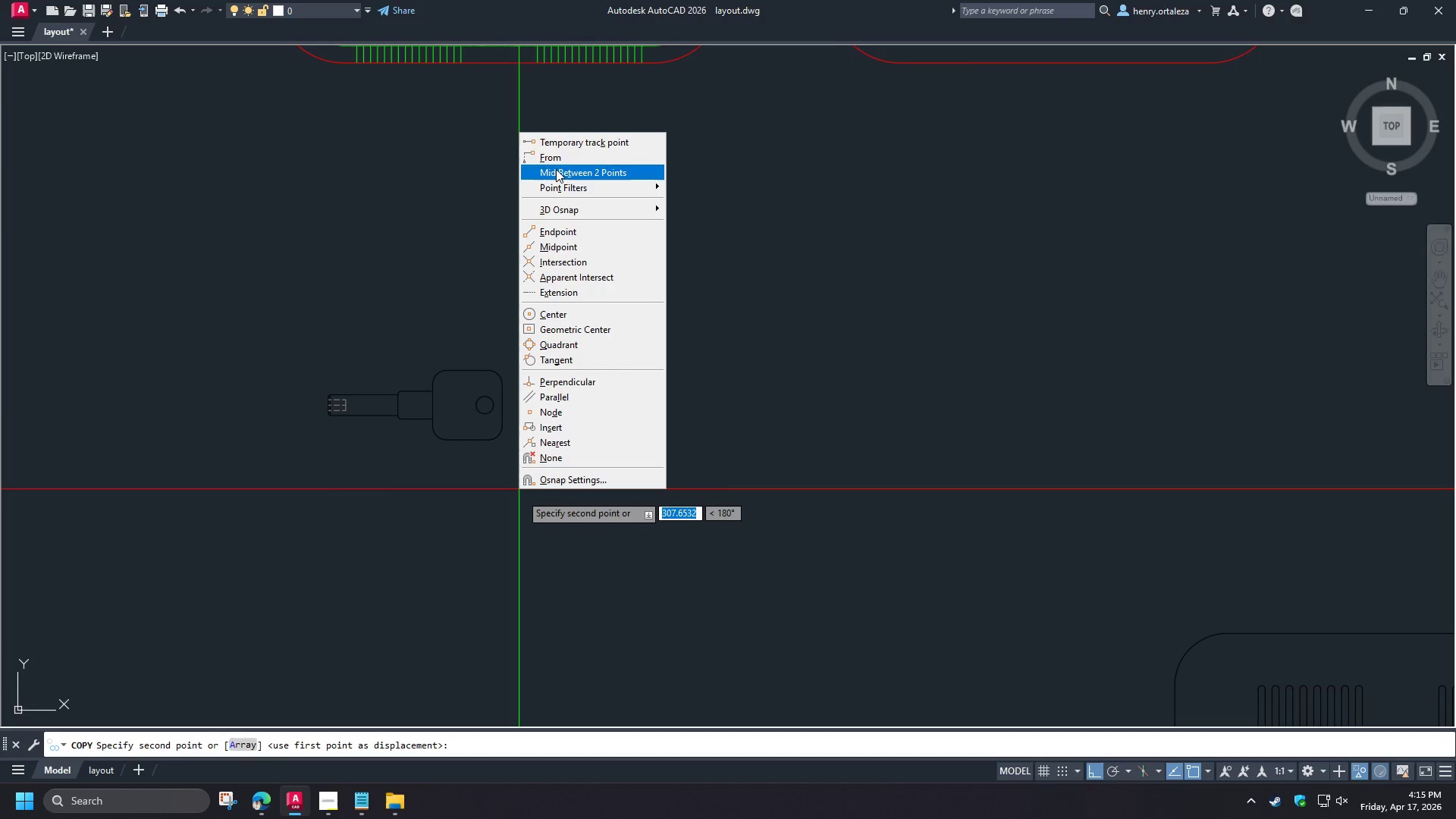 
scroll: coordinate [565, 515], scroll_direction: up, amount: 5.0
 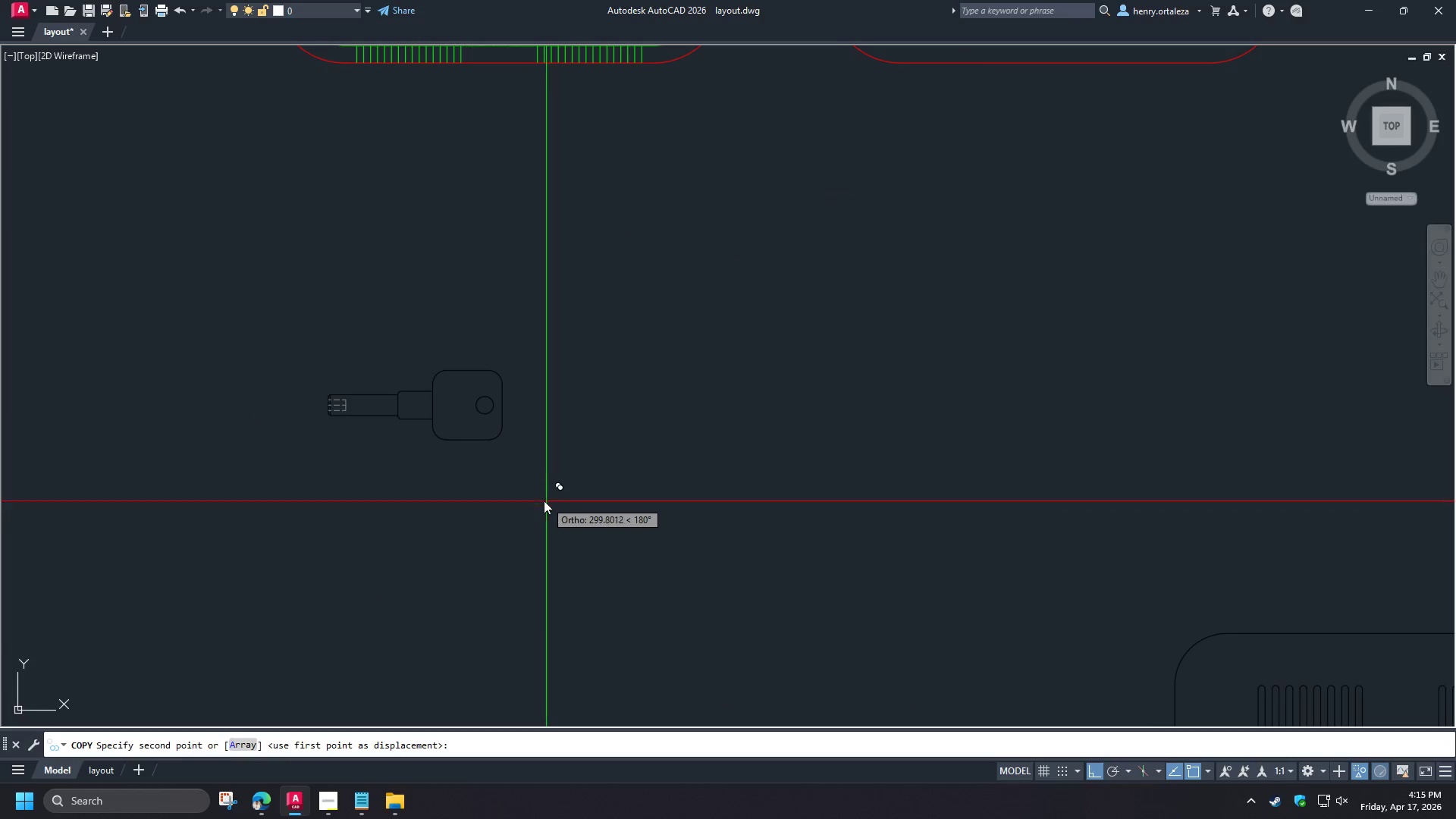 
left_click([554, 161])
 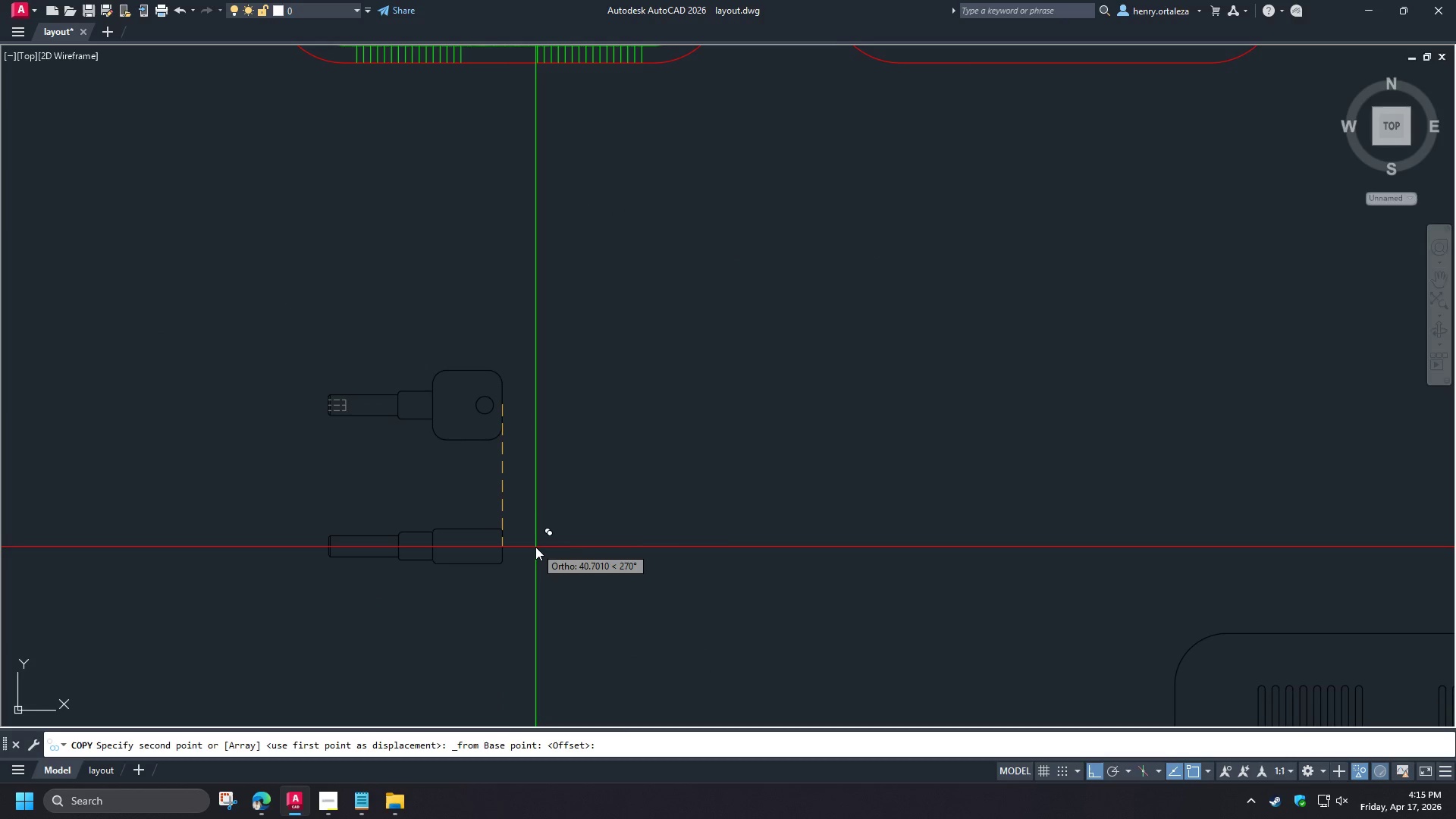 
left_click([534, 570])
 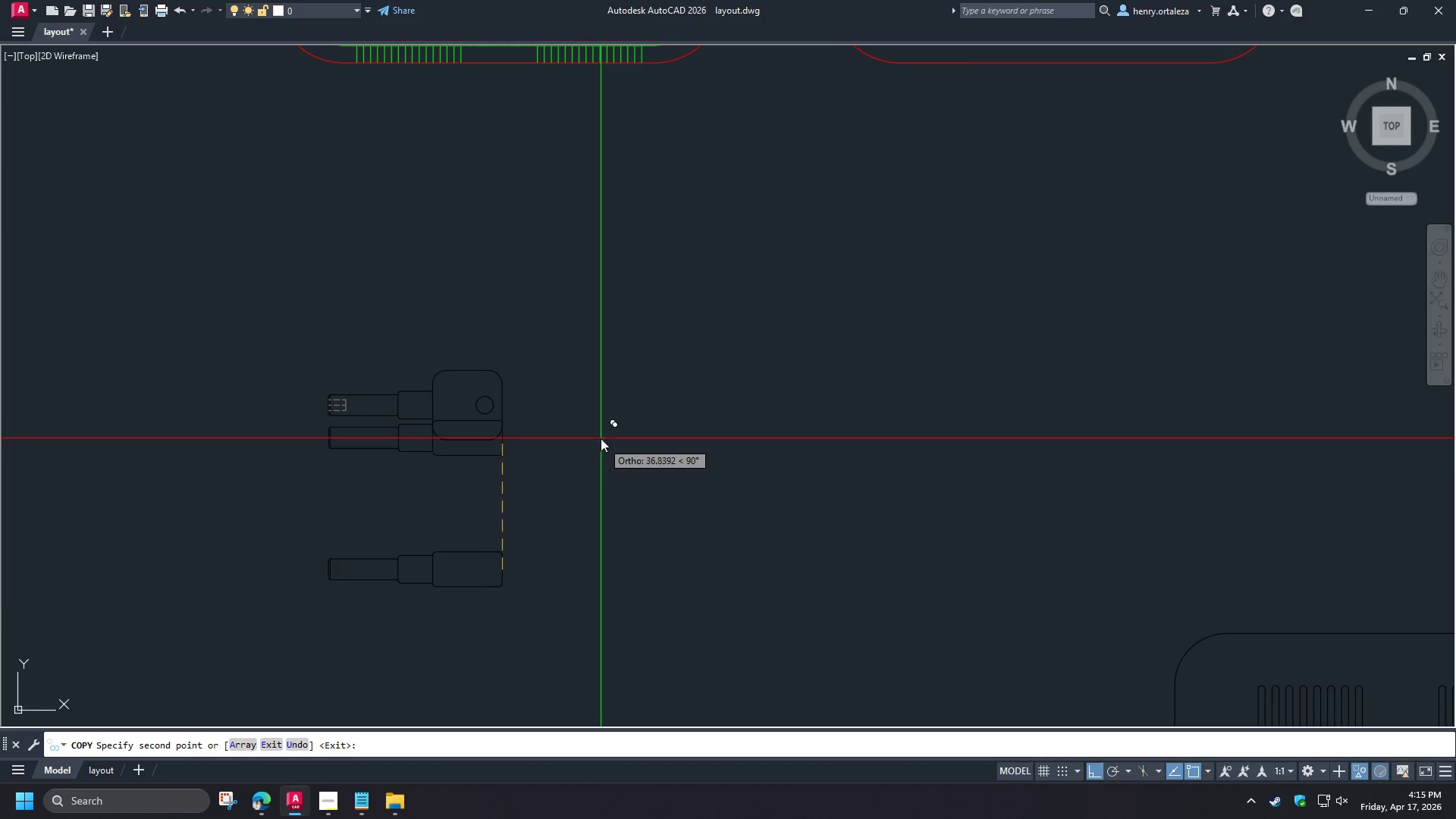 
key(Escape)
key(Escape)
type(re )
 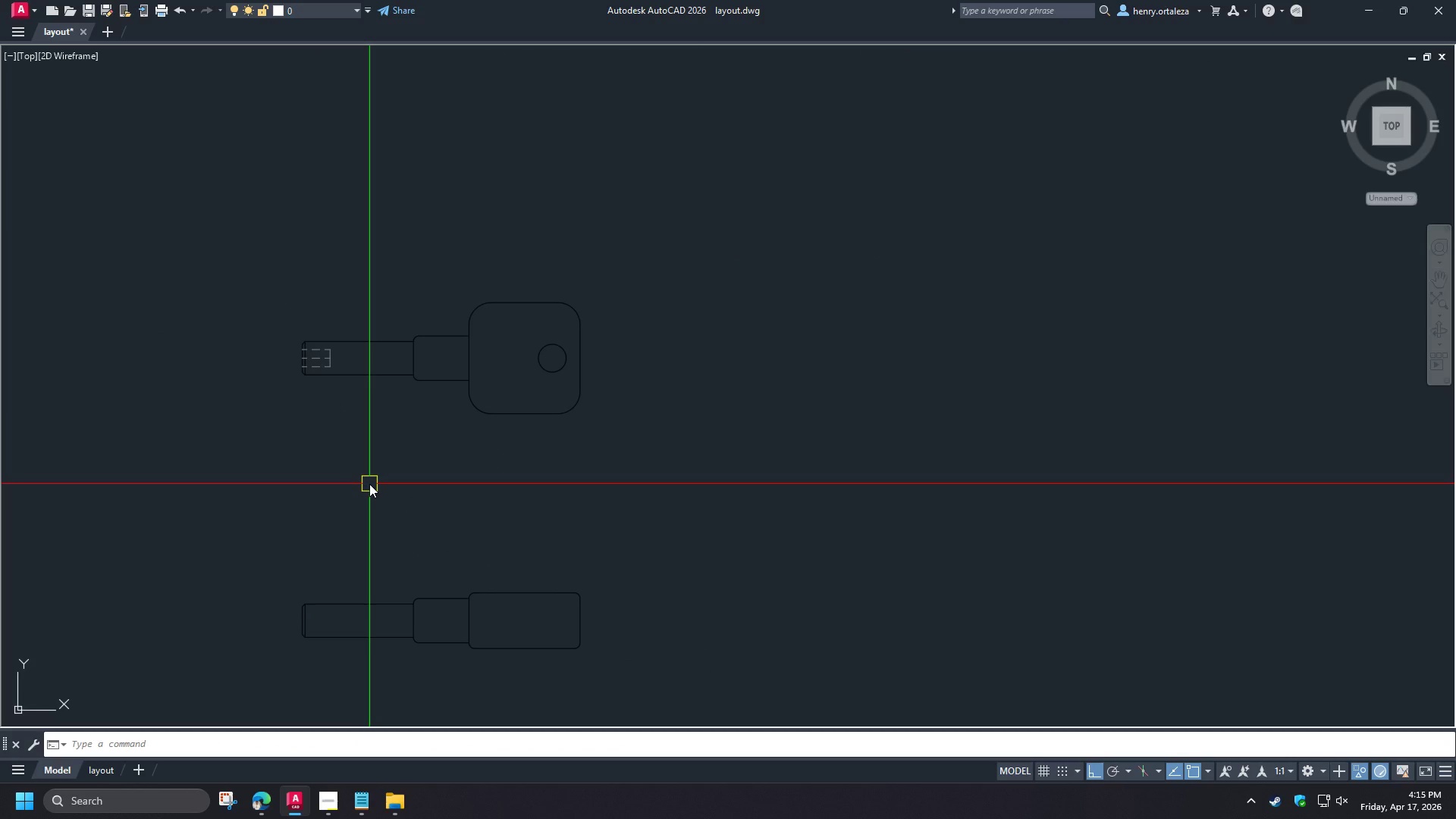 
scroll: coordinate [308, 327], scroll_direction: up, amount: 3.0
 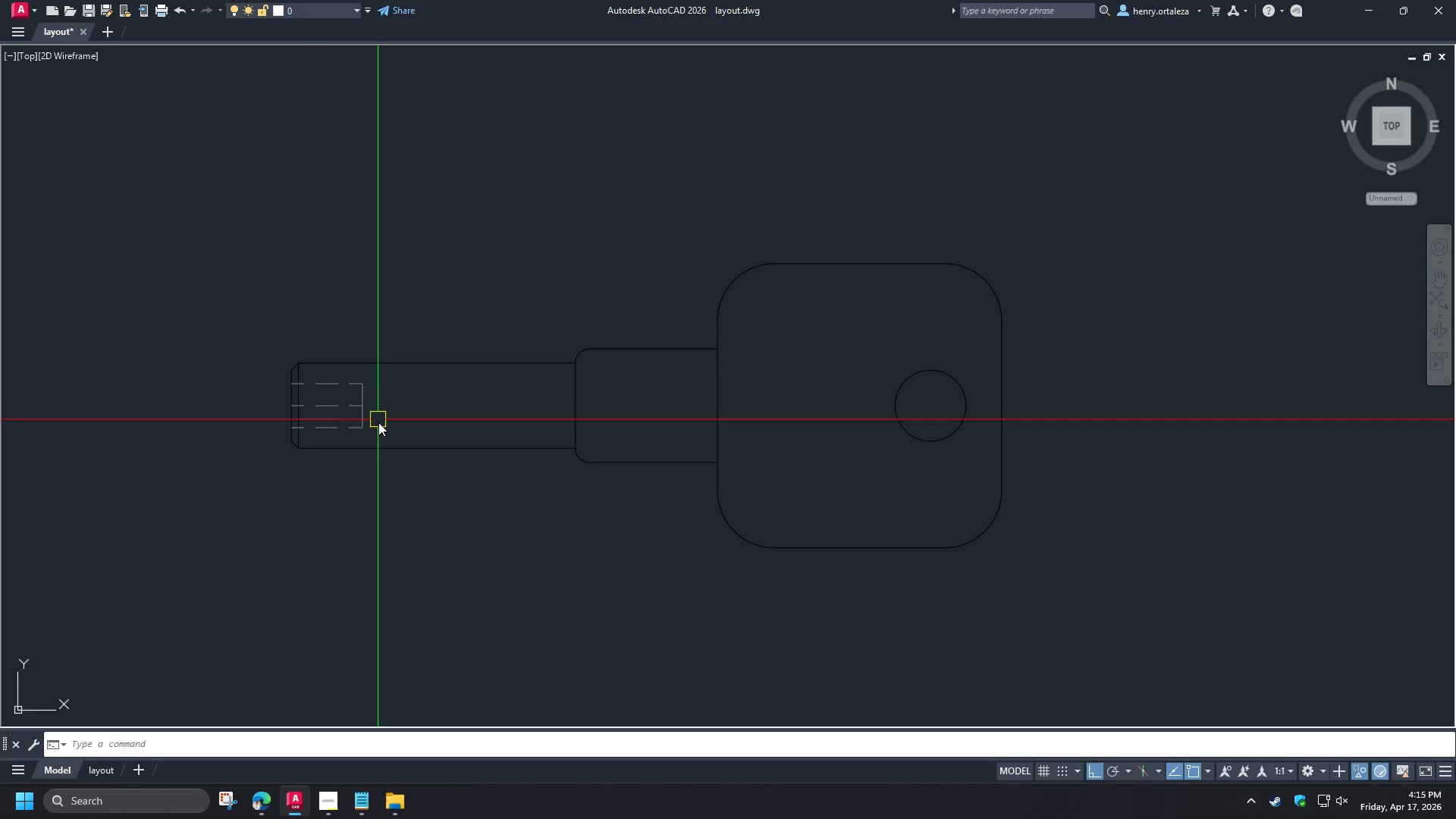 
left_click([380, 430])
 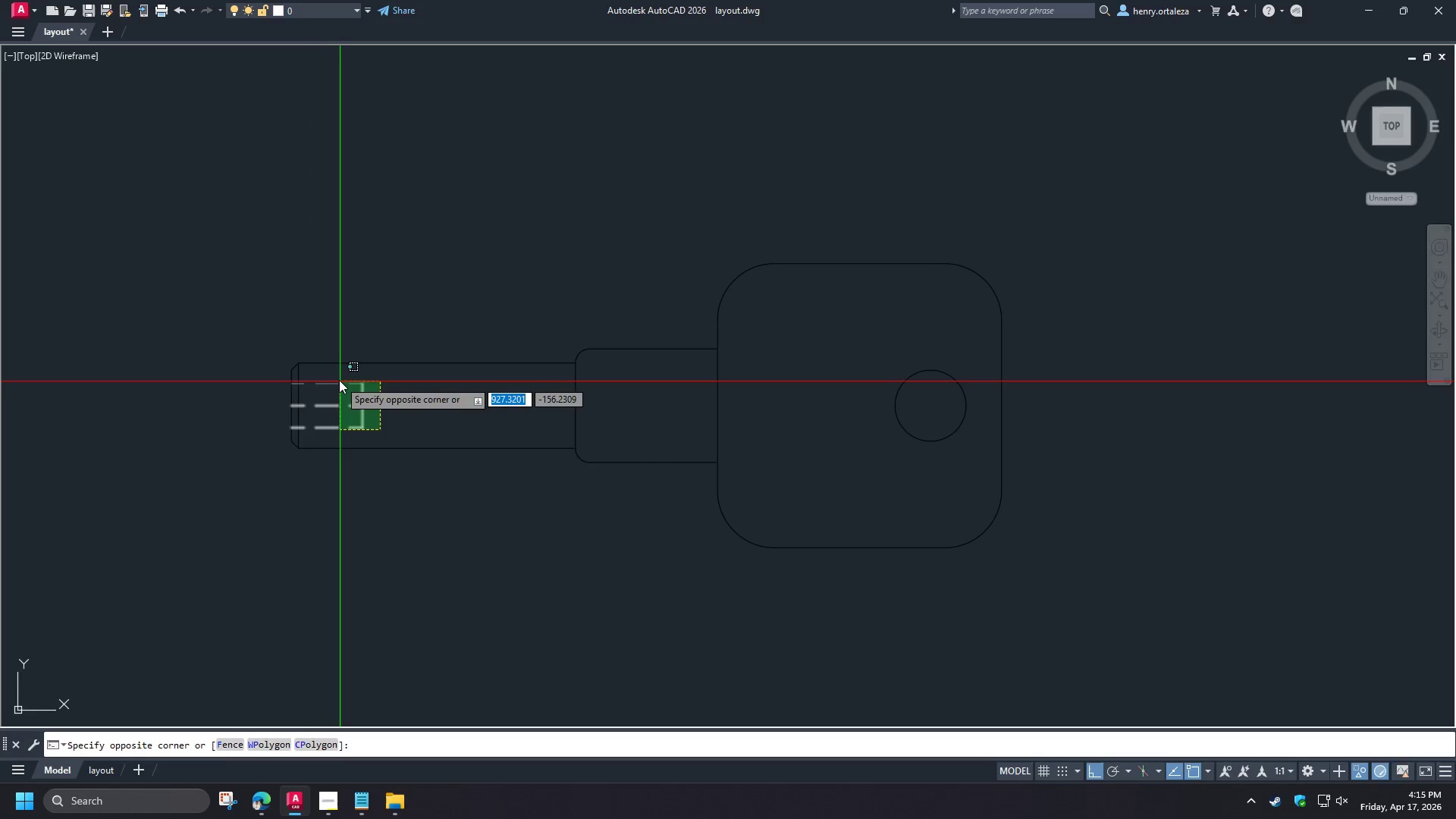 
left_click([339, 380])
 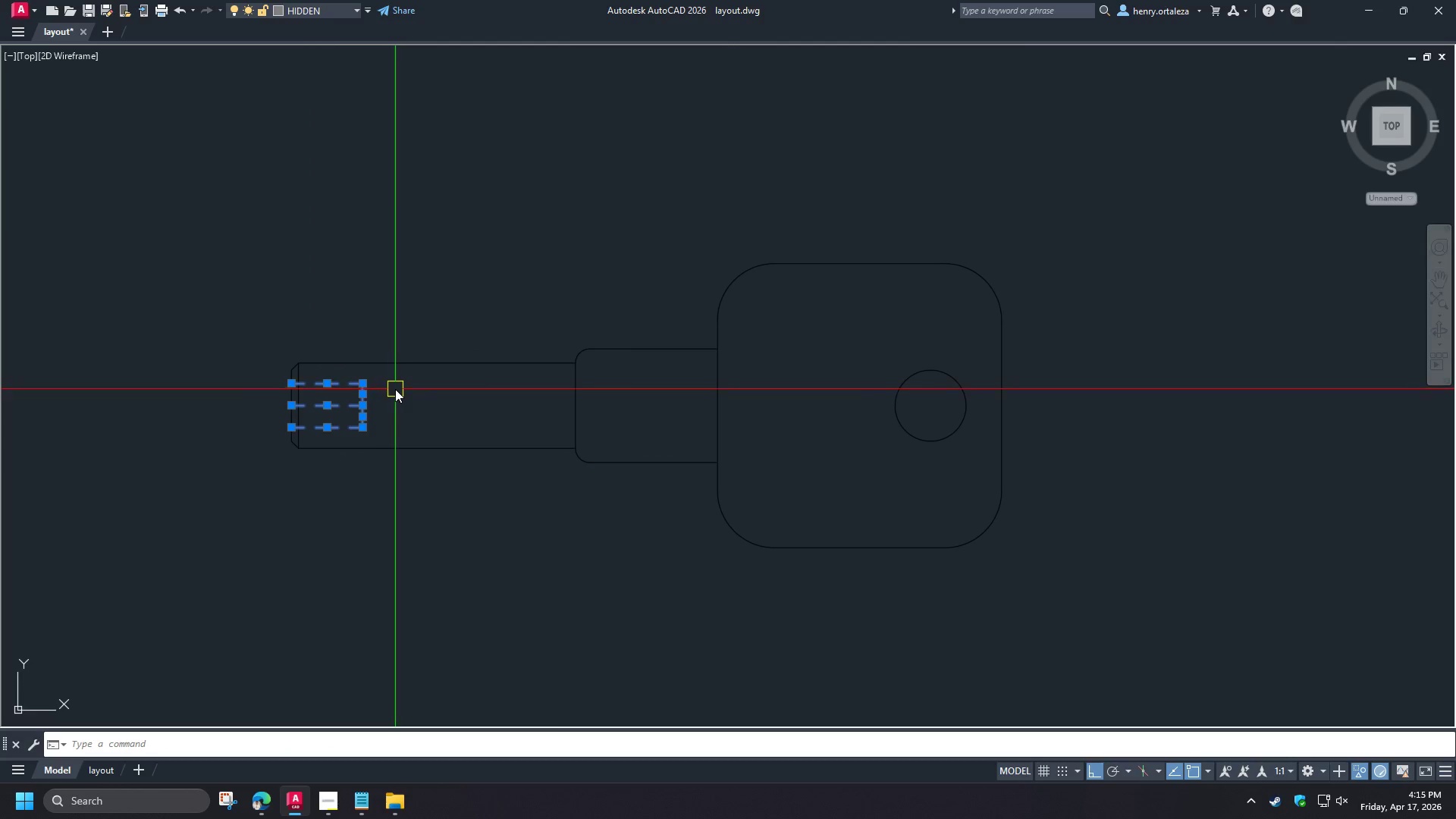 
type(co )
 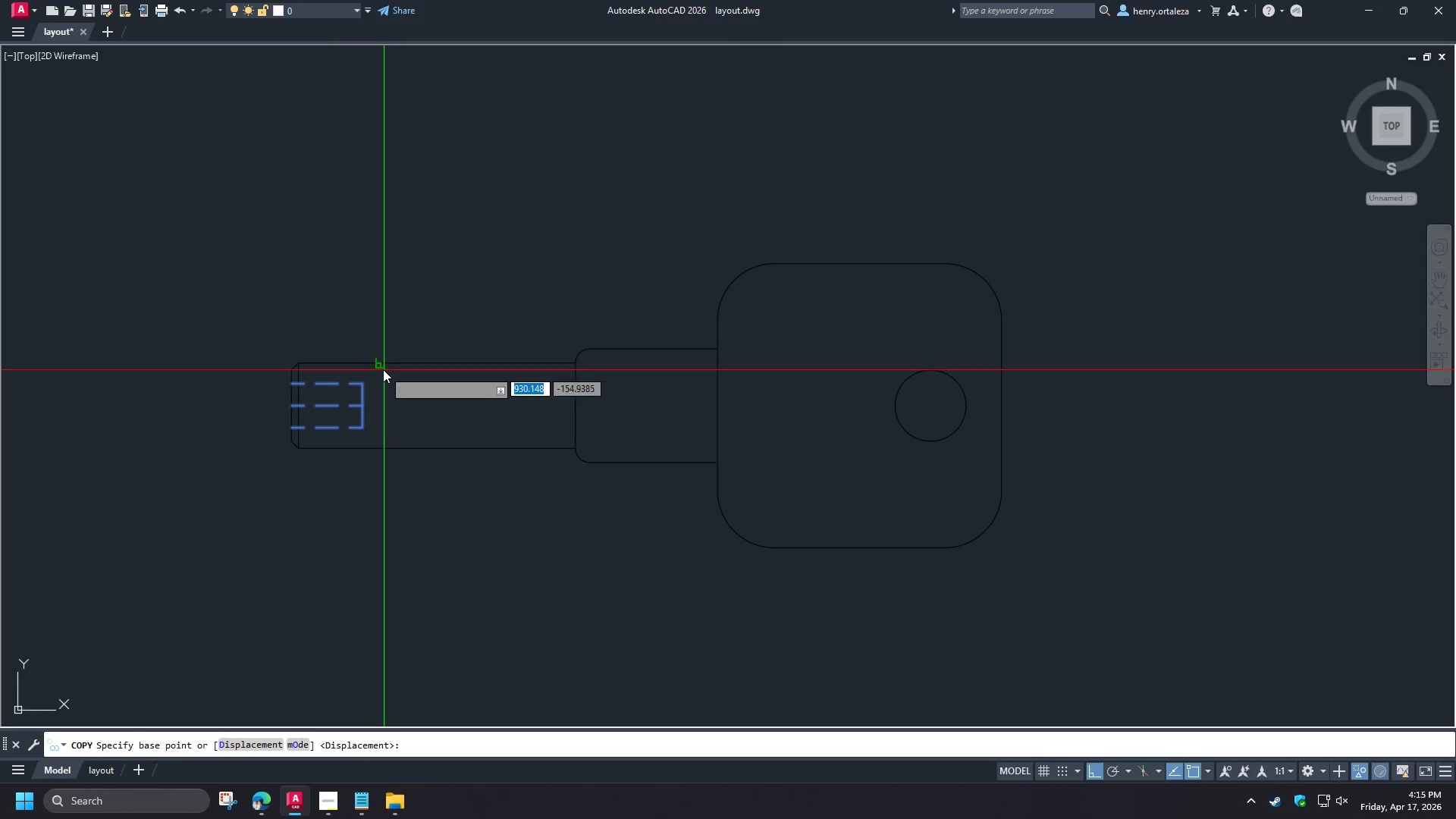 
left_click([382, 369])
 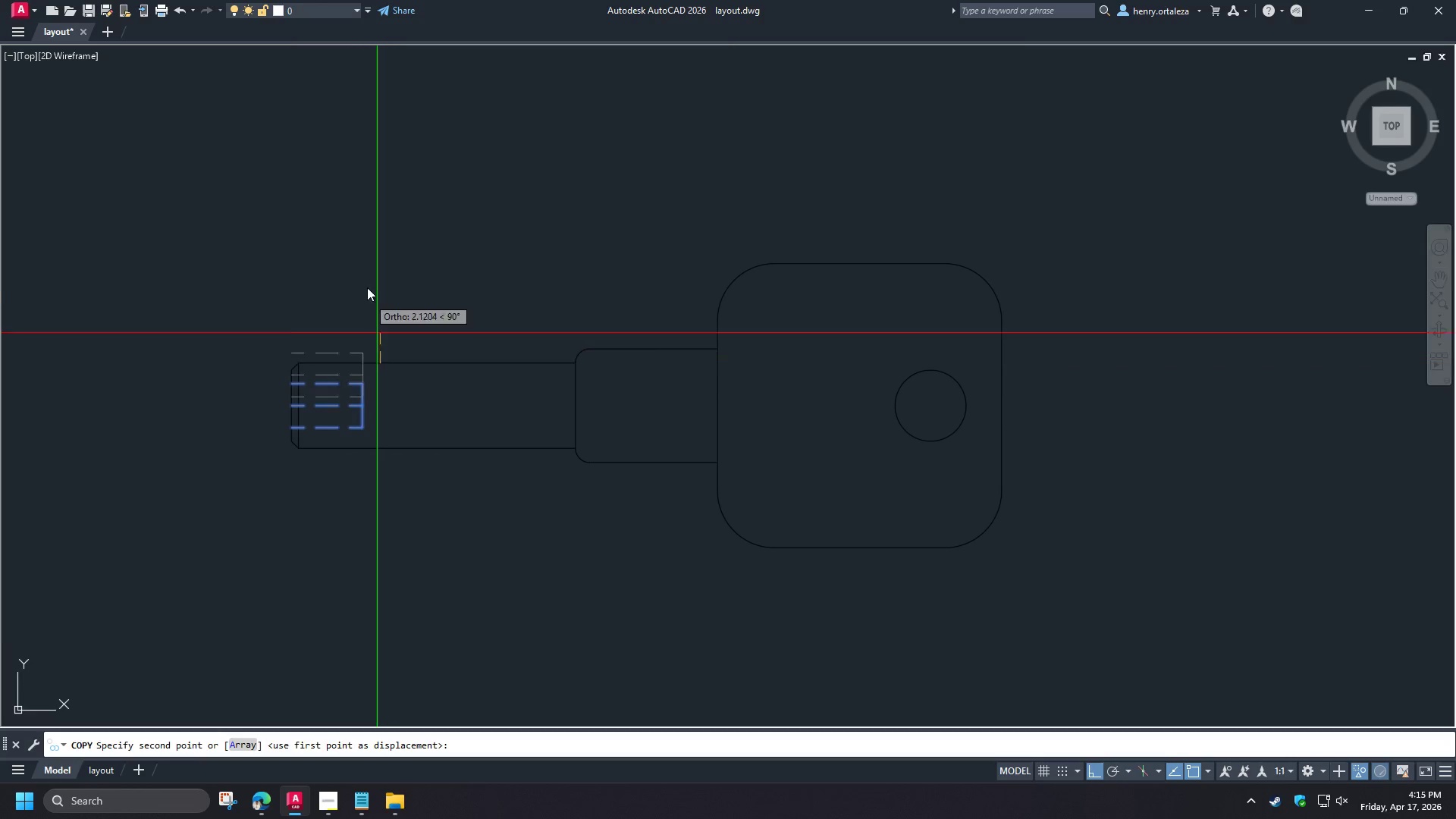 
scroll: coordinate [369, 476], scroll_direction: none, amount: 0.0
 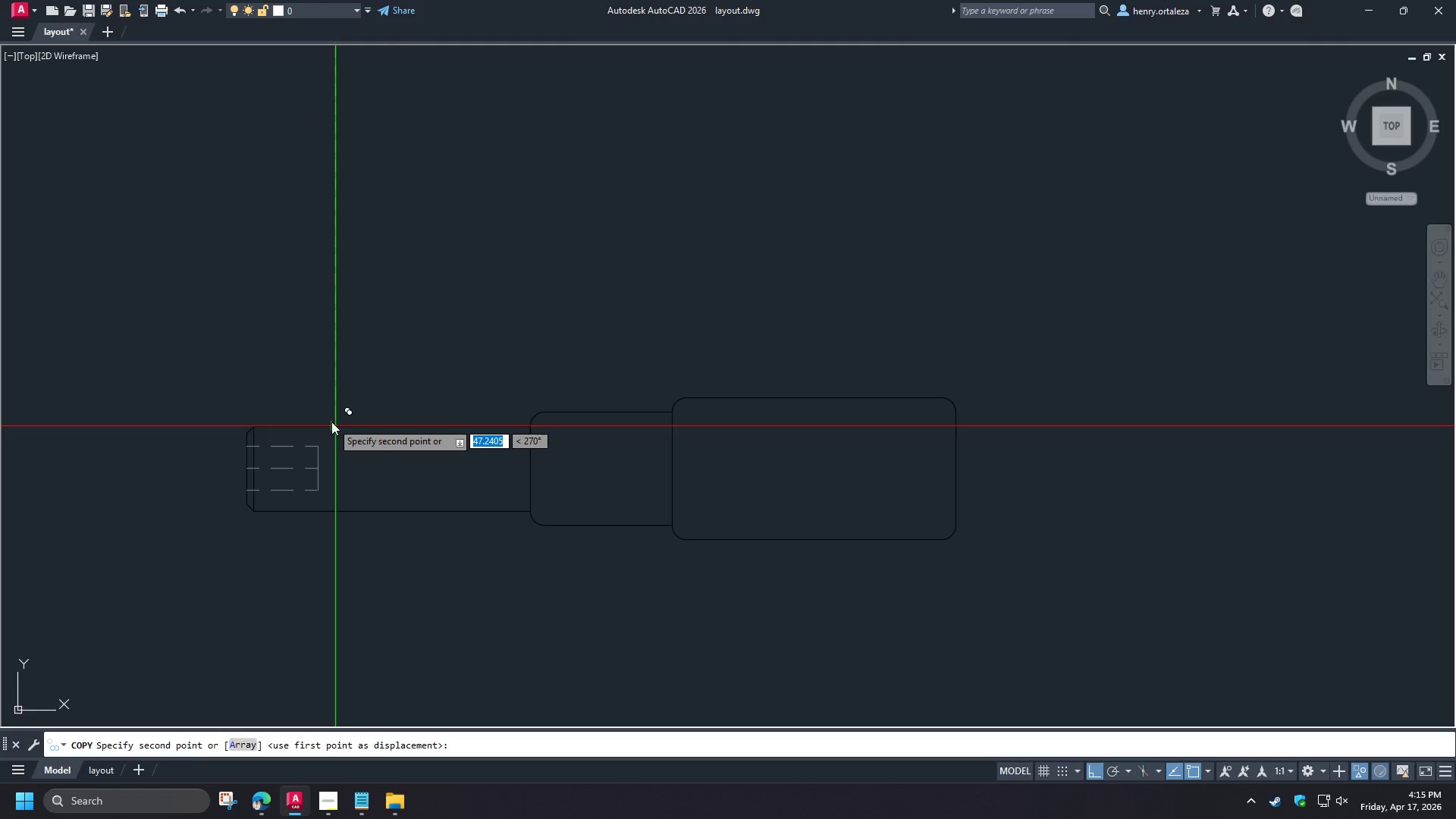 
left_click([331, 422])
 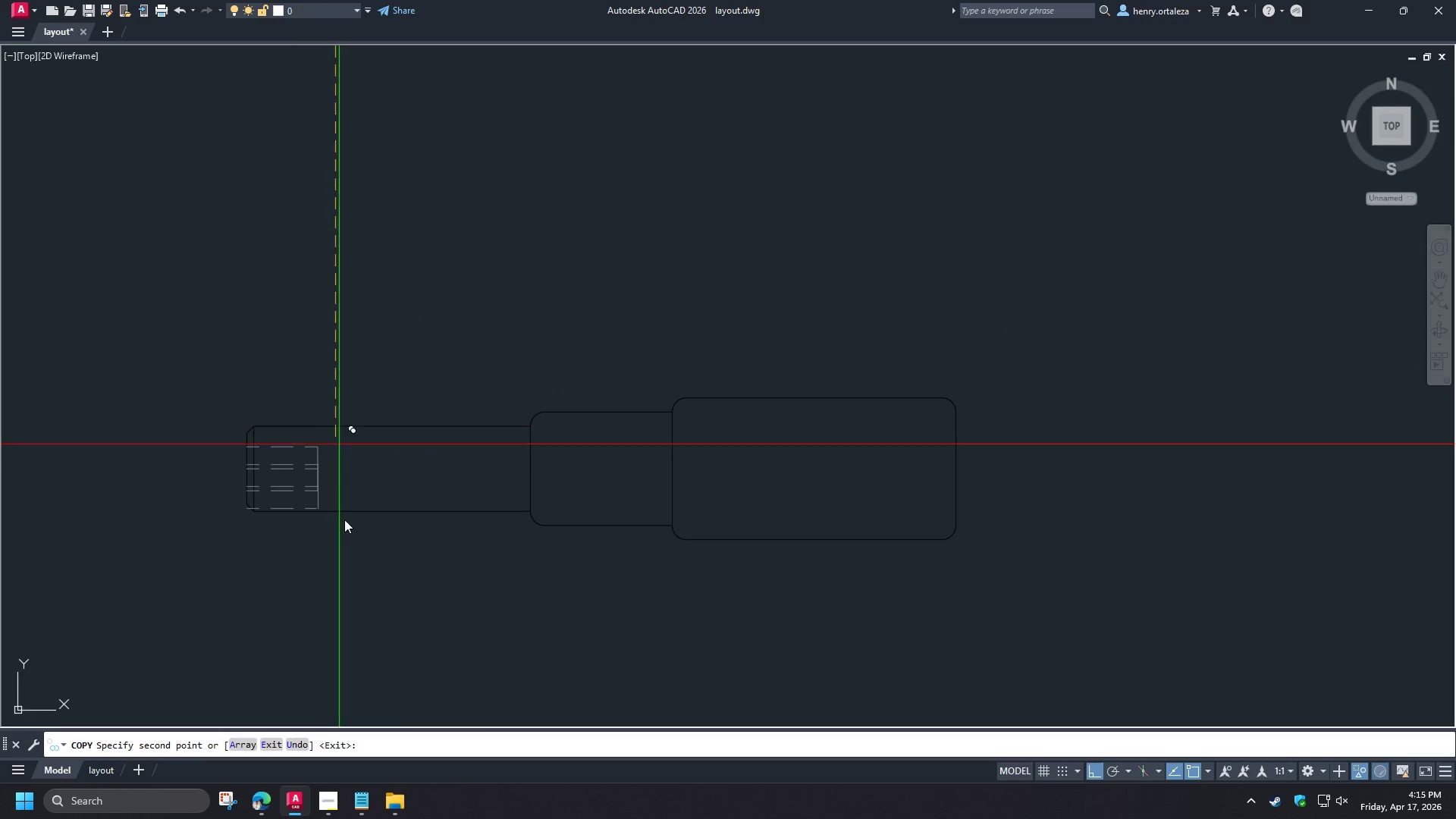 
type( re )
 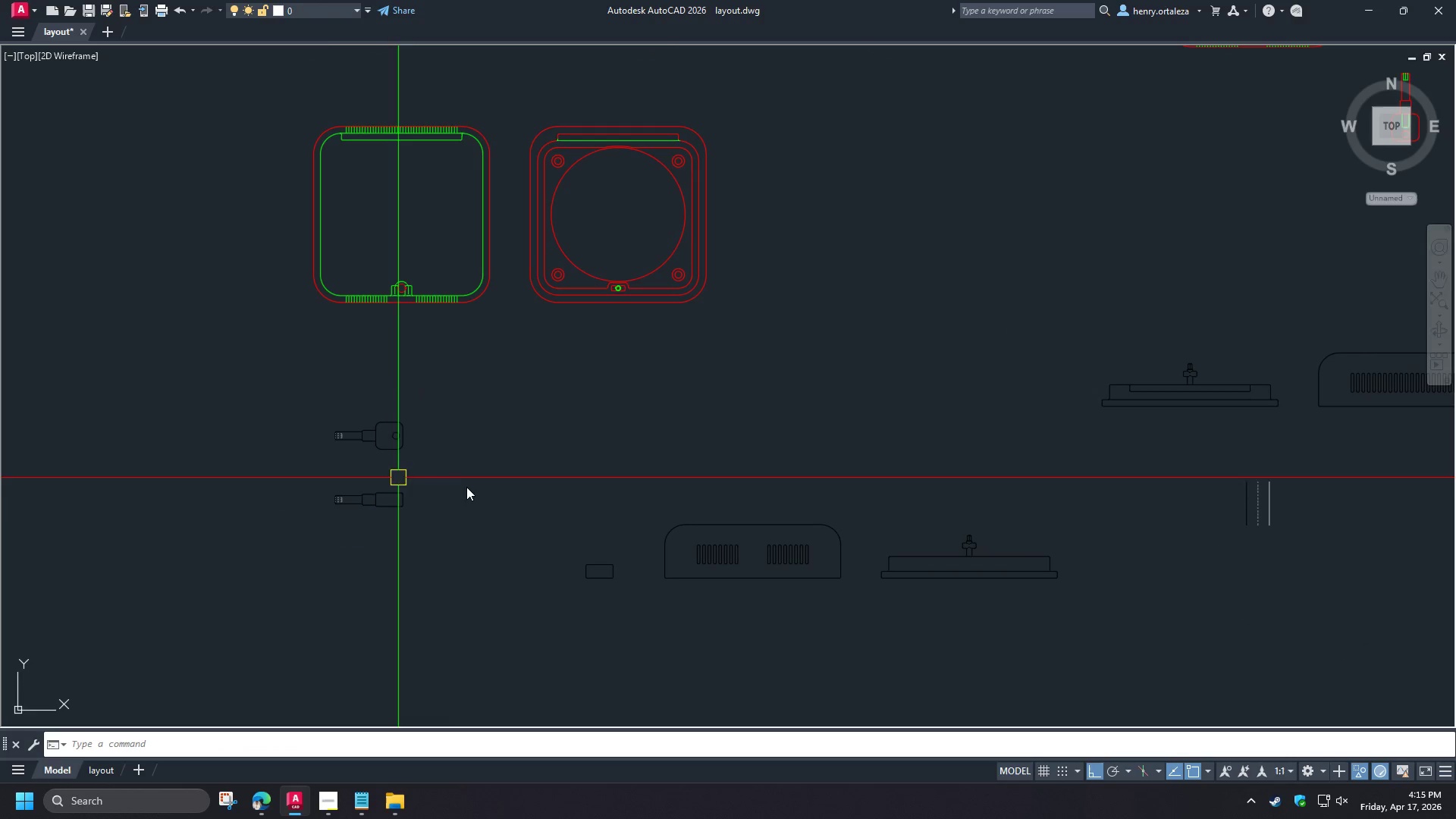 
scroll: coordinate [300, 546], scroll_direction: down, amount: 6.0
 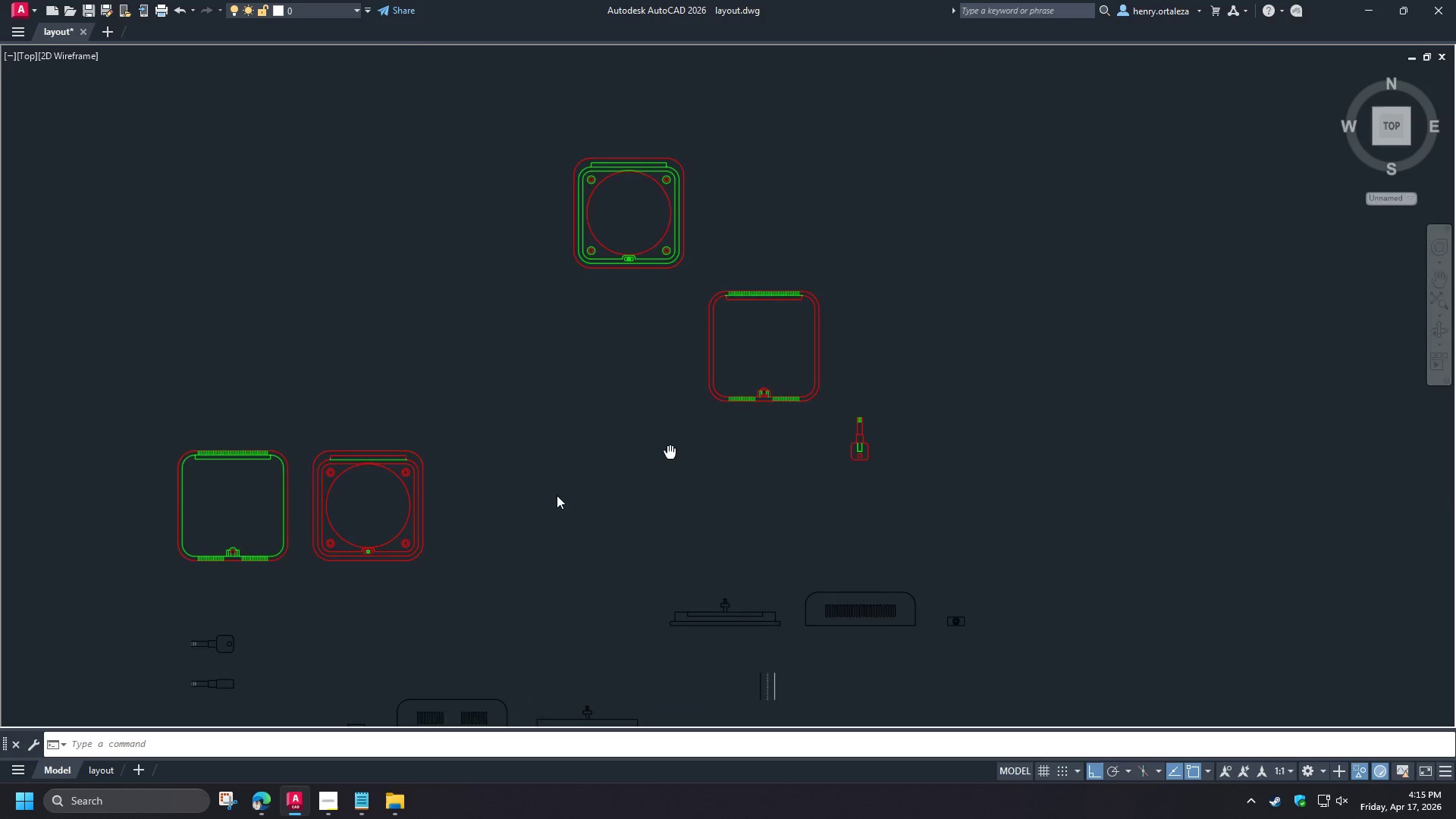 
scroll: coordinate [481, 538], scroll_direction: up, amount: 7.0
 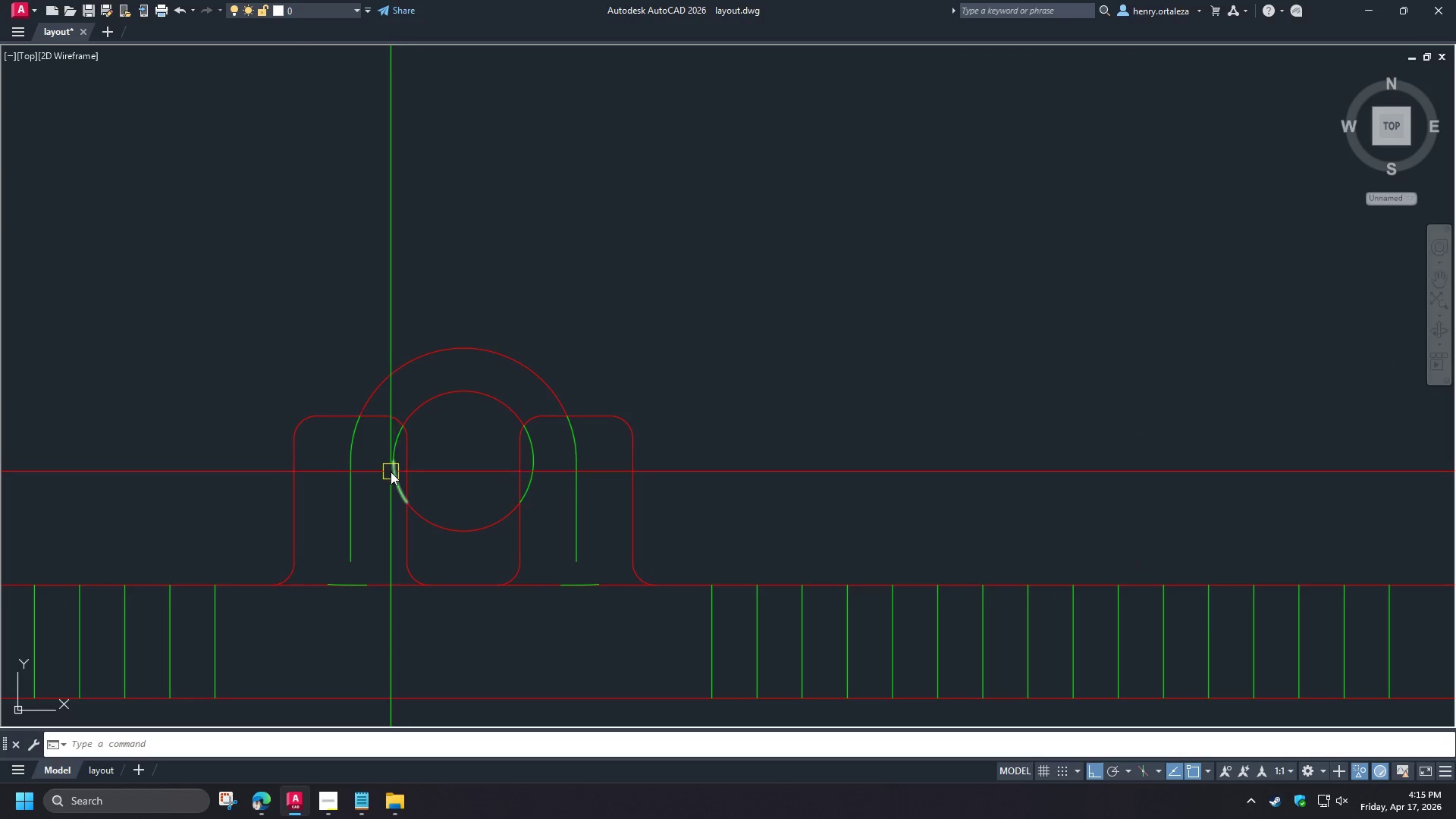 
left_click([391, 471])
 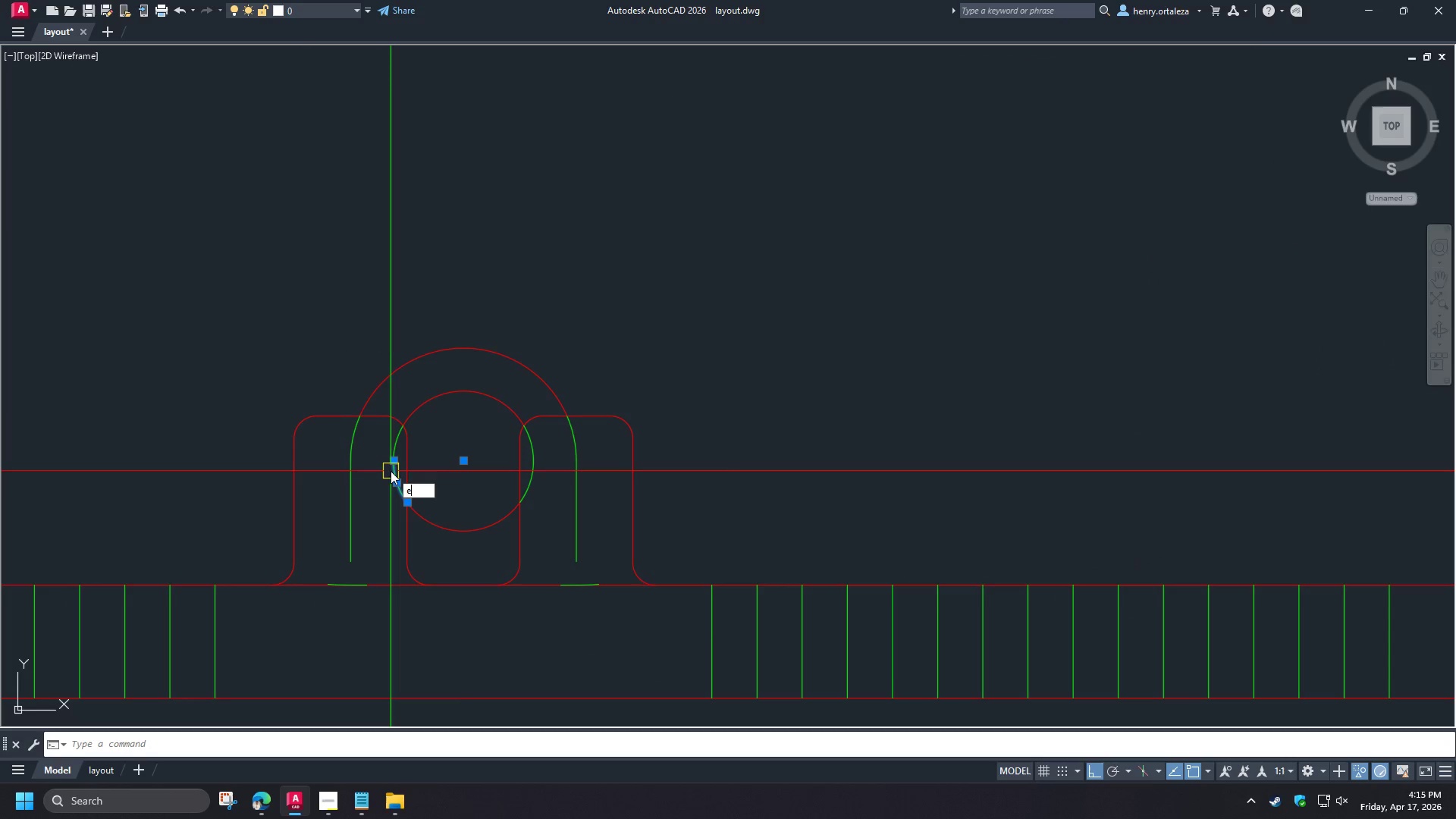 
key(E)
 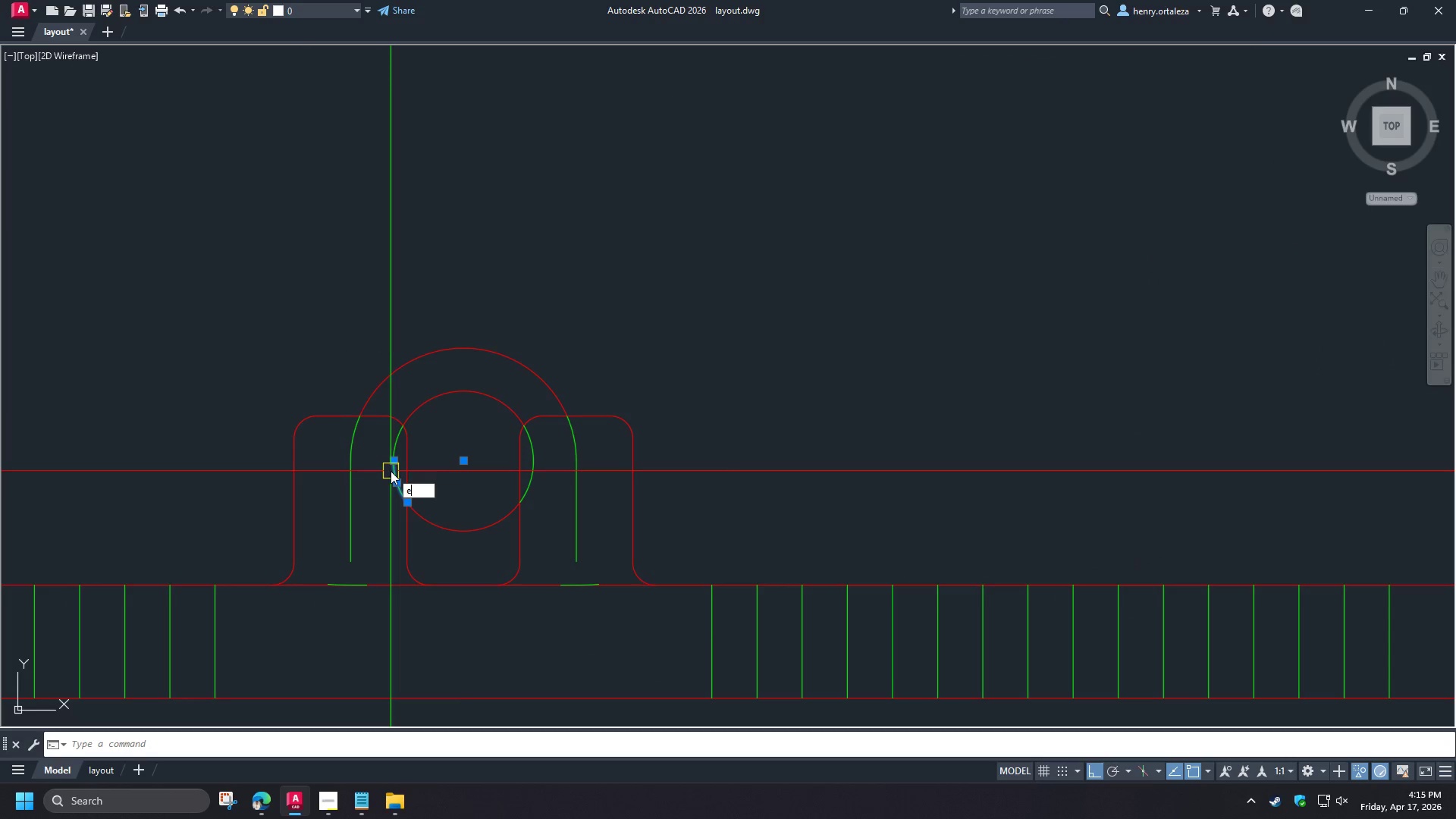 
key(Space)
 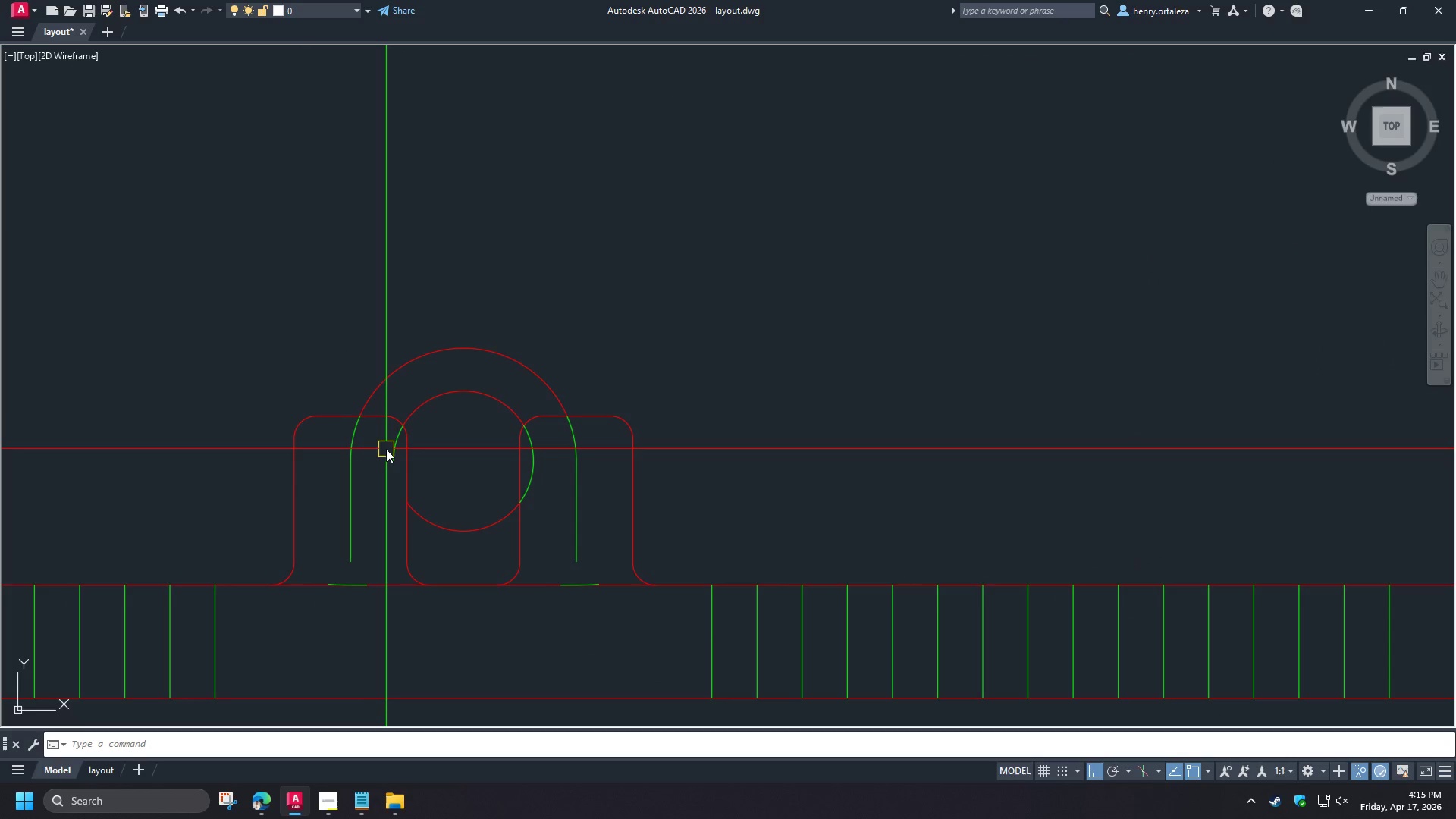 
left_click([388, 448])
 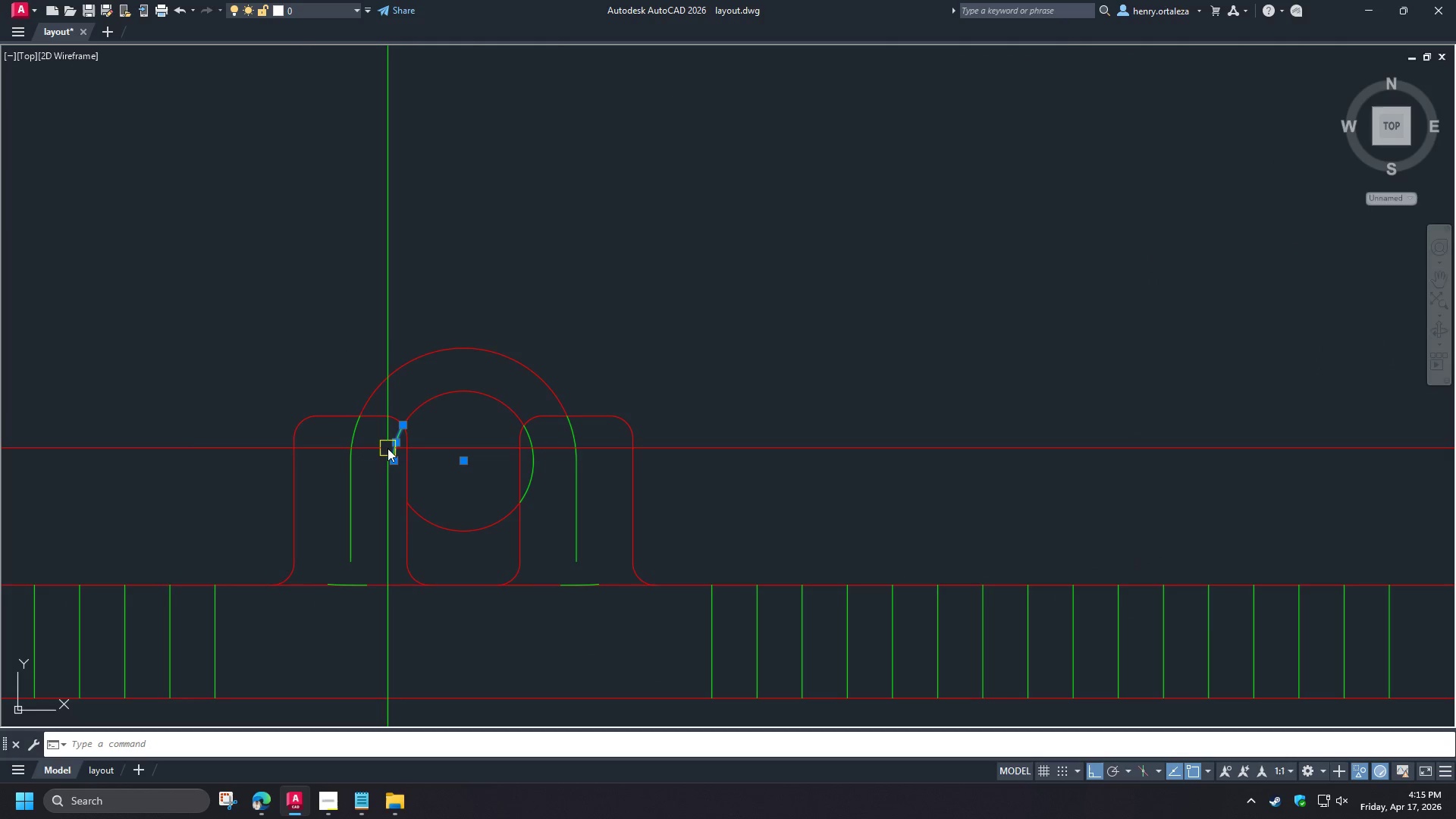 
key(E)
 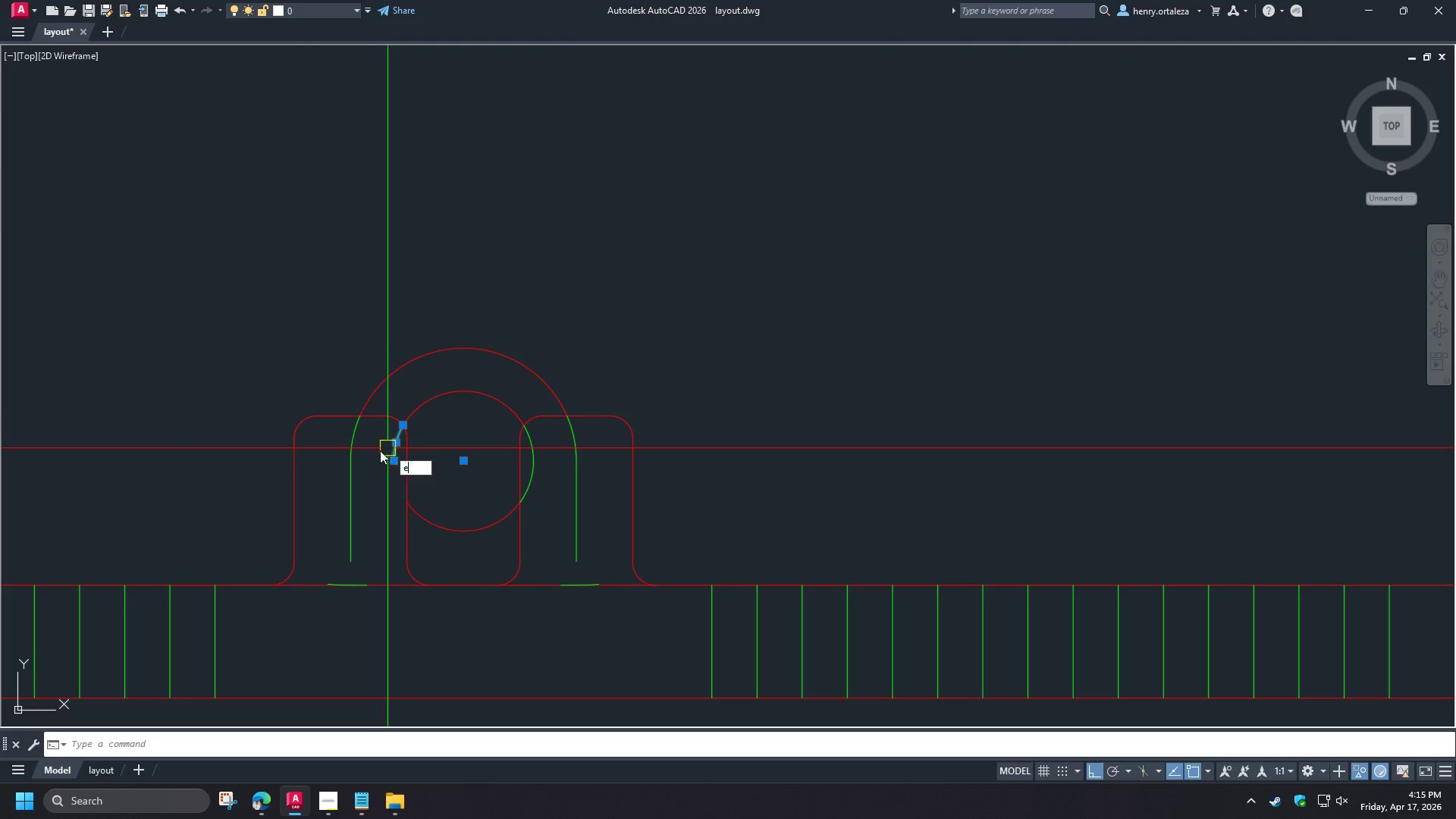 
key(Space)
 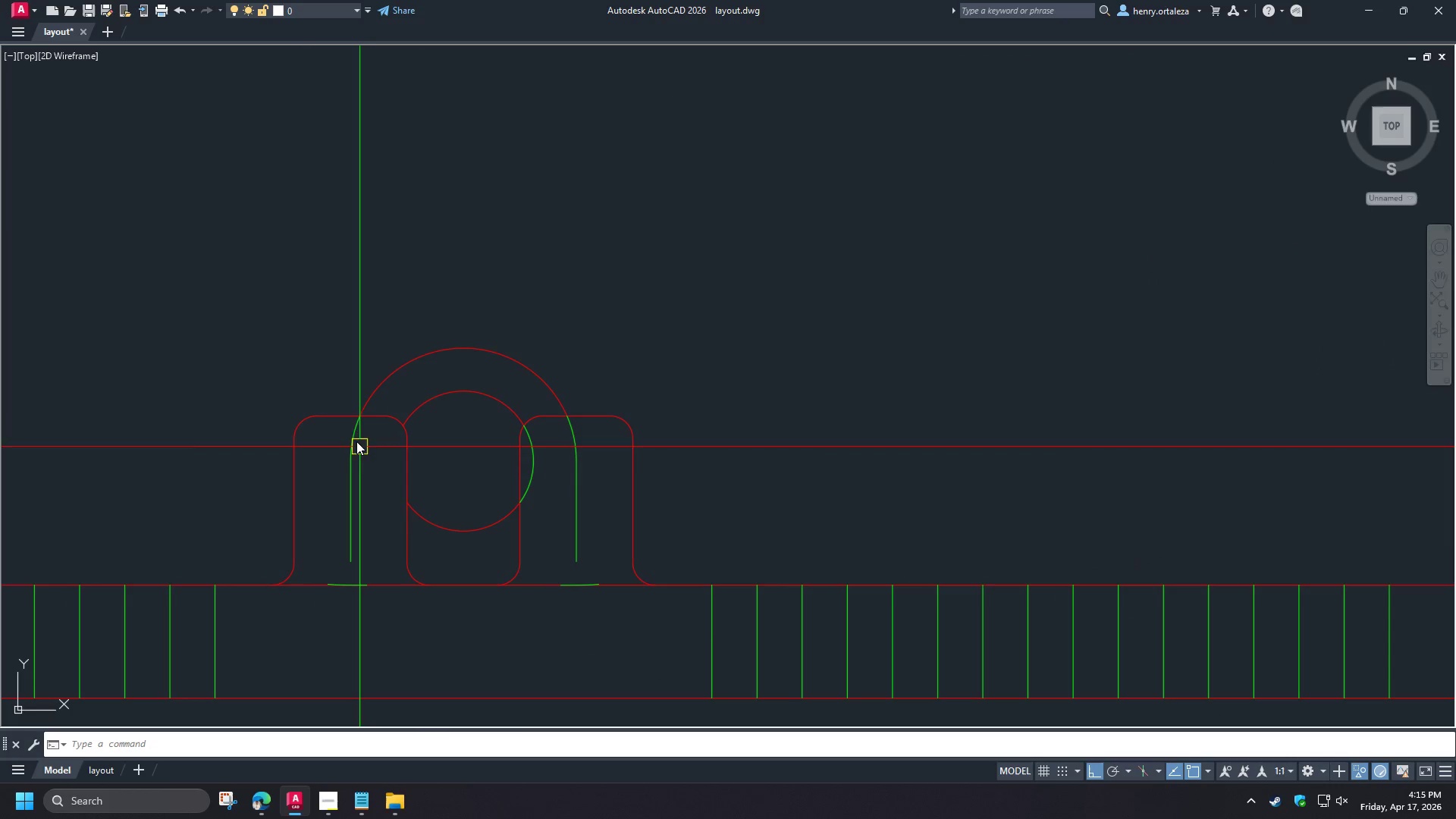 
left_click([356, 441])
 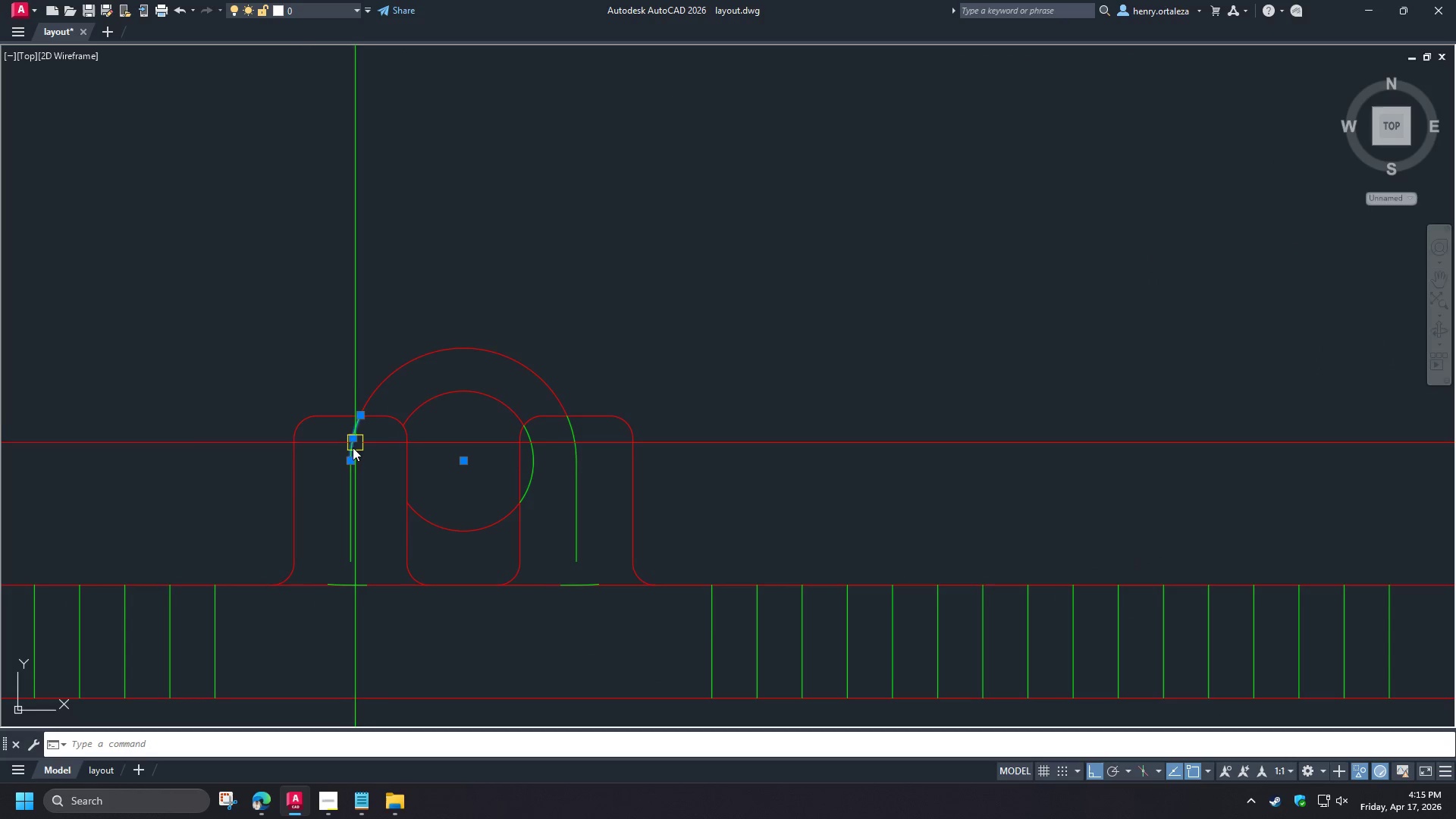 
key(E)
 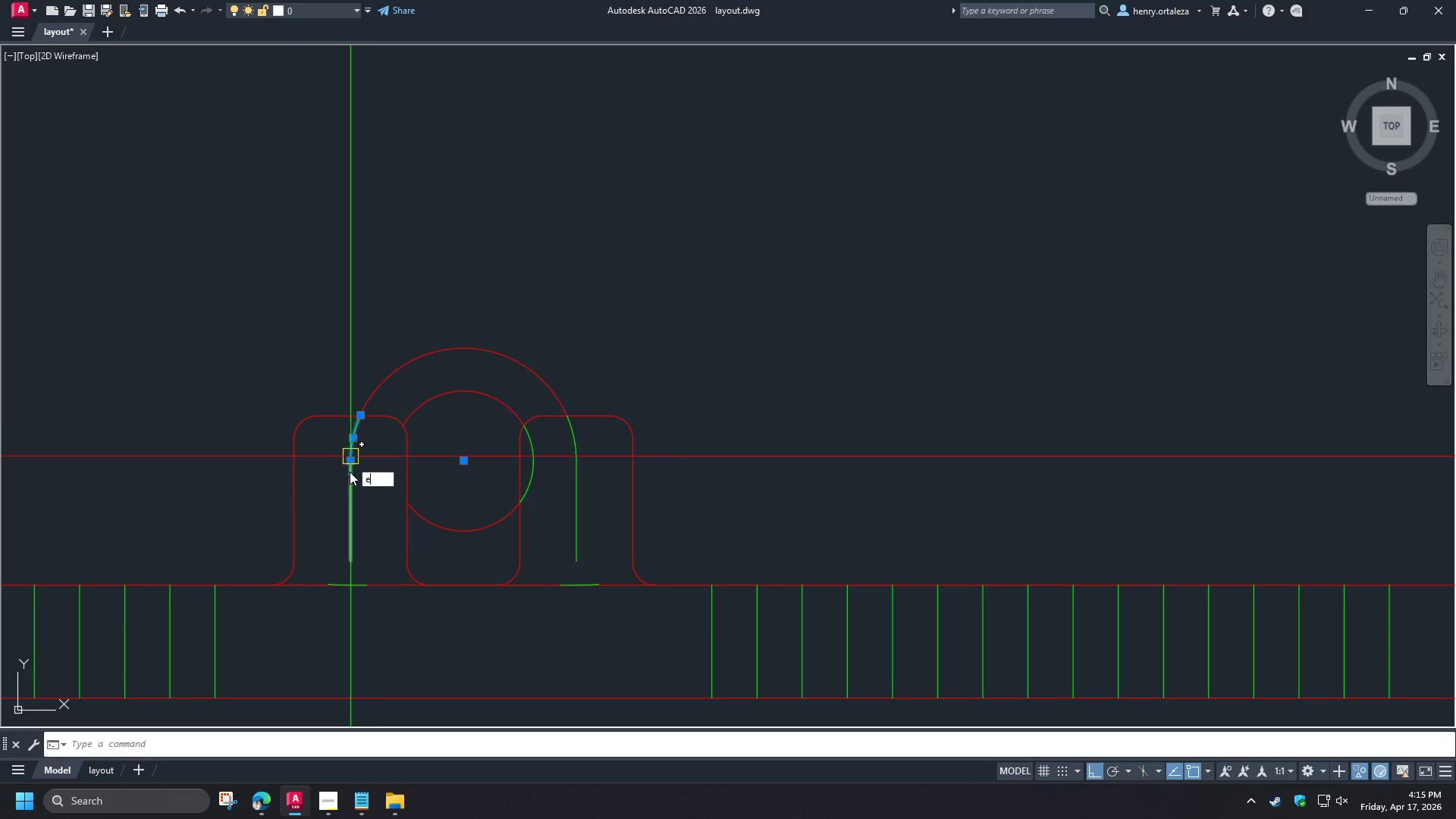 
key(Space)
 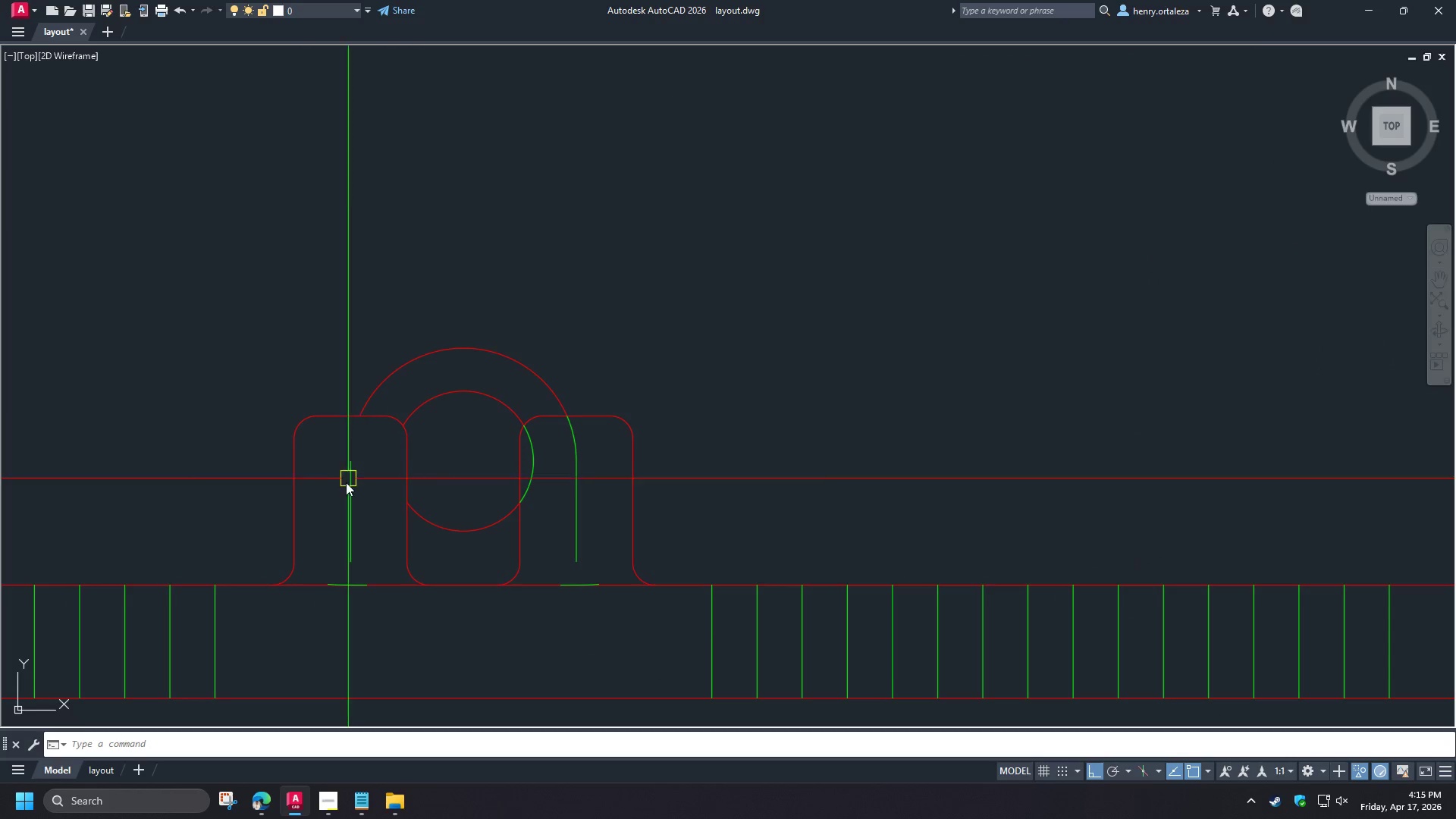 
double_click([346, 482])
 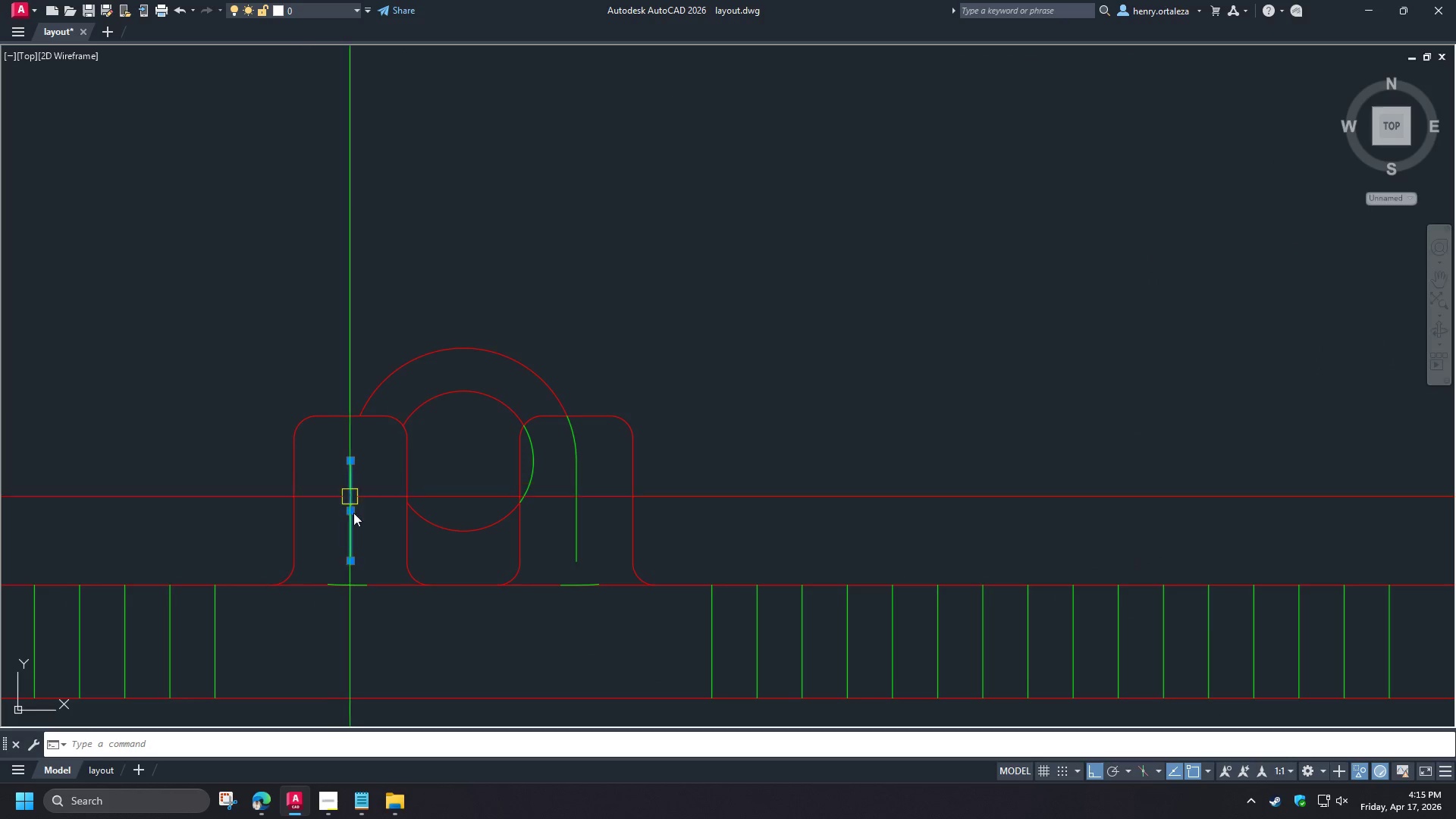 
key(E)
 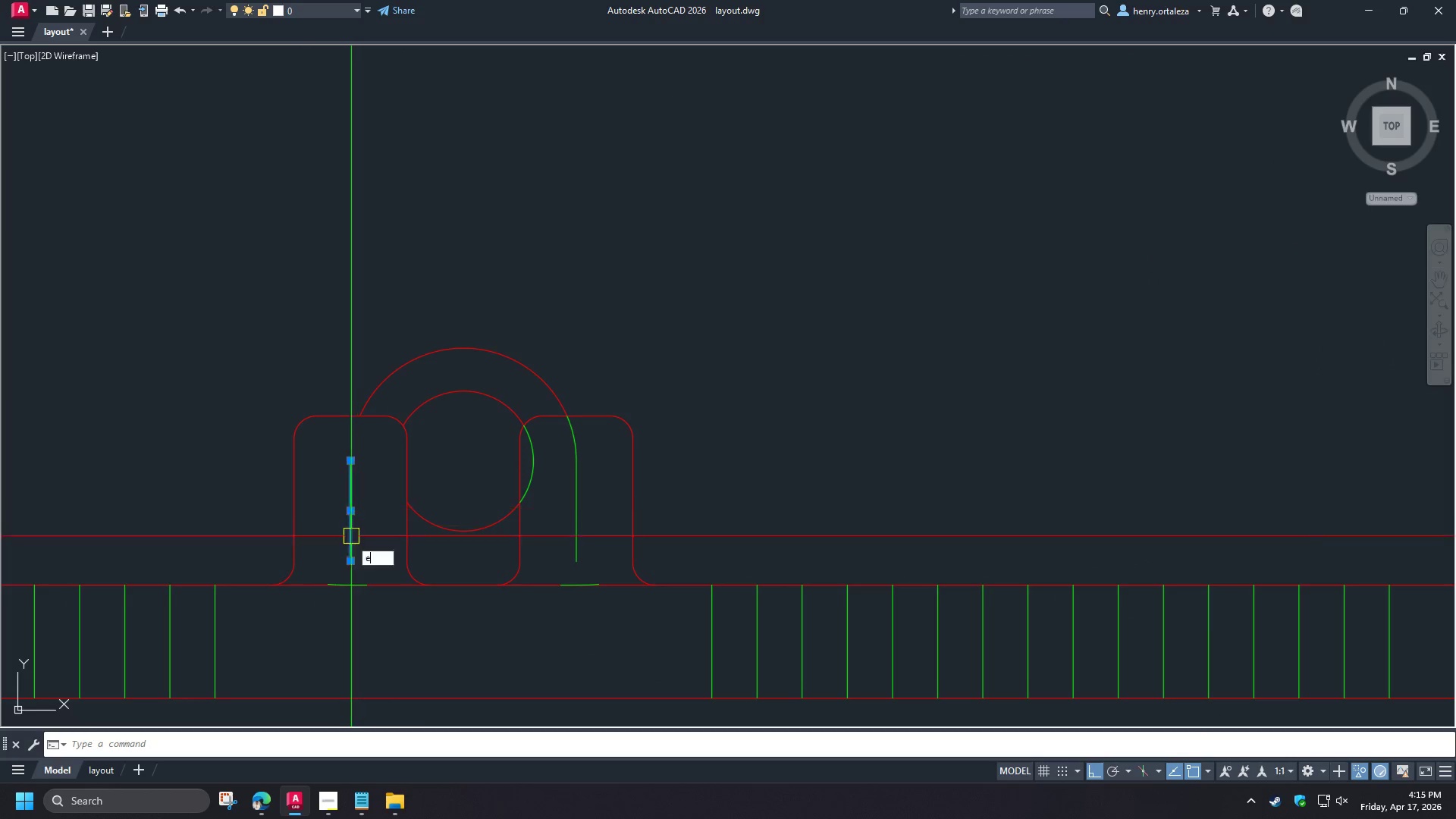 
key(Space)
 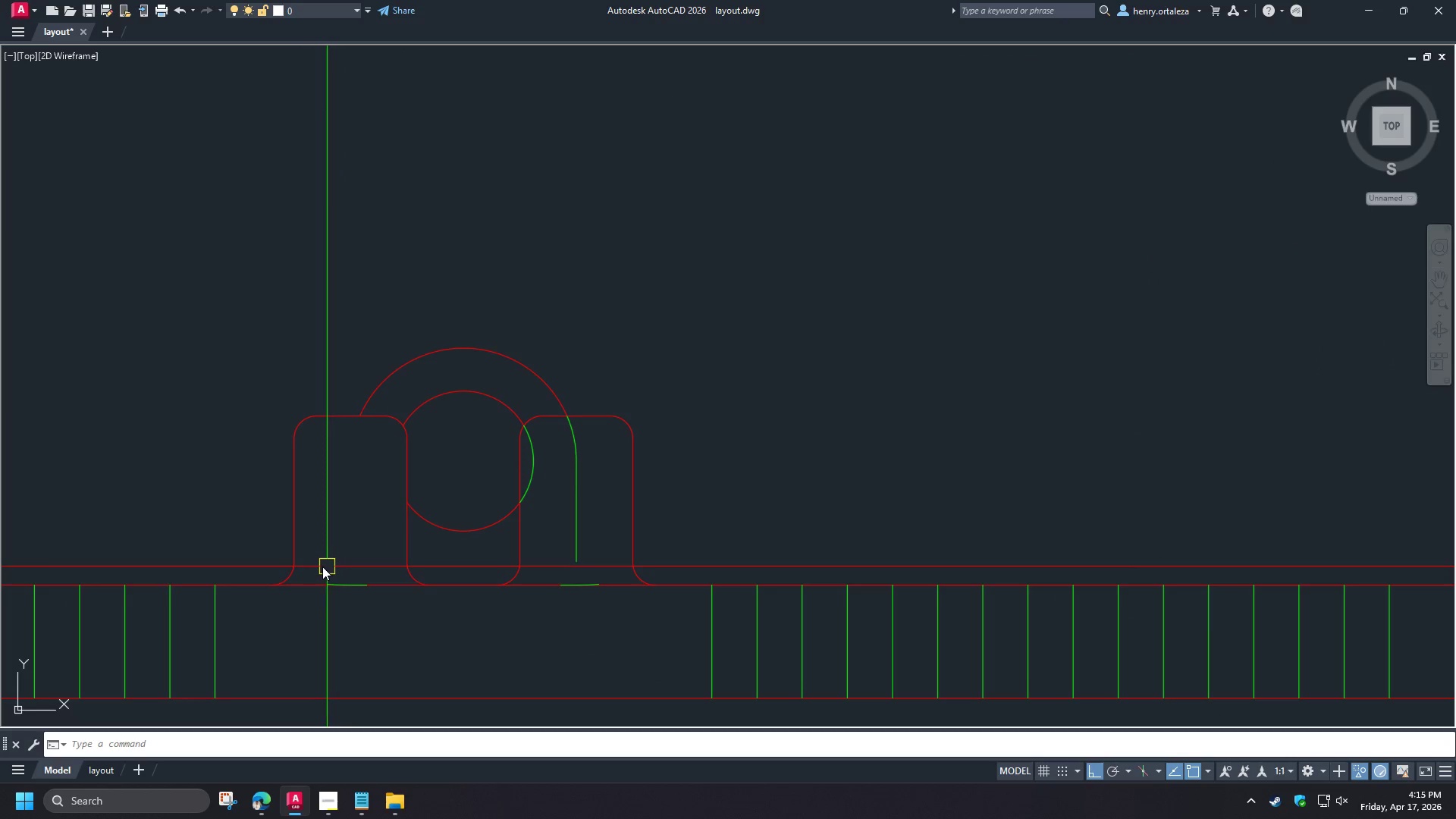 
left_click_drag(start_coordinate=[322, 566], to_coordinate=[326, 573])
 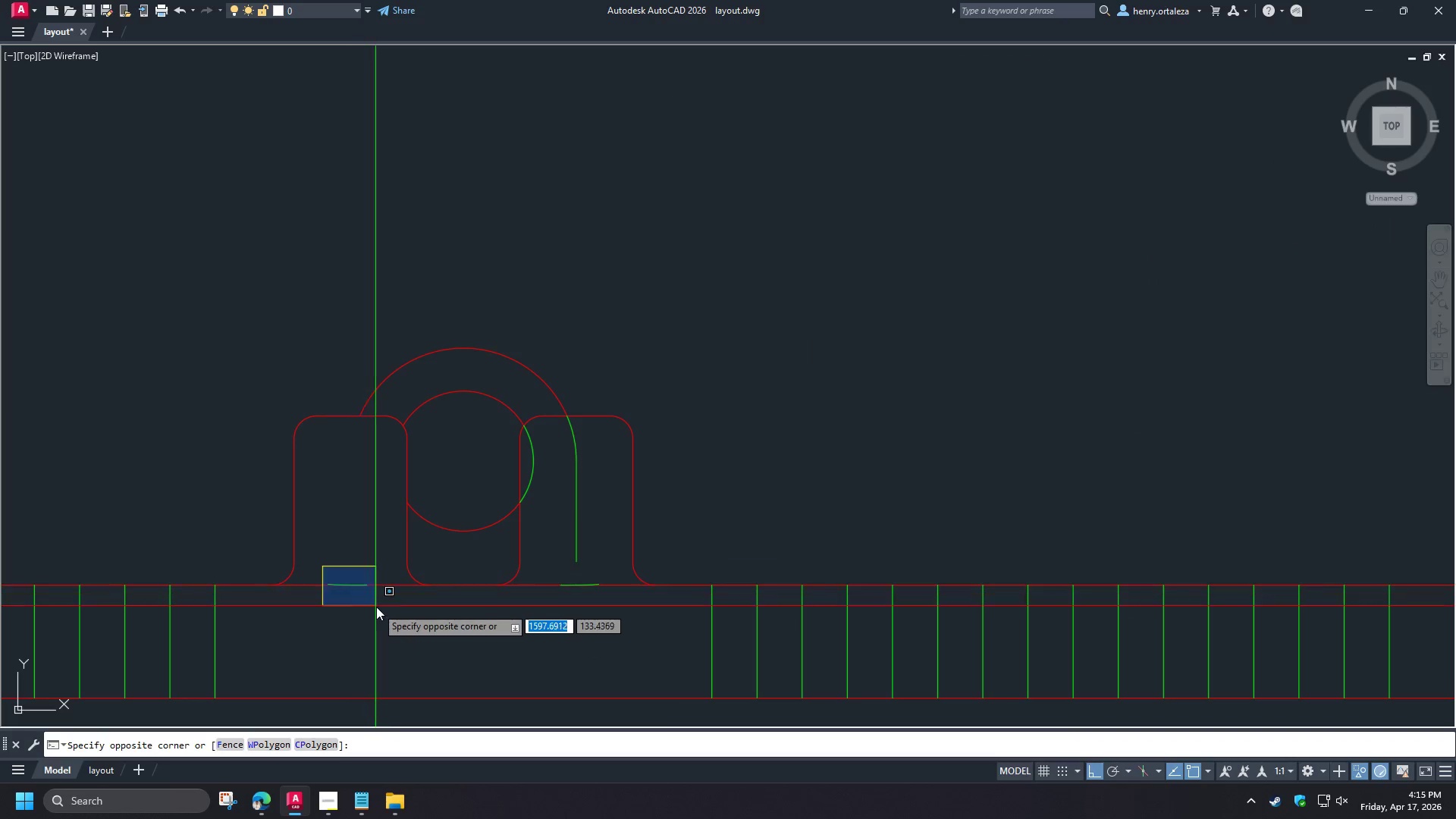 
double_click([376, 607])
 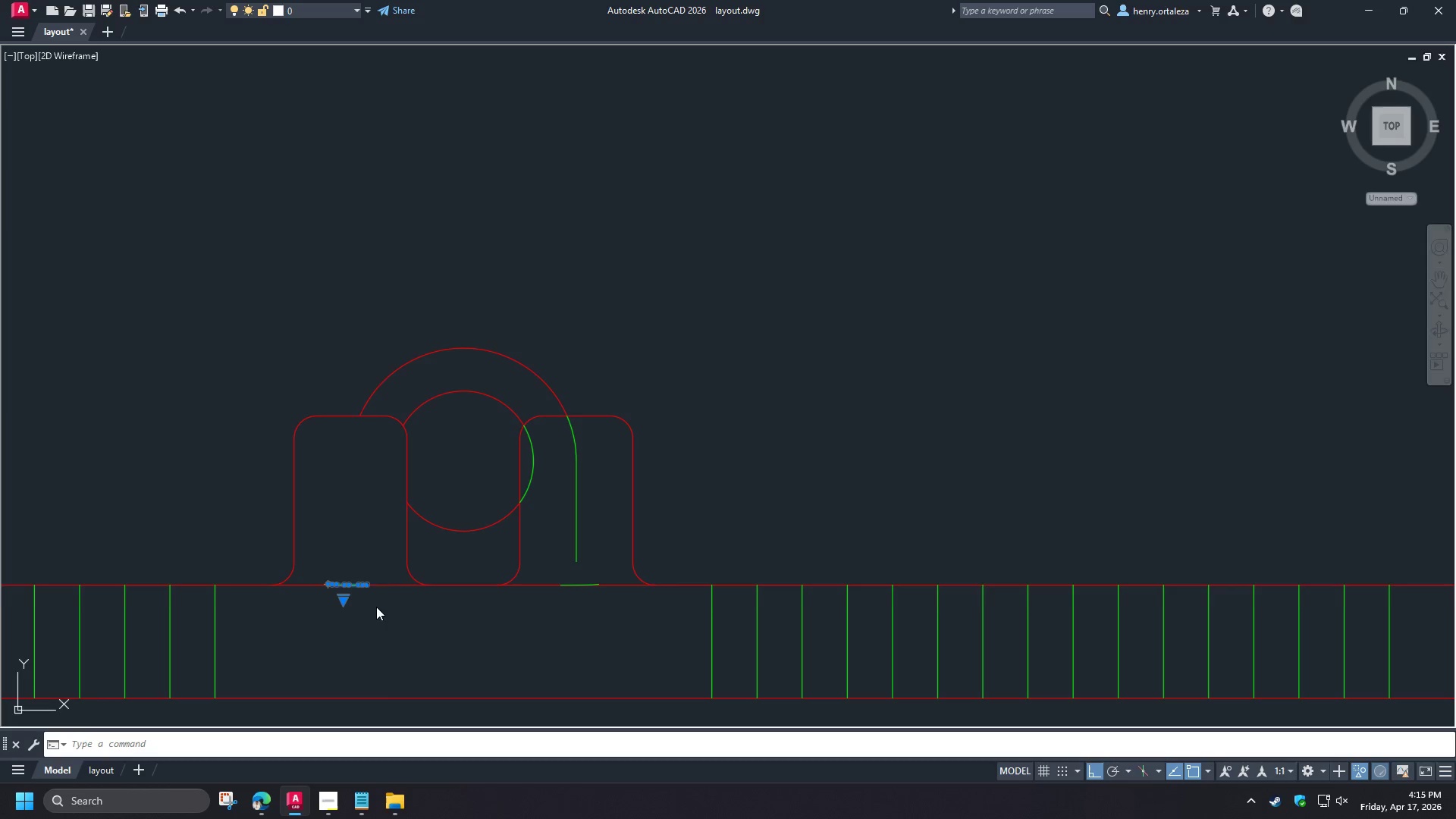 
key(E)
 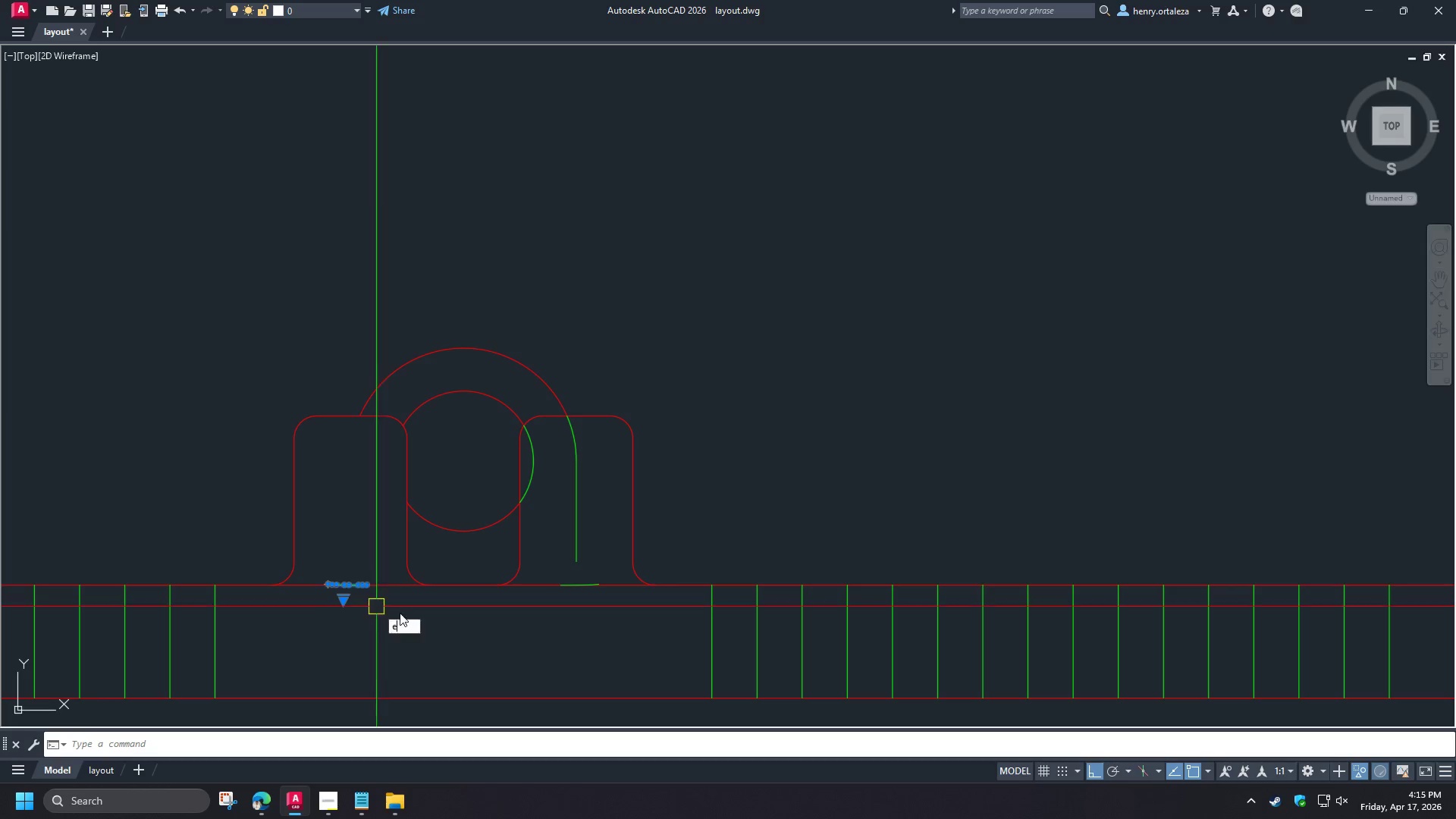 
key(Space)
 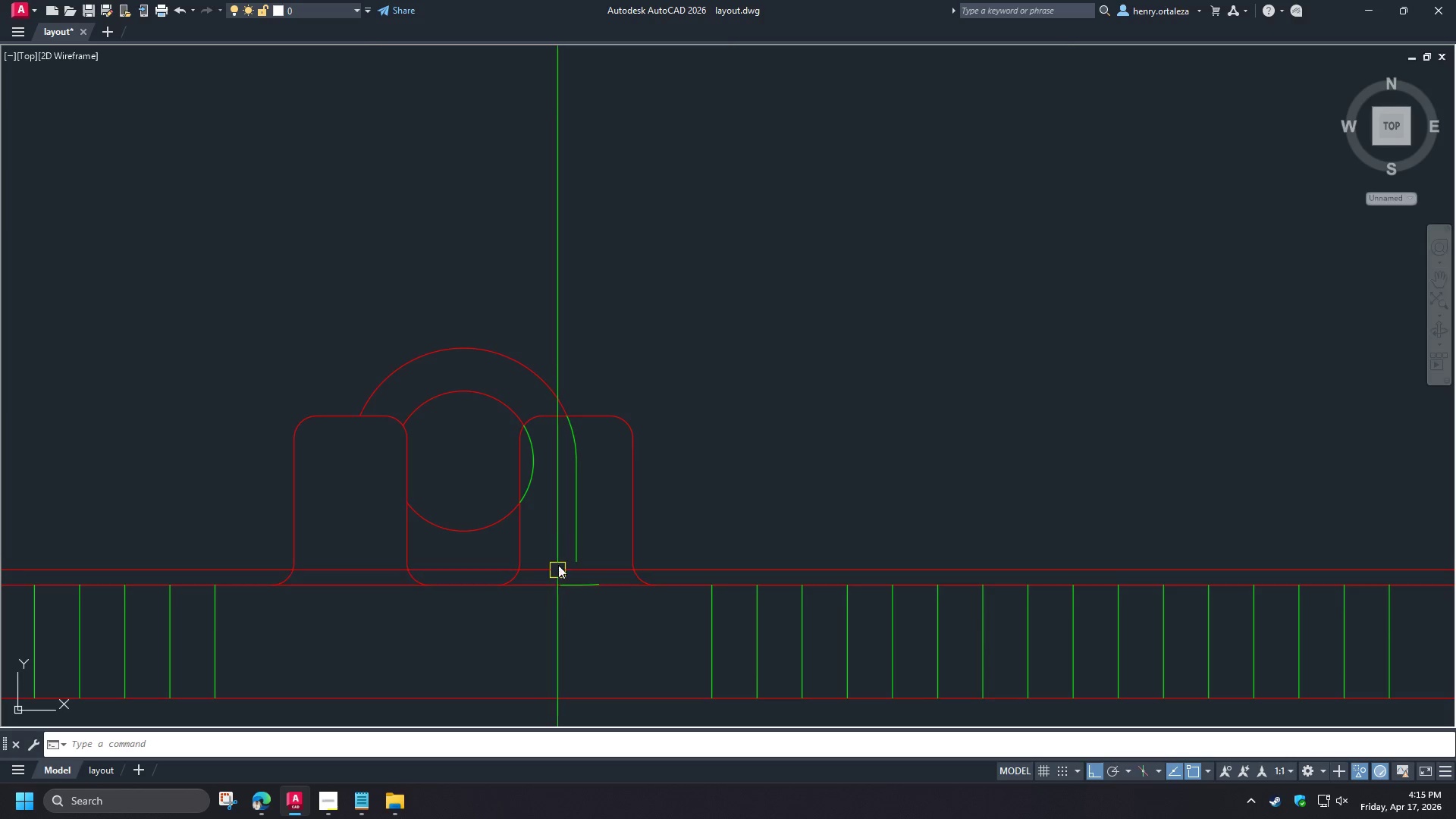 
left_click_drag(start_coordinate=[412, 260], to_coordinate=[453, 309])
 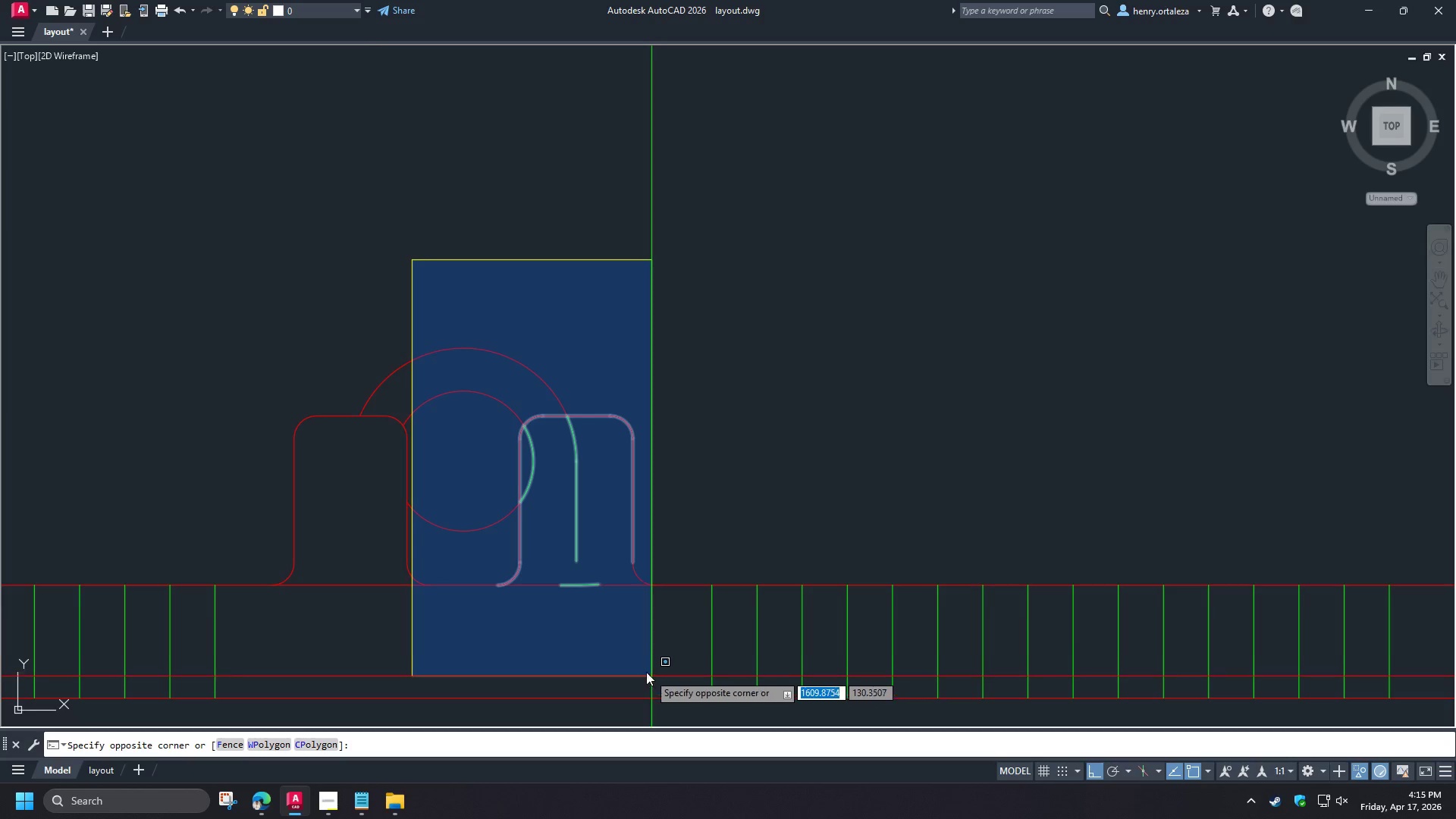 
left_click([630, 662])
 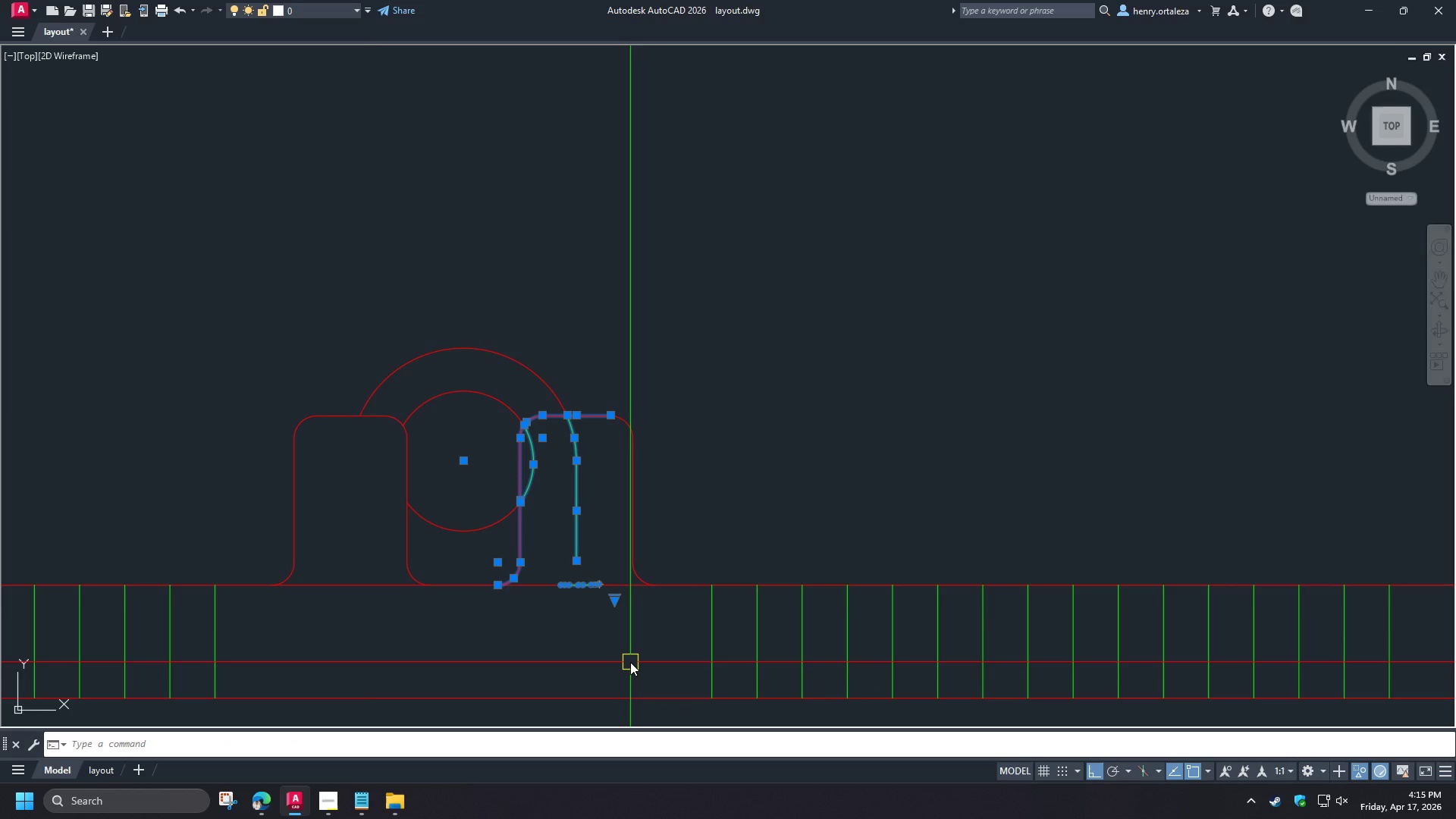 
type(qse )
 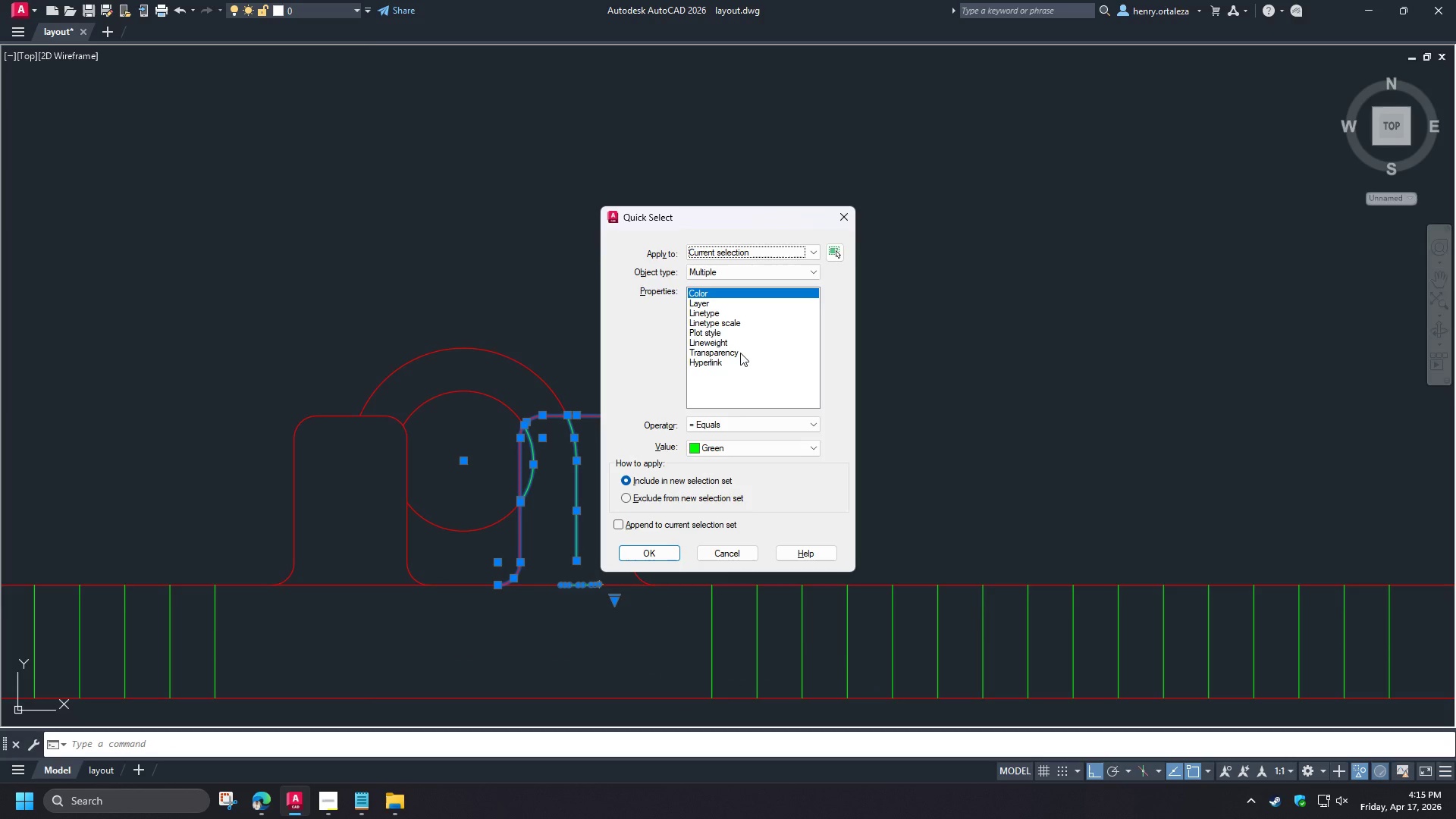 
left_click([653, 551])
 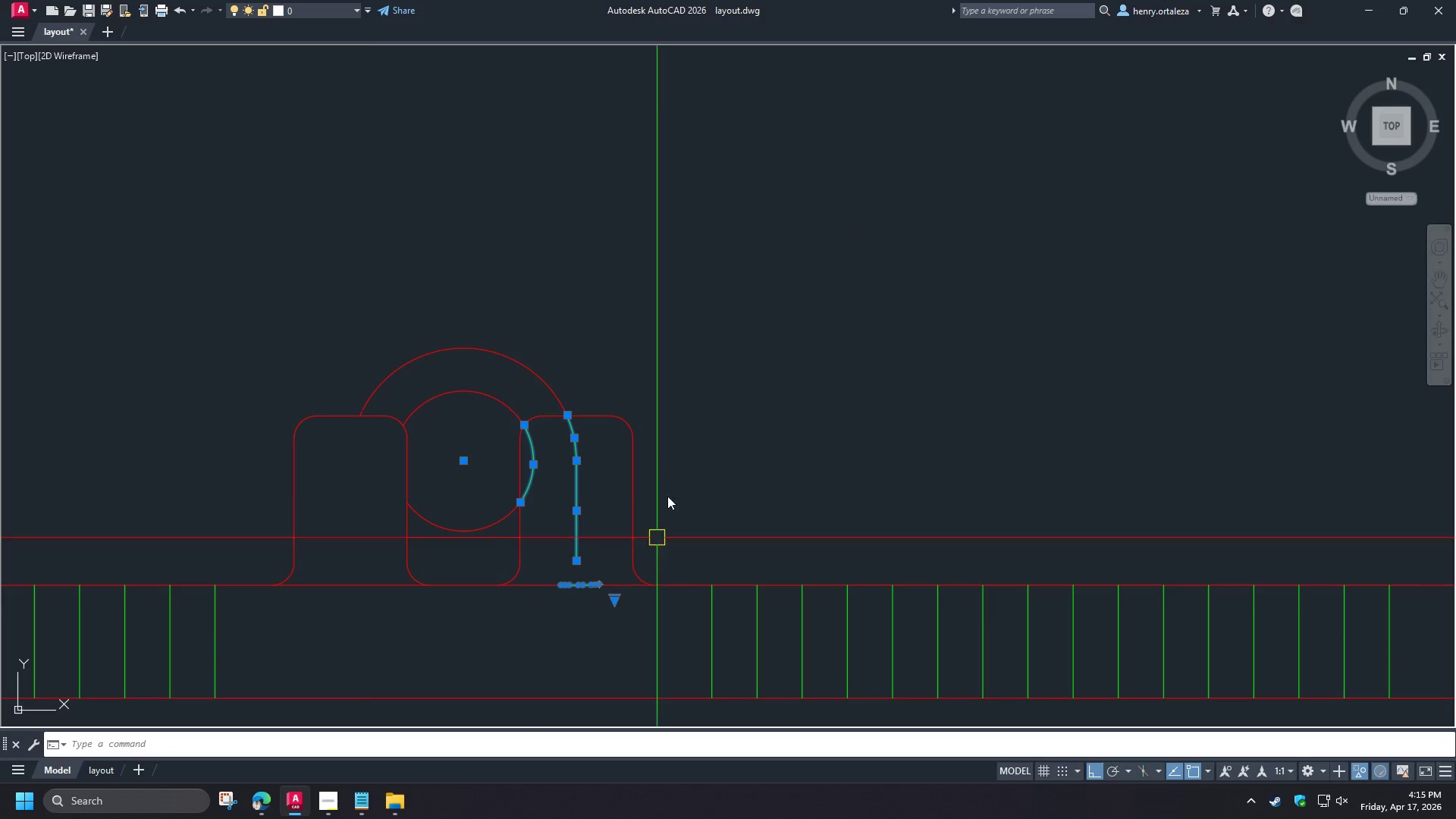 
key(E)
 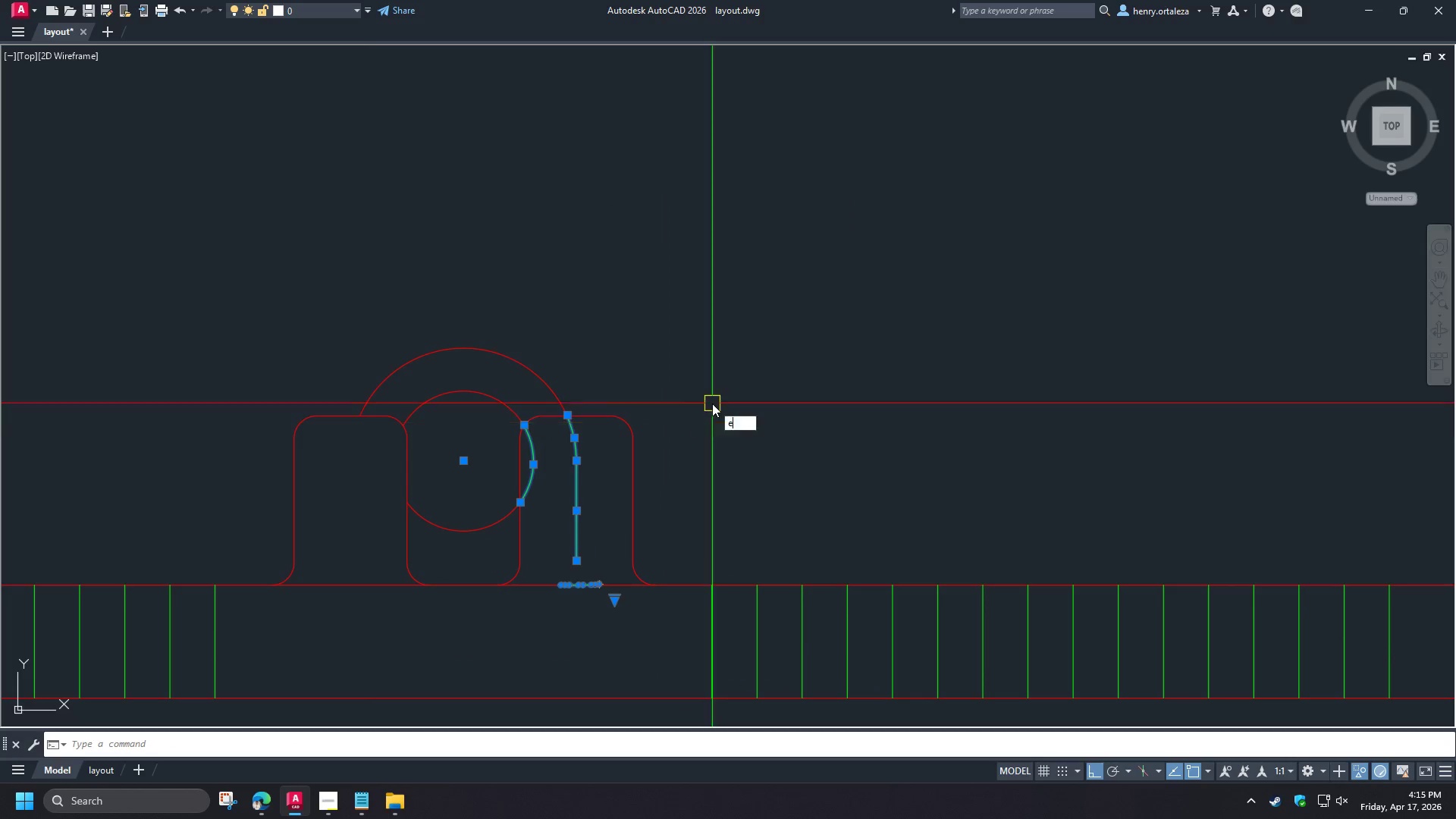 
key(Space)
 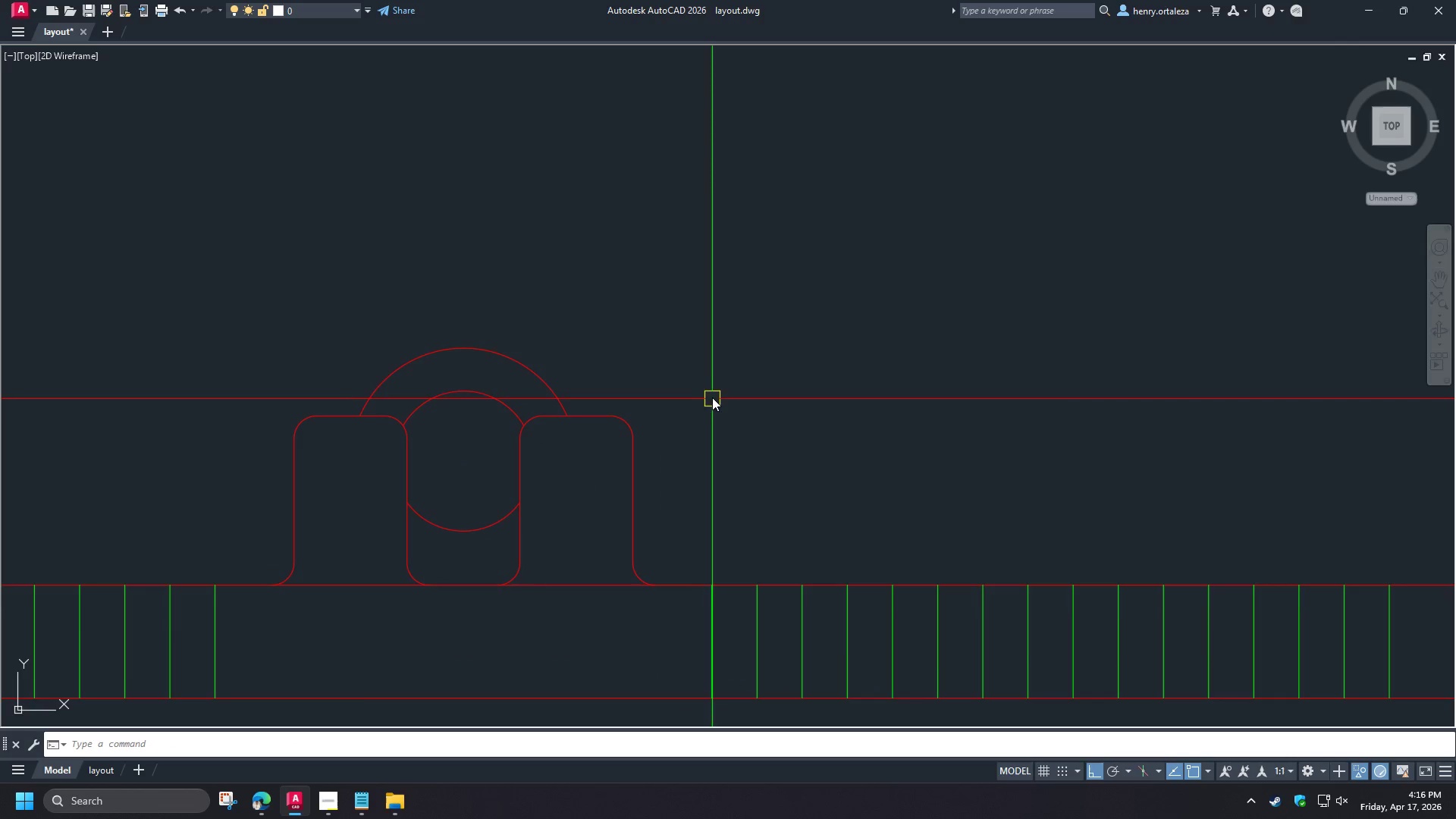 
scroll: coordinate [703, 373], scroll_direction: down, amount: 4.0
 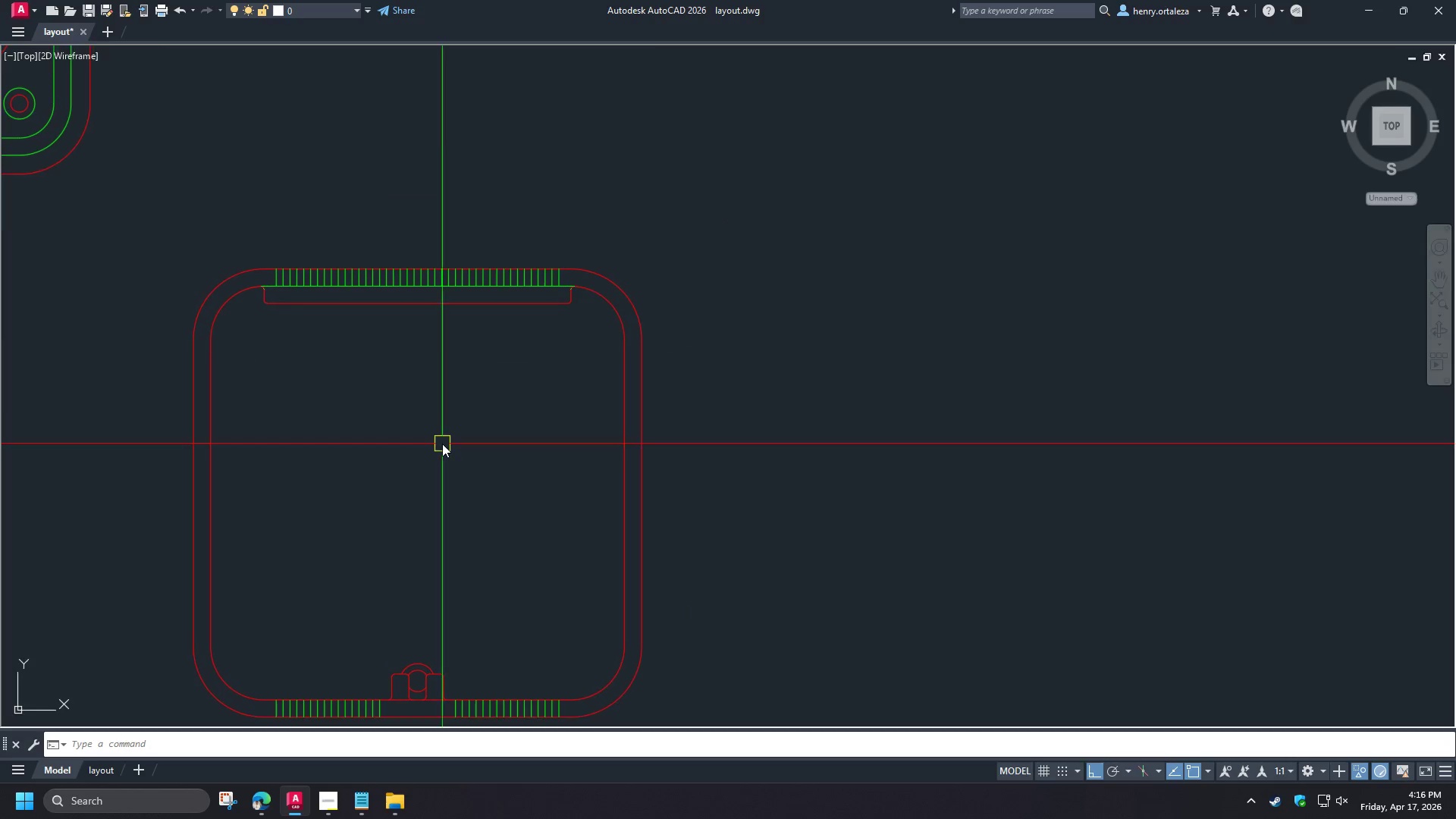 
wait(7.15)
 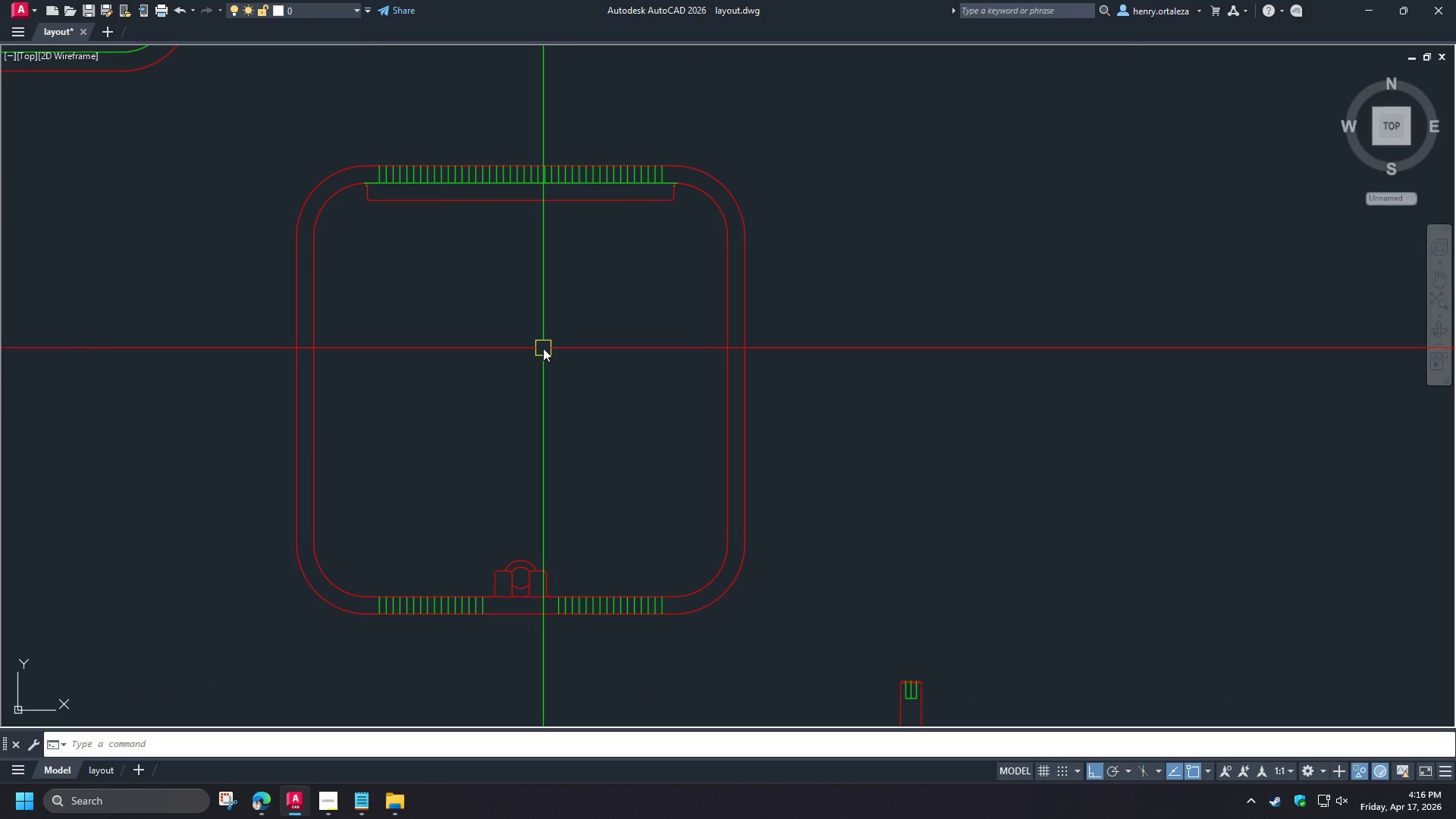 
scroll: coordinate [246, 453], scroll_direction: up, amount: 2.0
 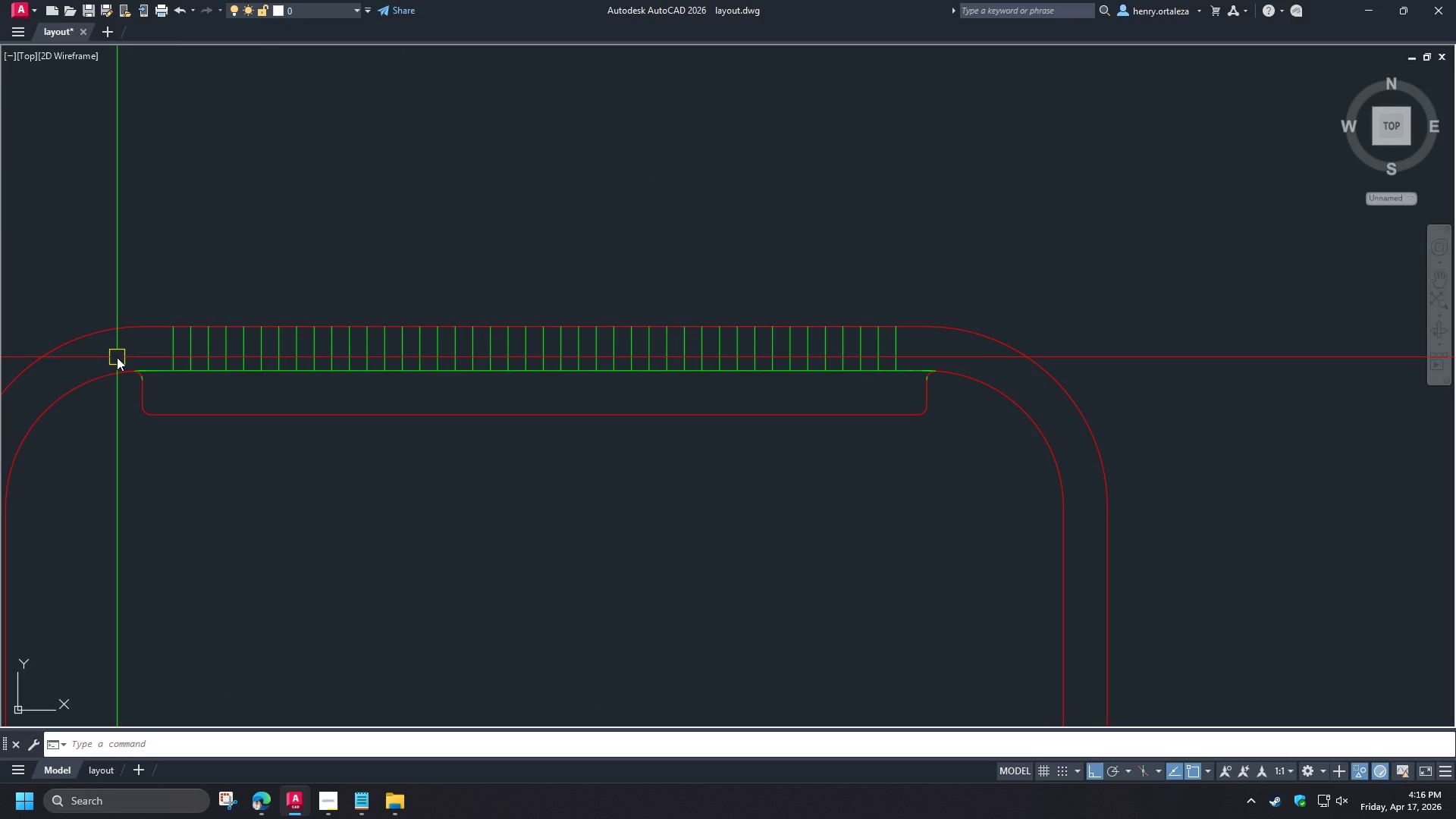 
wait(7.78)
 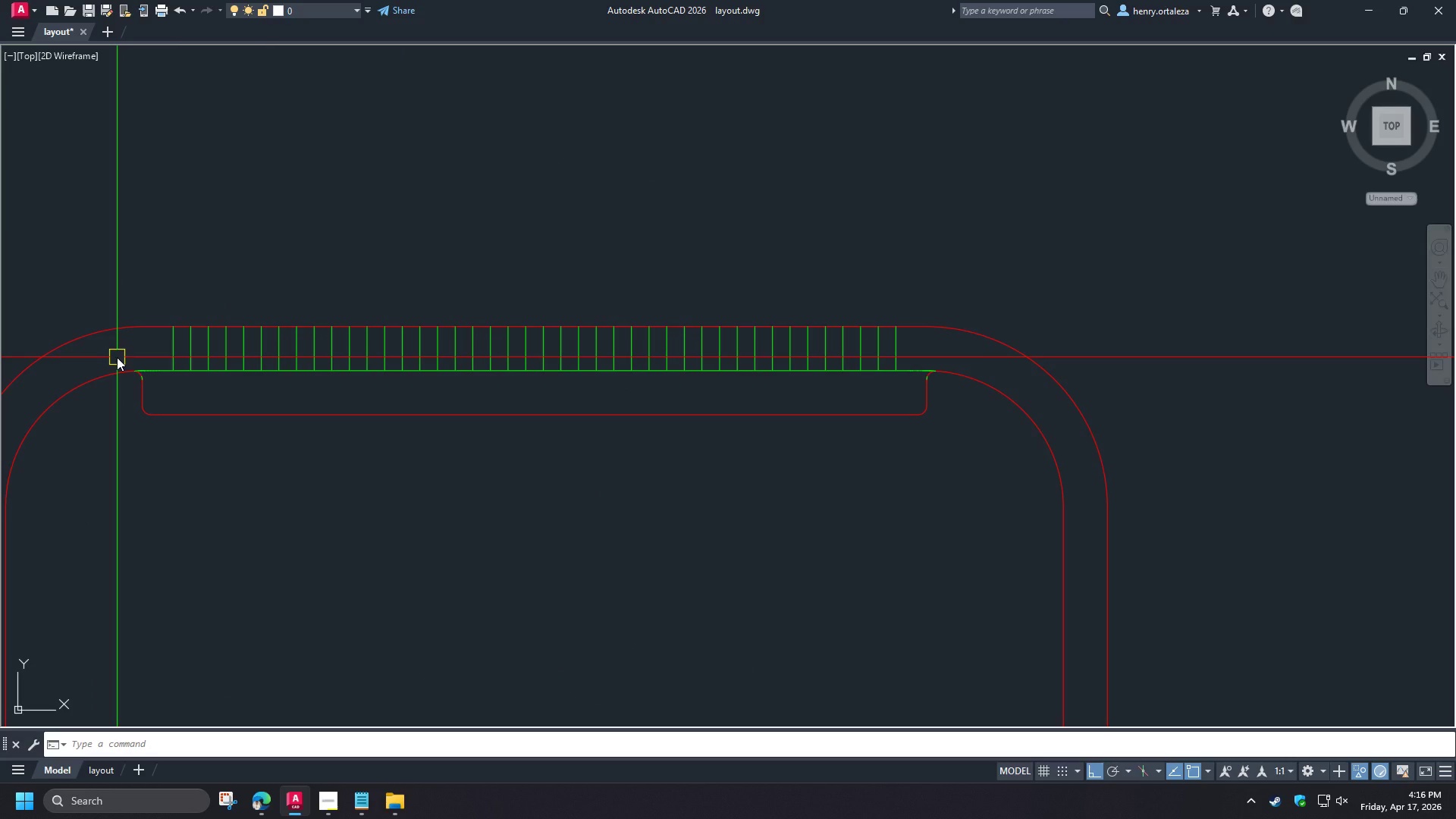 
left_click([964, 458])
 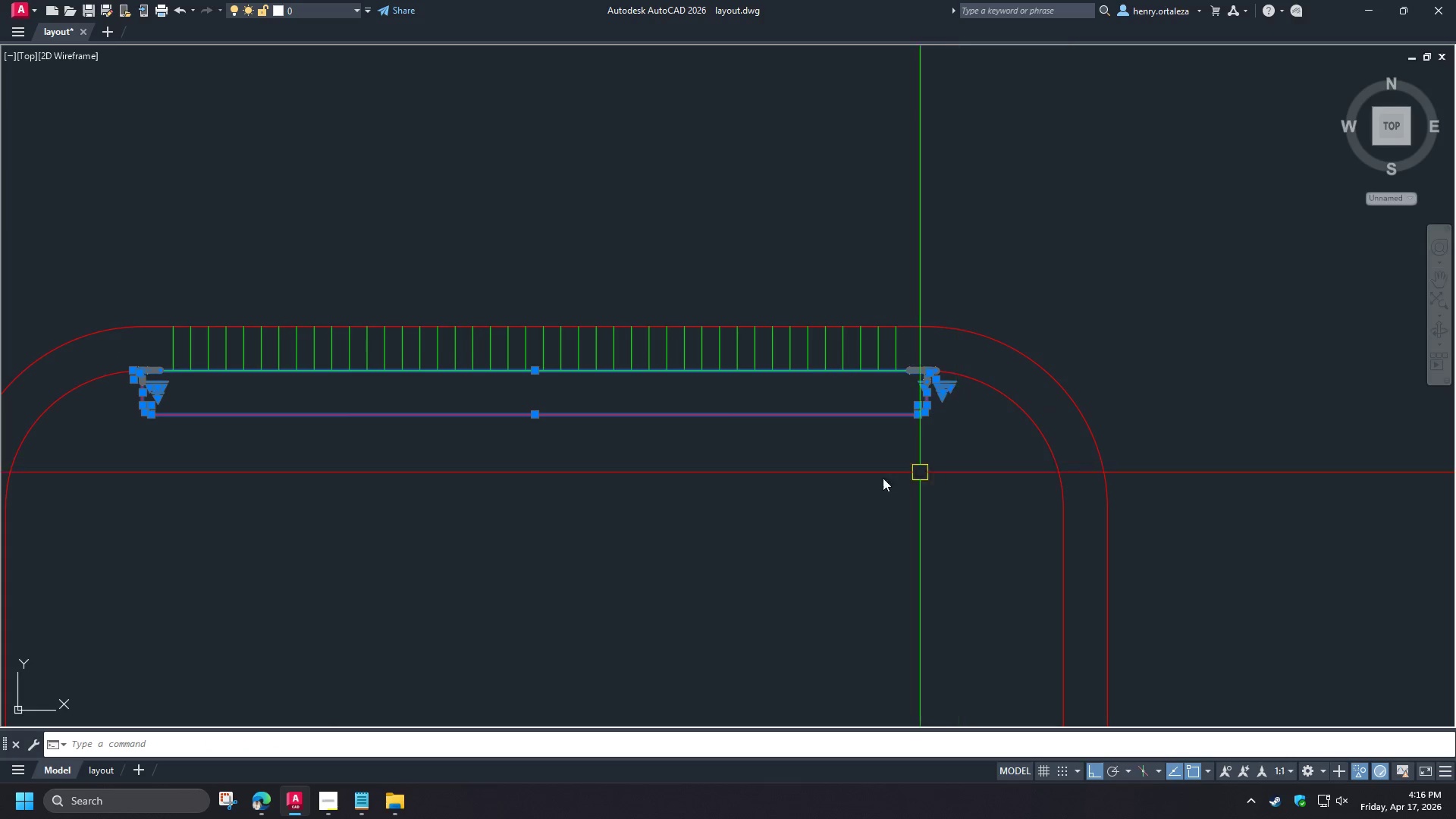 
type(qse )
 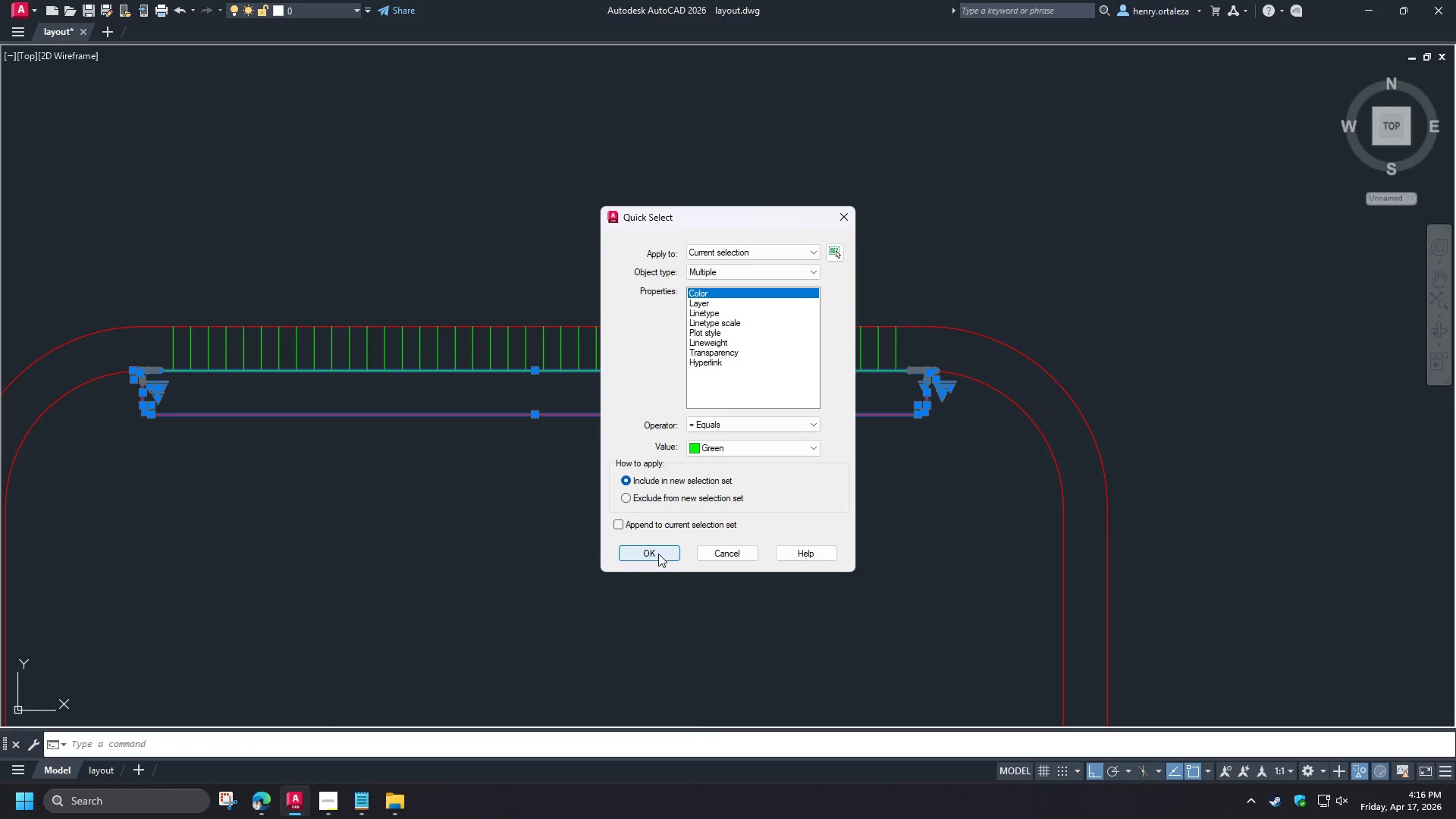 
left_click([658, 554])
 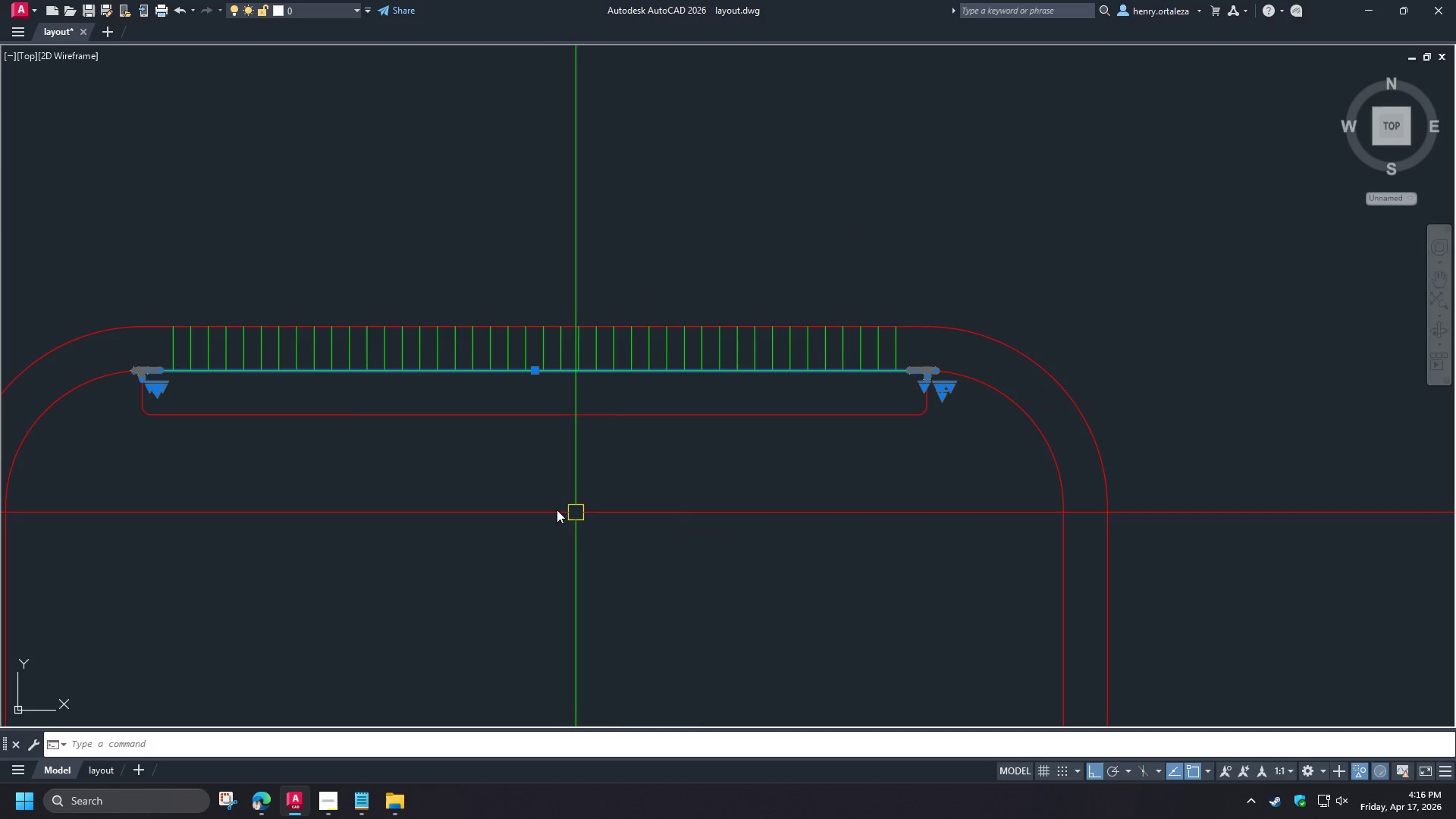 
key(E)
 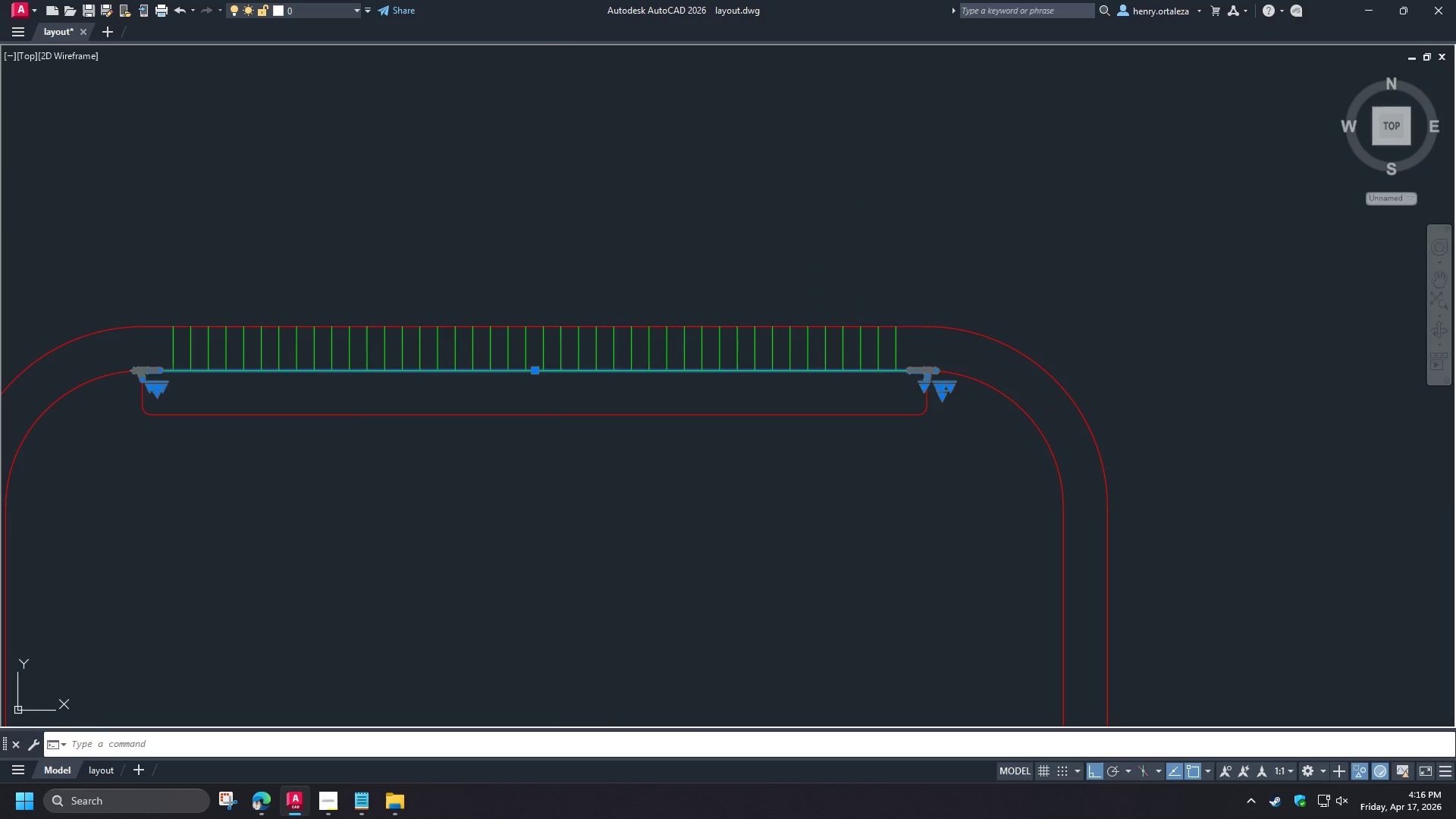 
key(Space)
 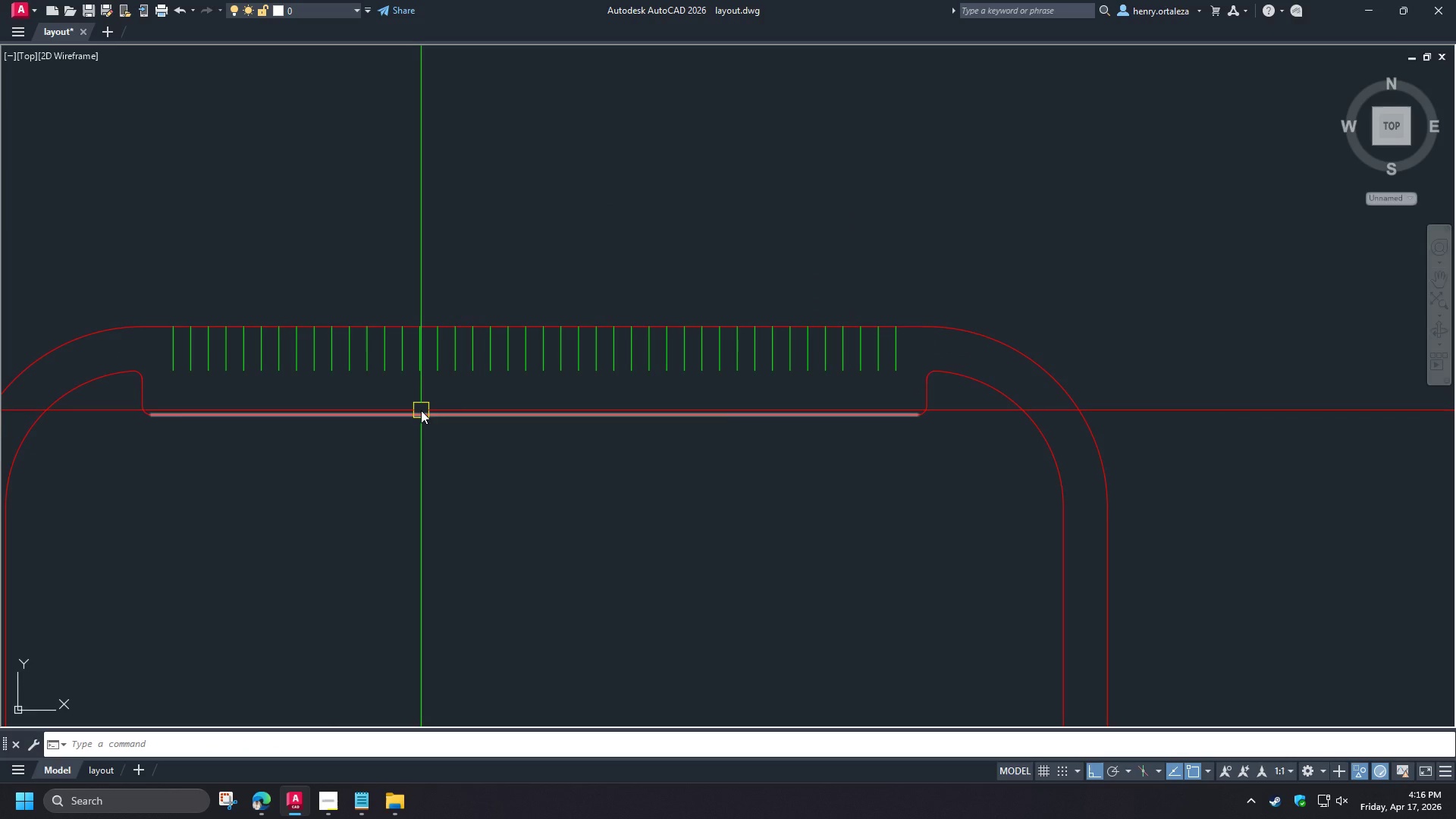 
key(L)
 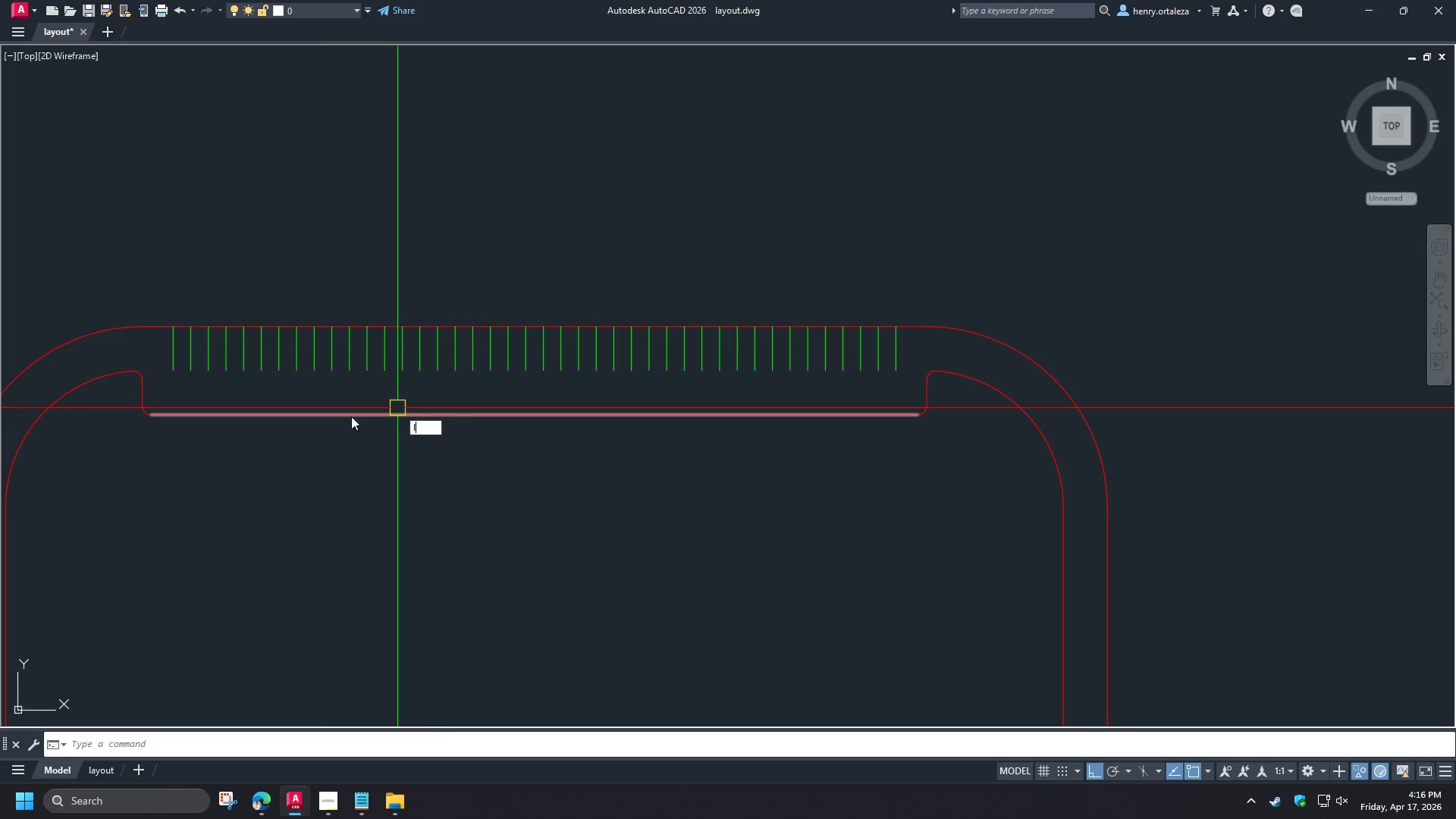 
key(Space)
 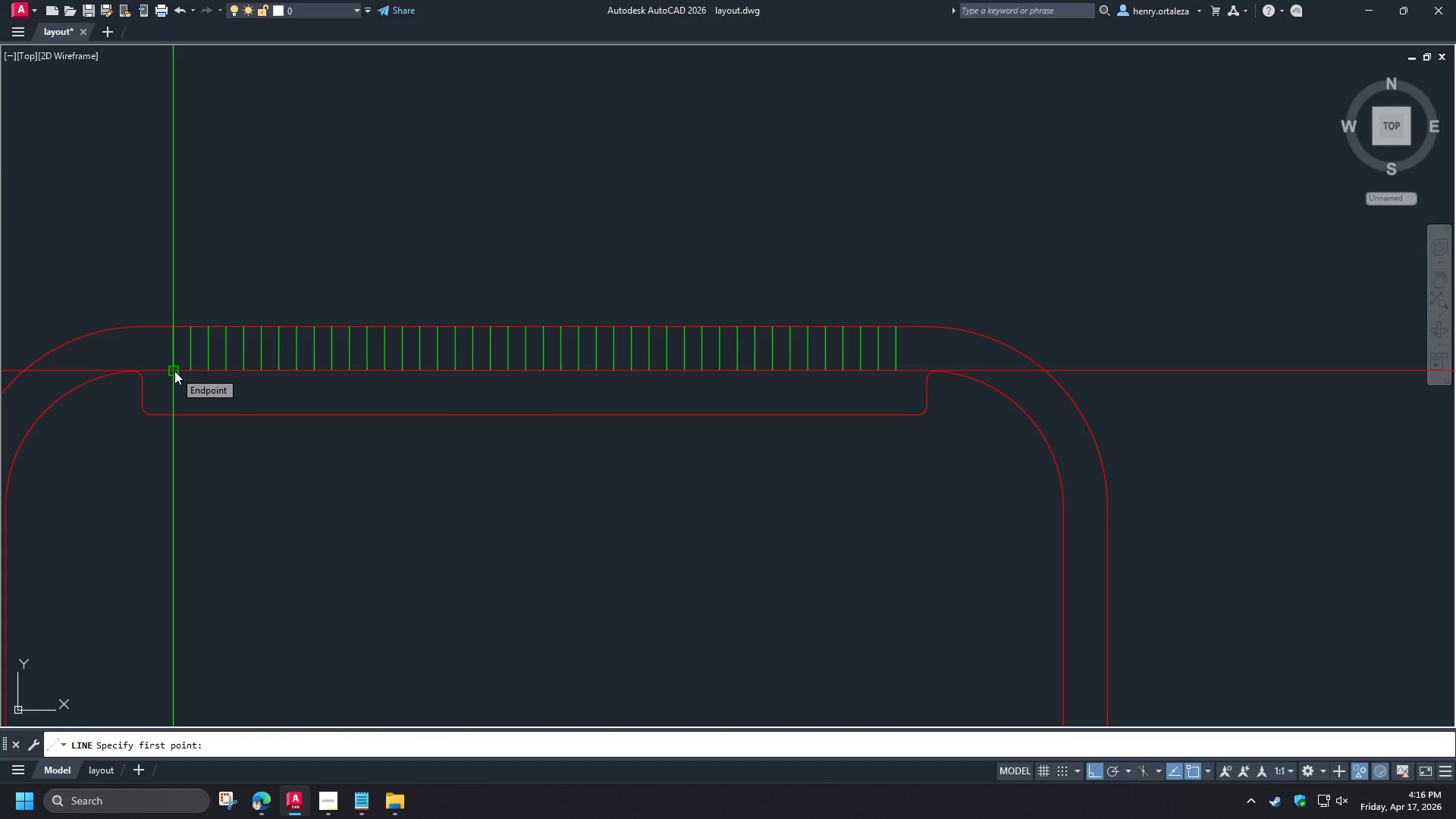 
left_click([174, 371])
 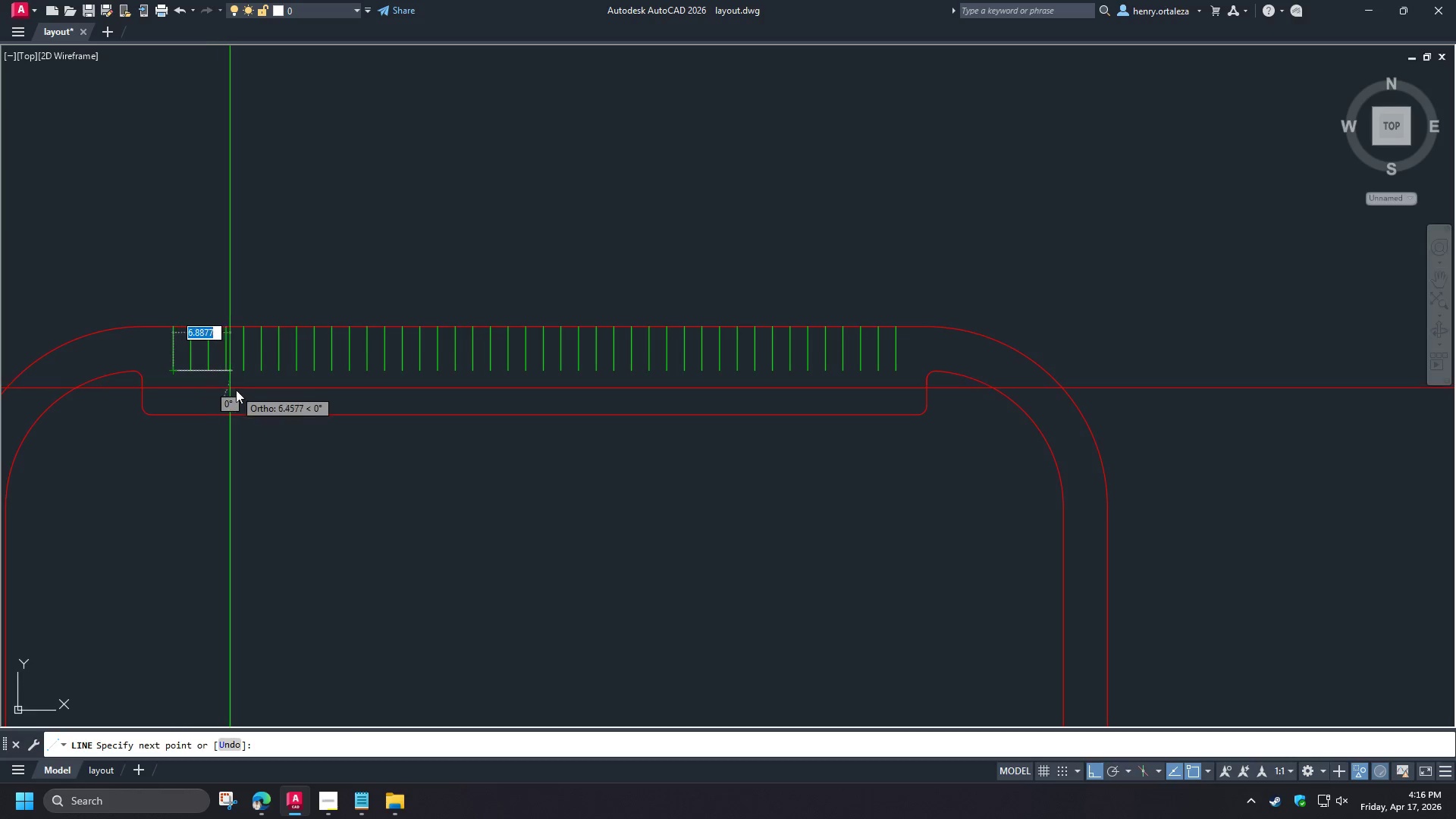 
left_click([249, 393])
 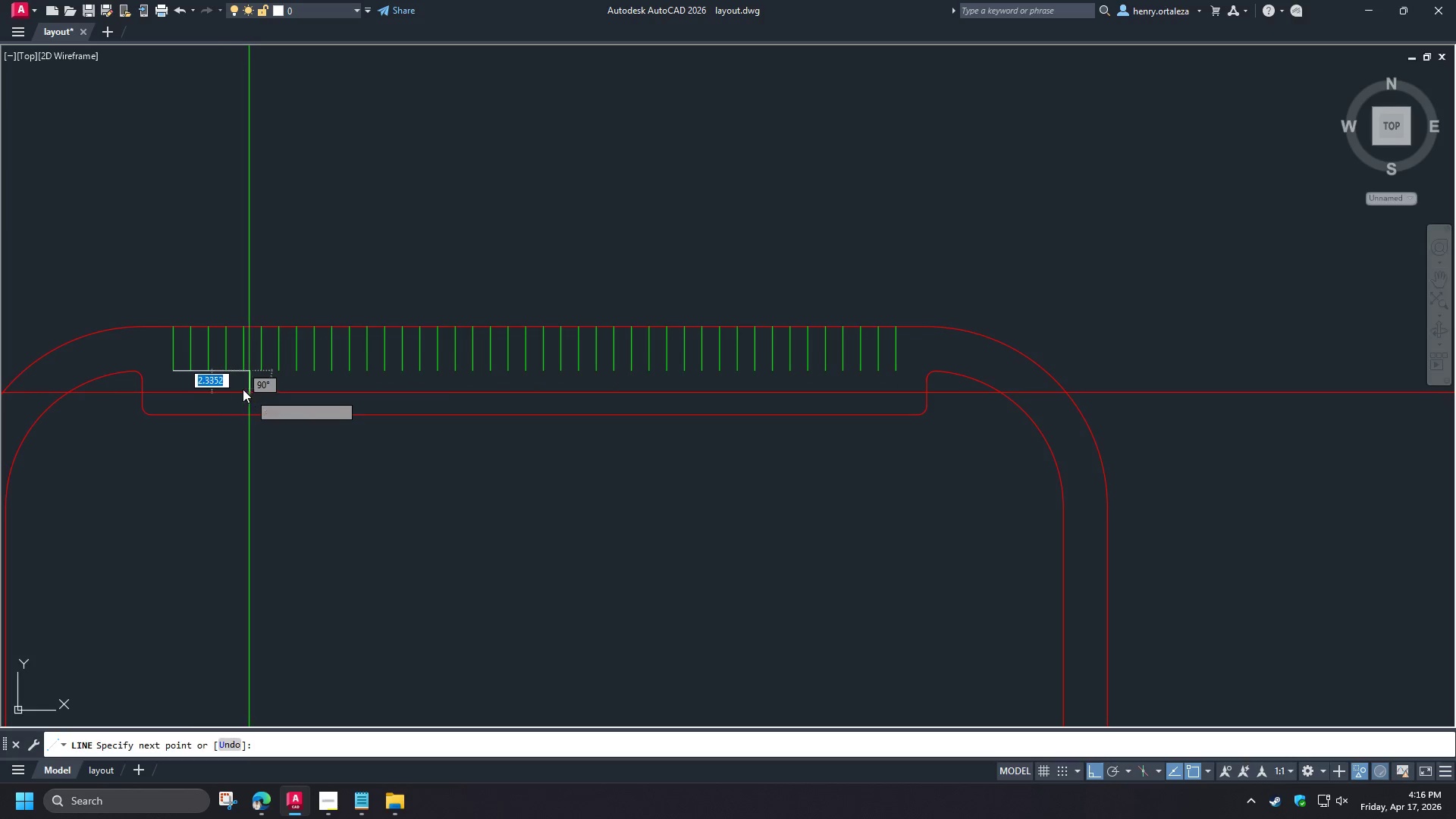 
type( tr )
 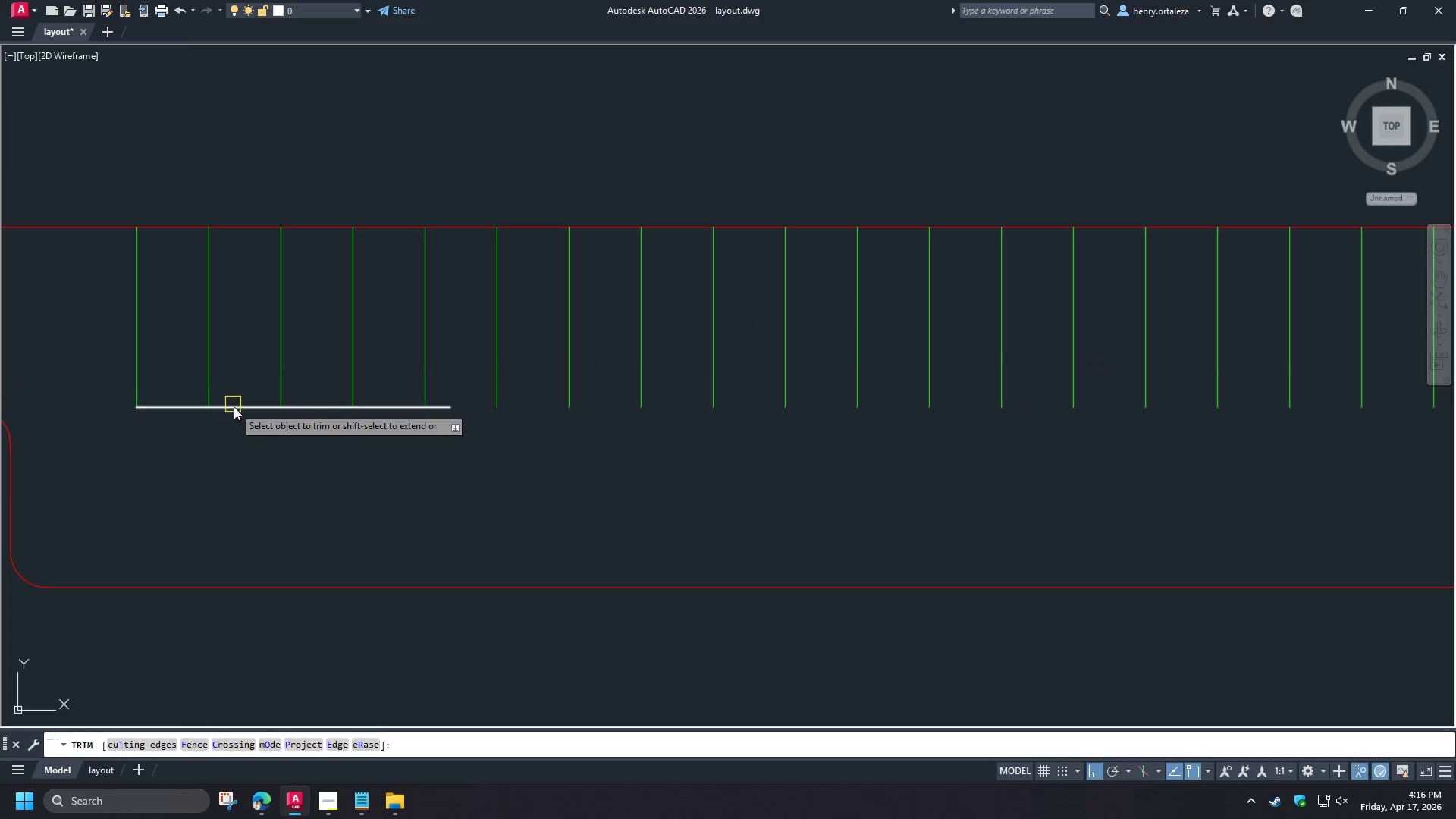 
scroll: coordinate [187, 361], scroll_direction: up, amount: 3.0
 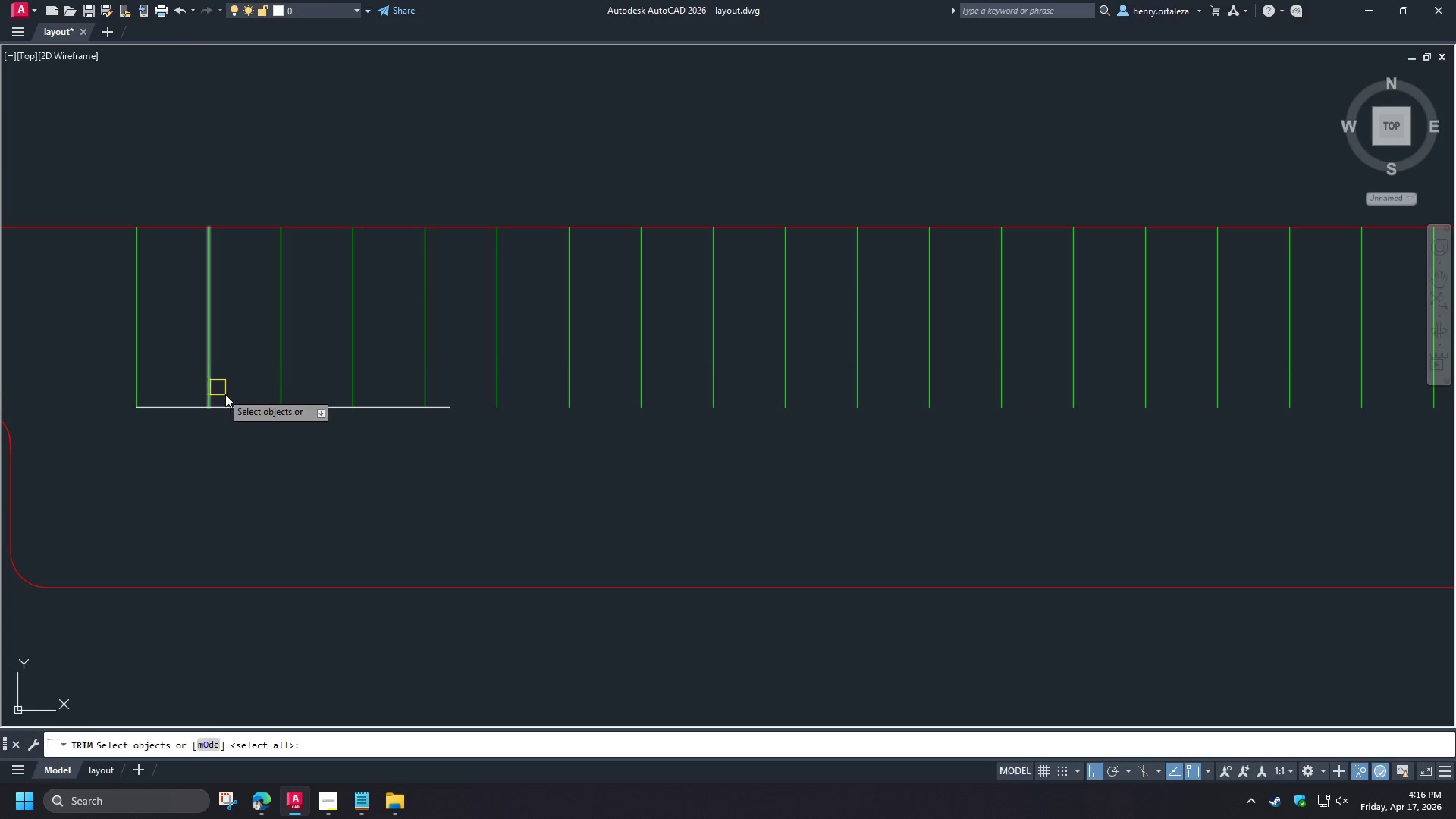 
key(Space)
 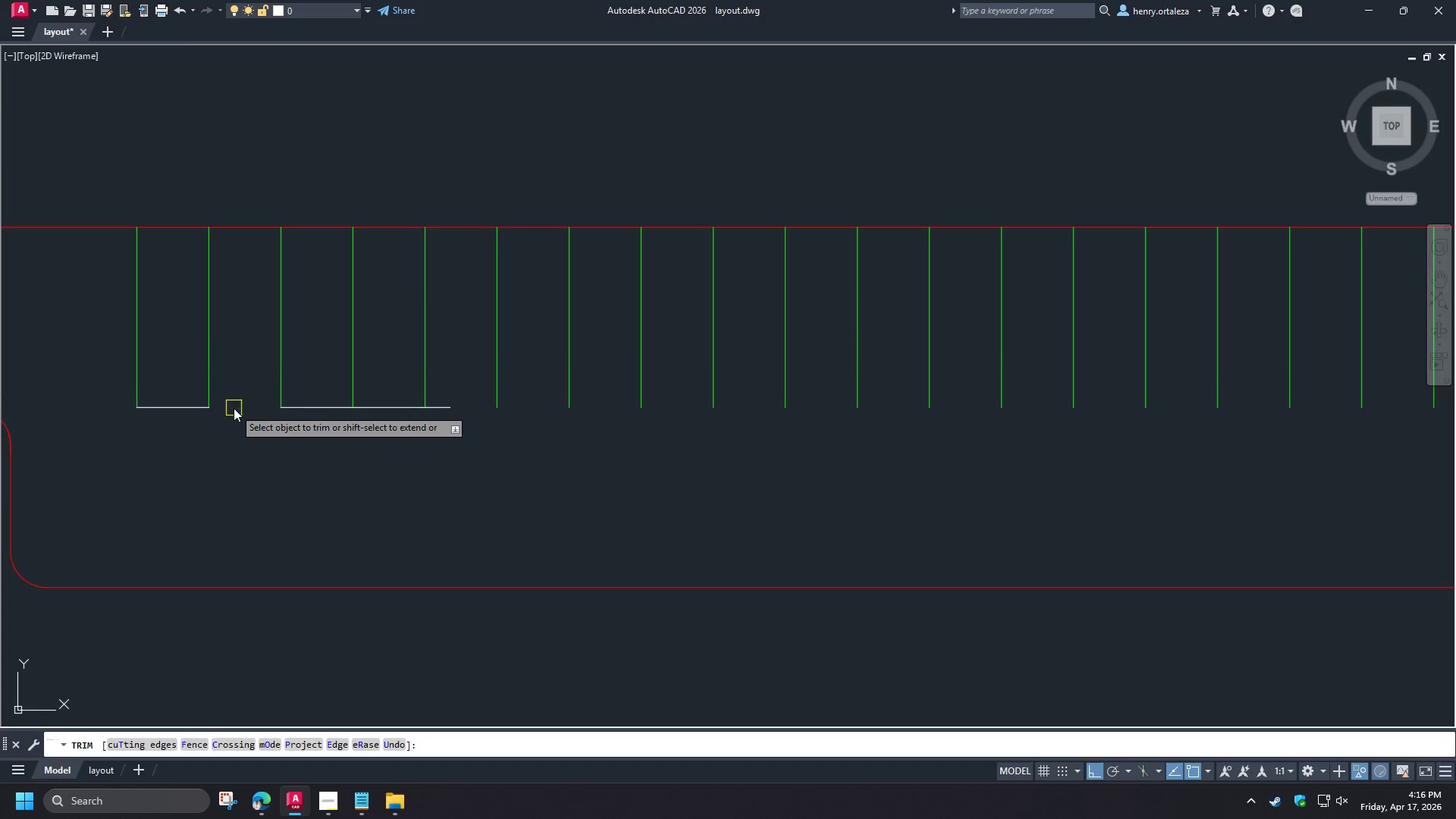 
key(Space)
 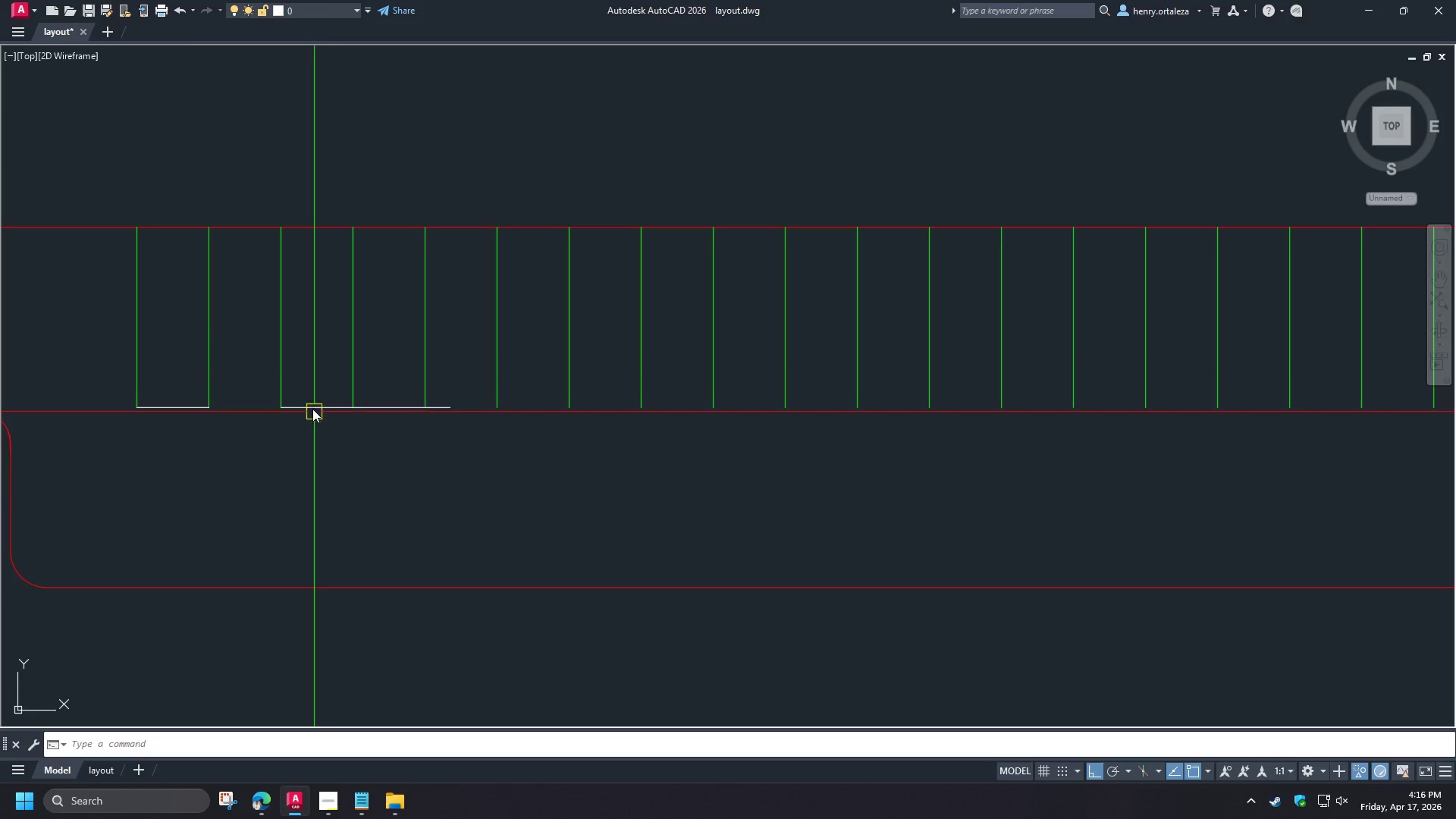 
left_click([312, 409])
 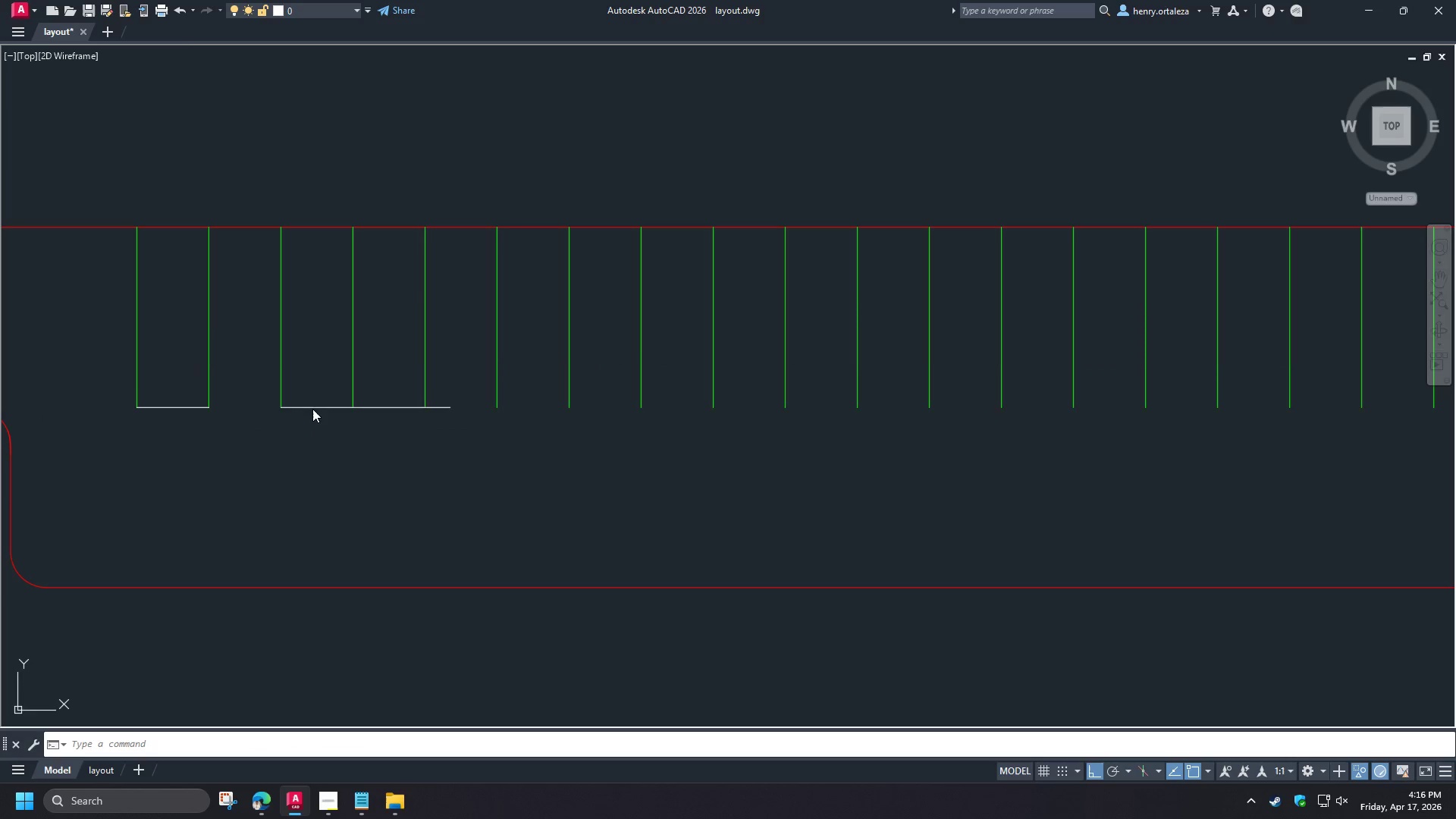 
key(E)
 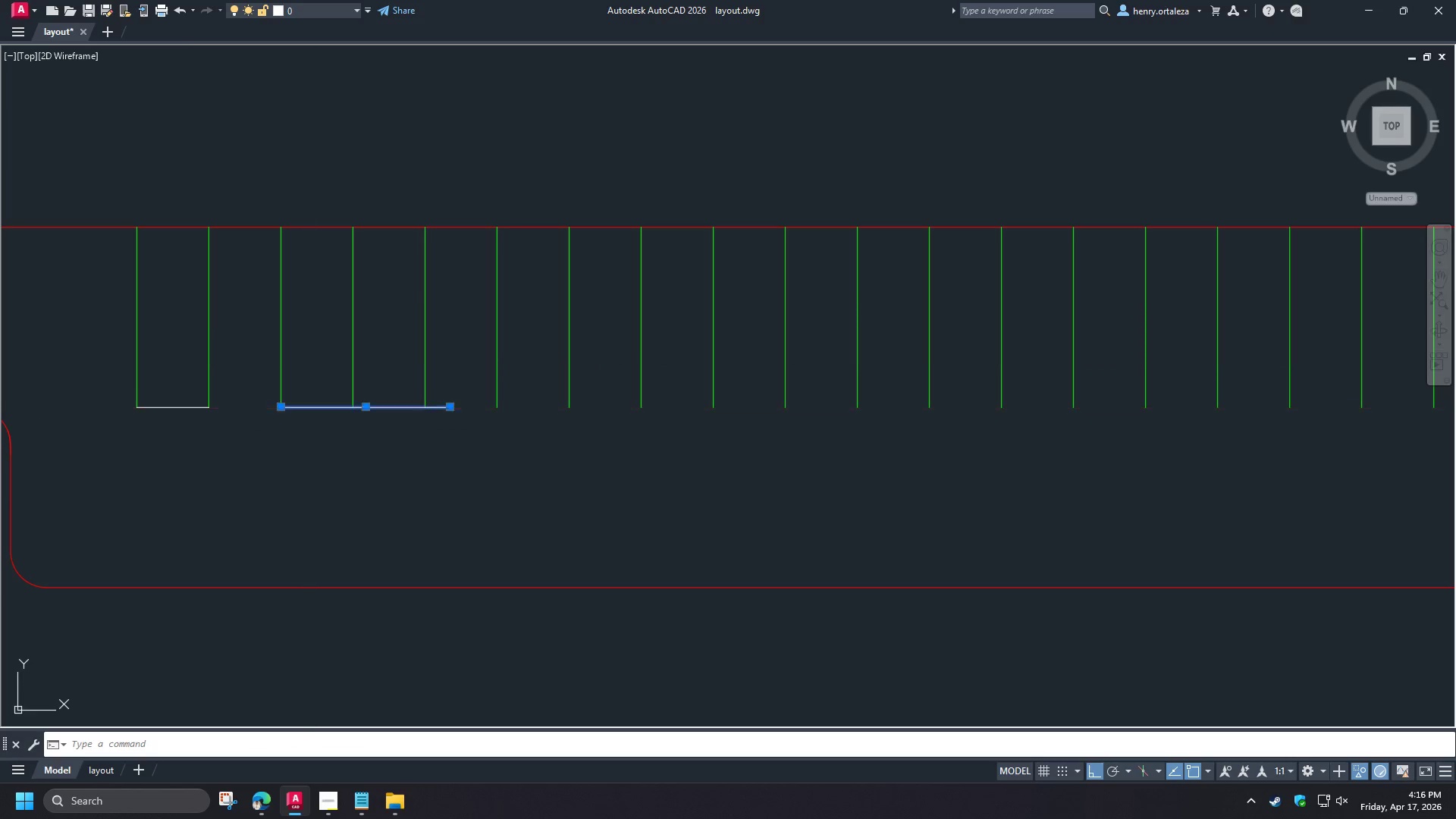 
key(Space)
 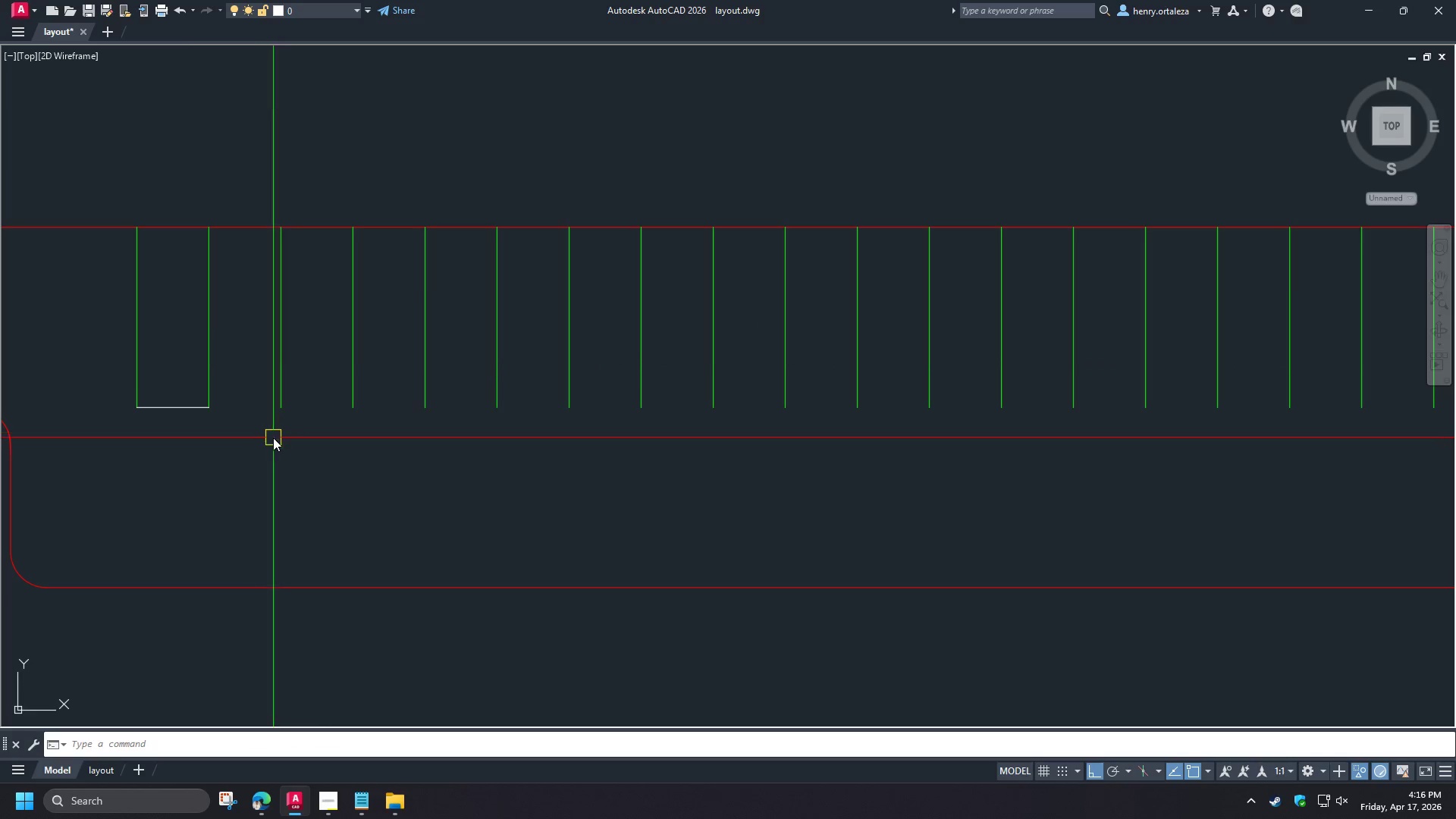 
scroll: coordinate [242, 436], scroll_direction: down, amount: 1.0
 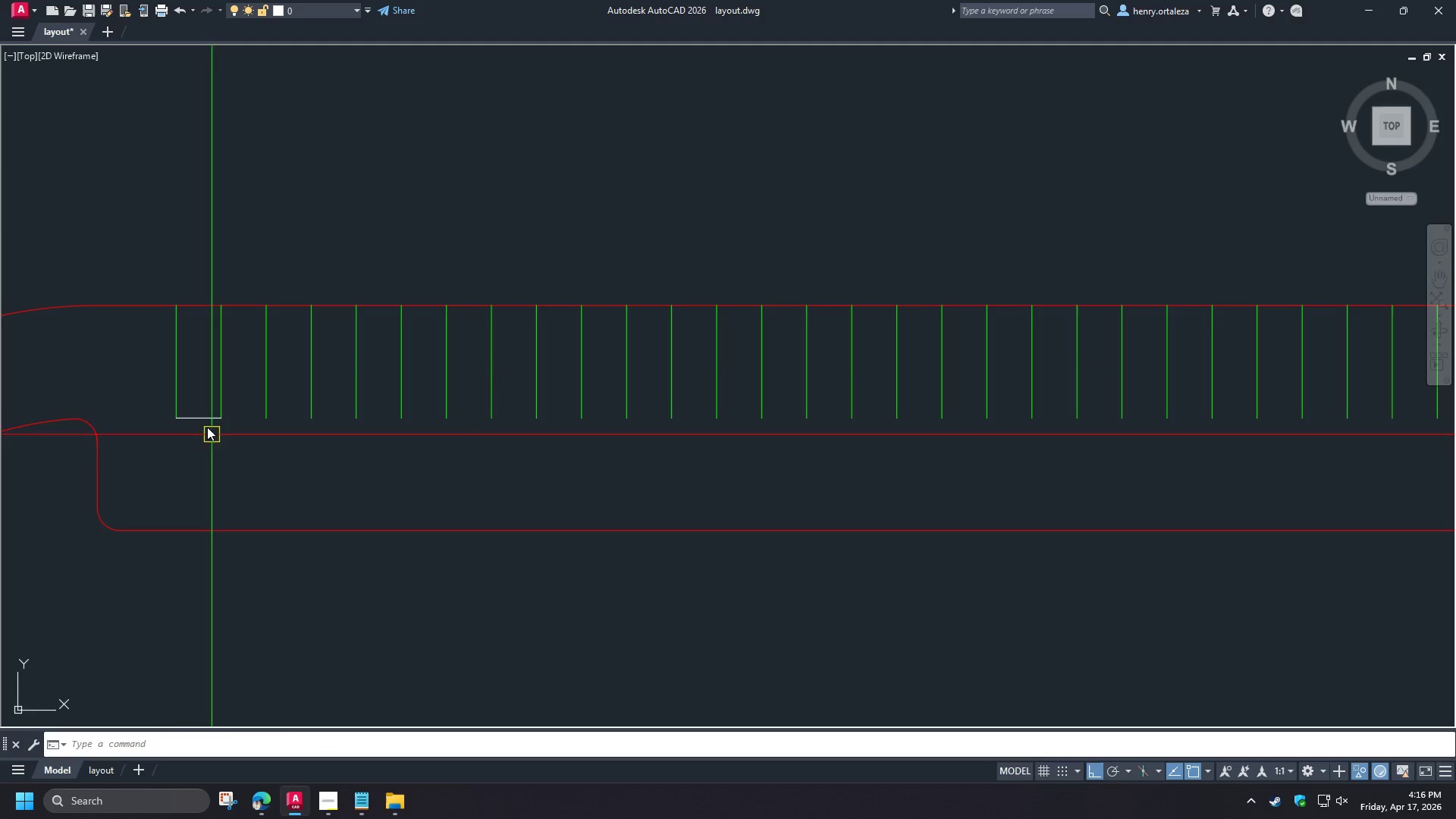 
left_click([197, 414])
 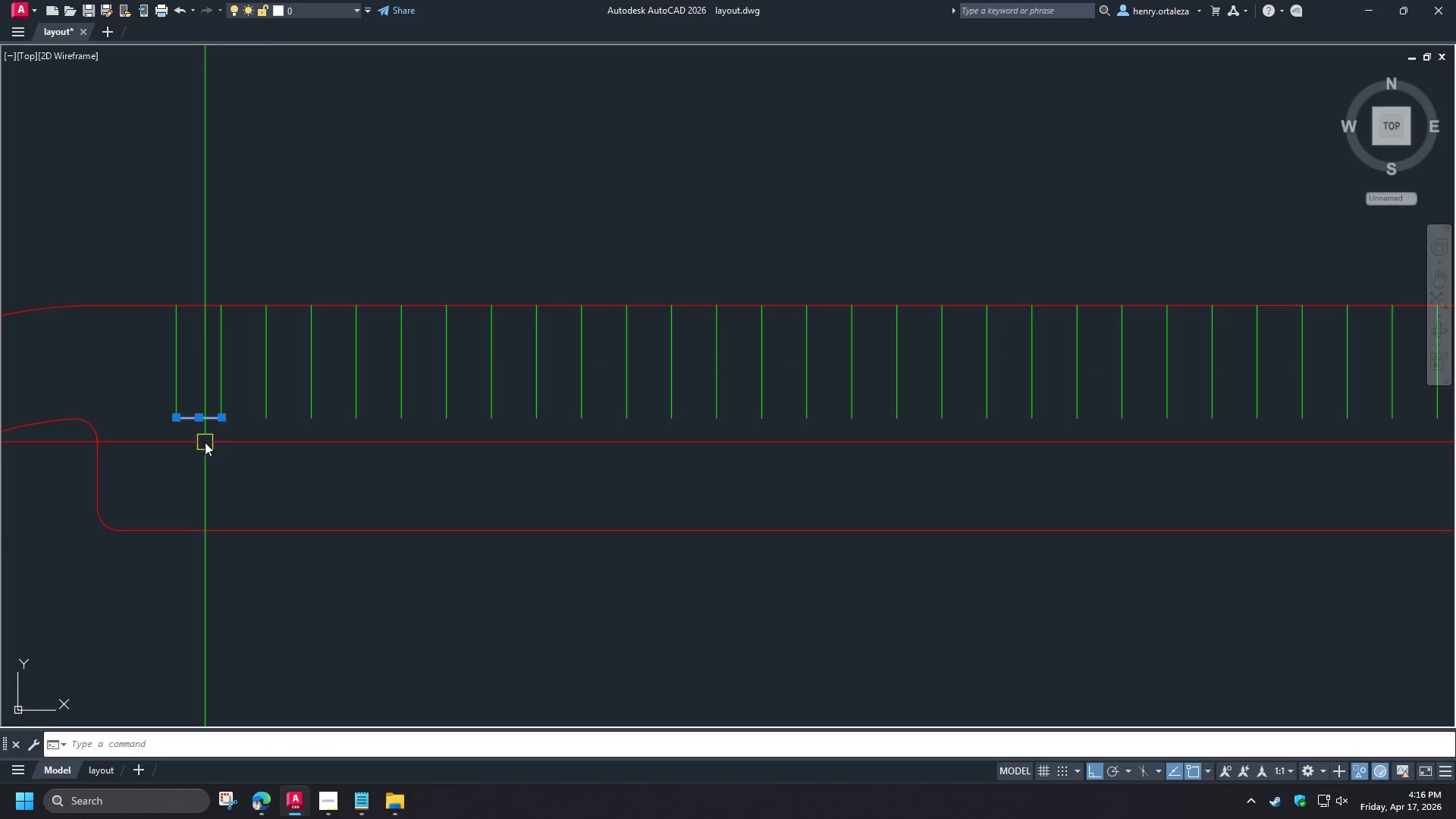 
type(co )
 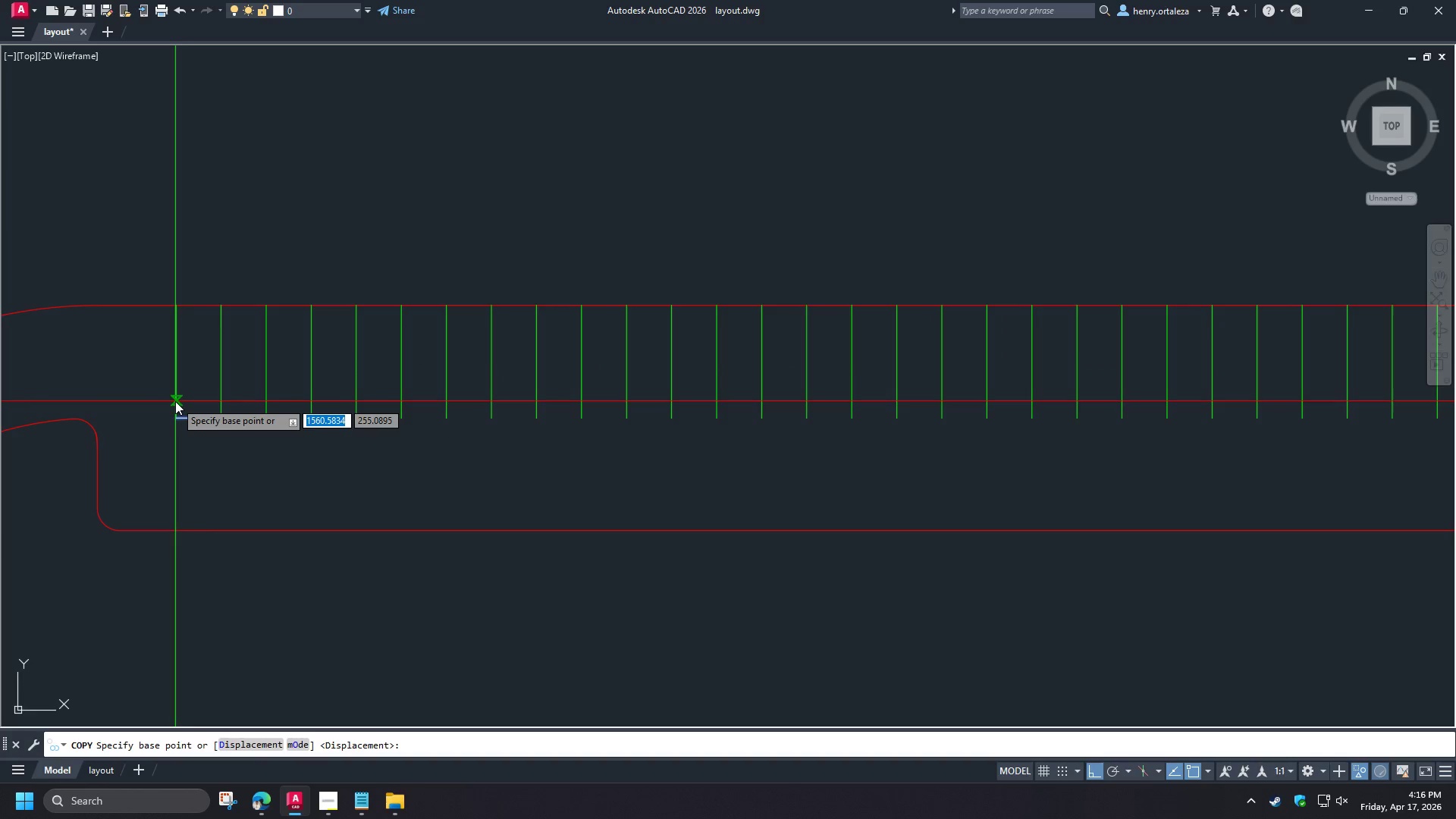 
left_click([175, 401])
 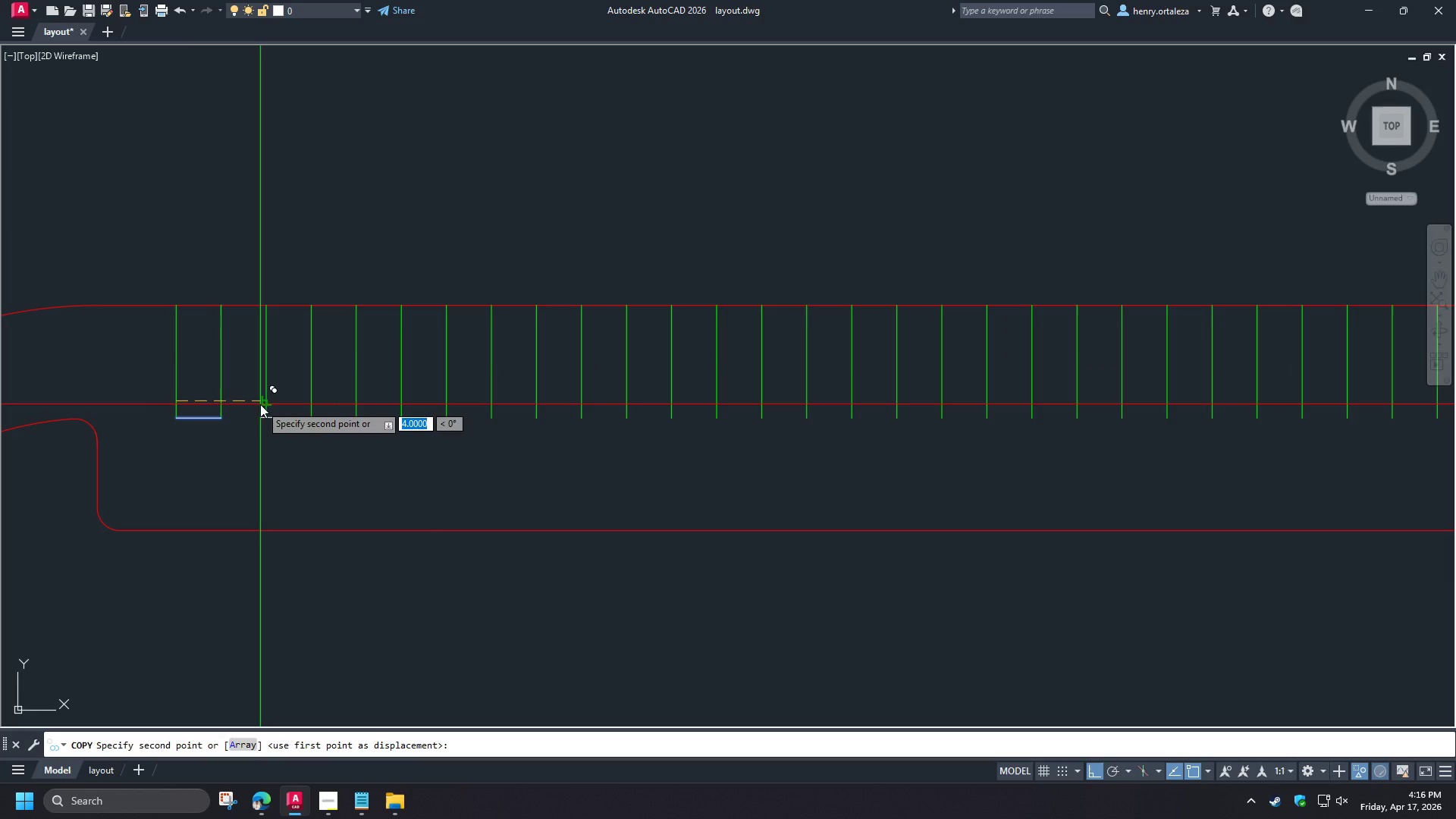 
type(a 20 )
 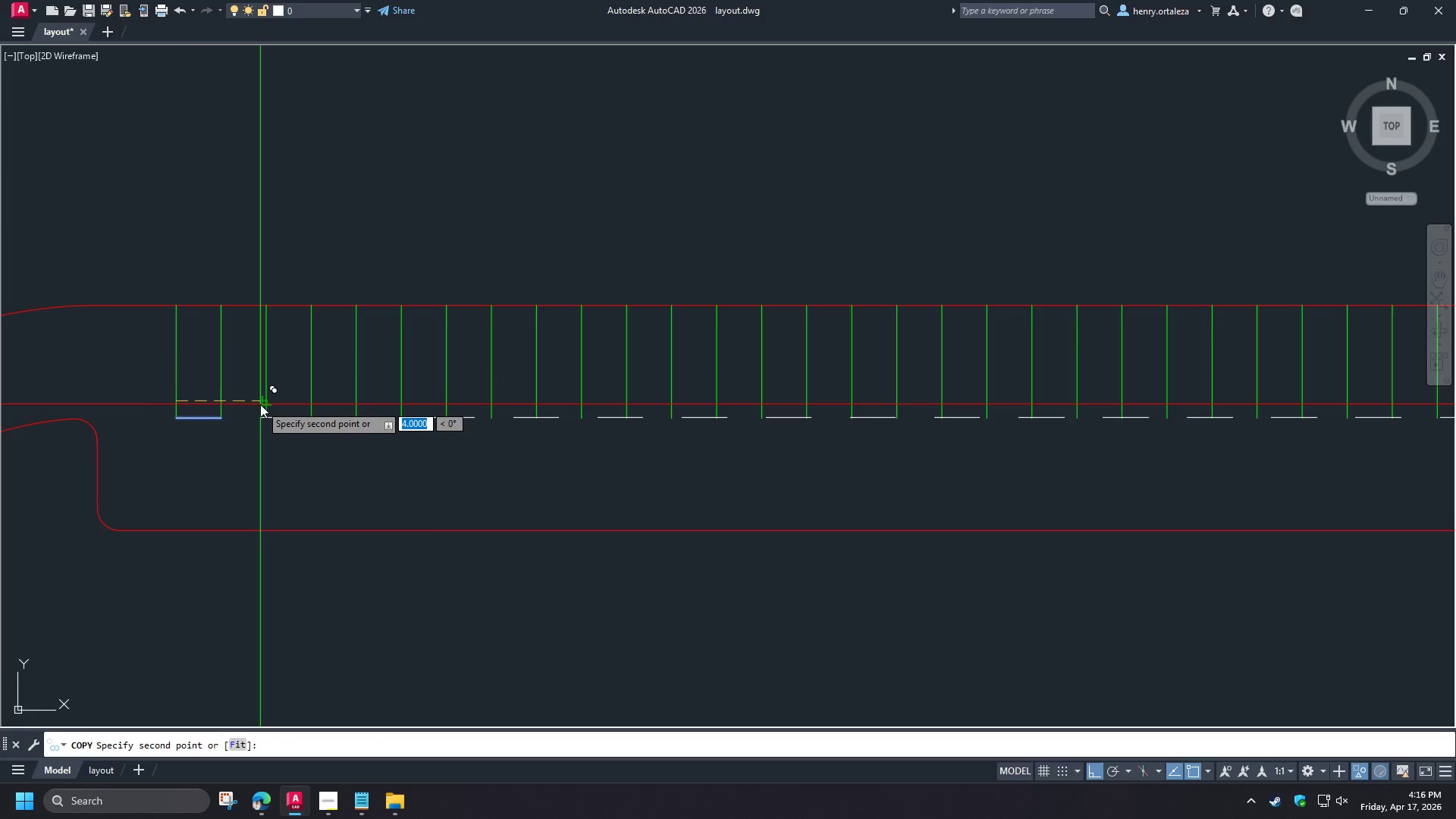 
left_click([260, 404])
 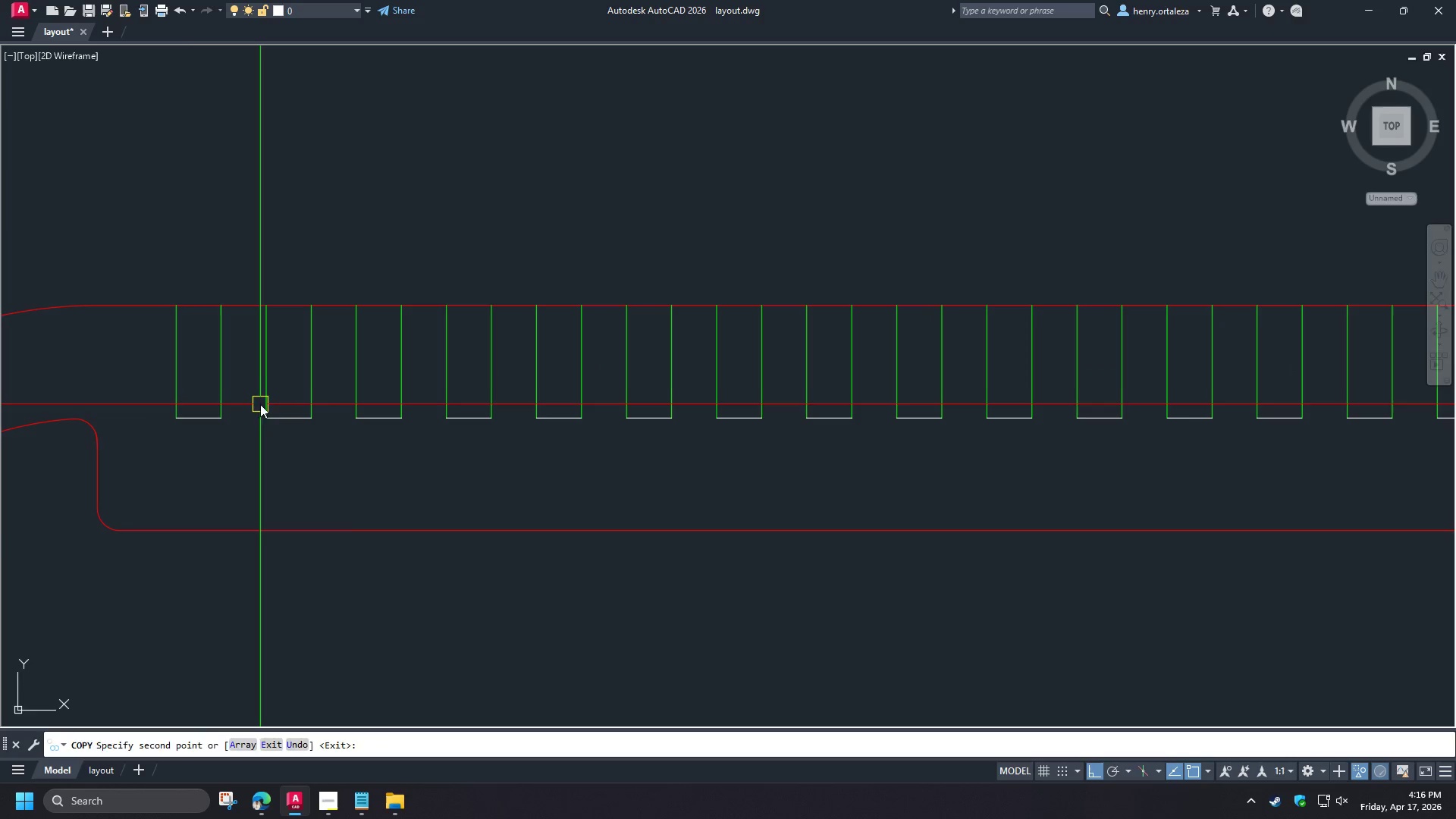 
key(Space)
 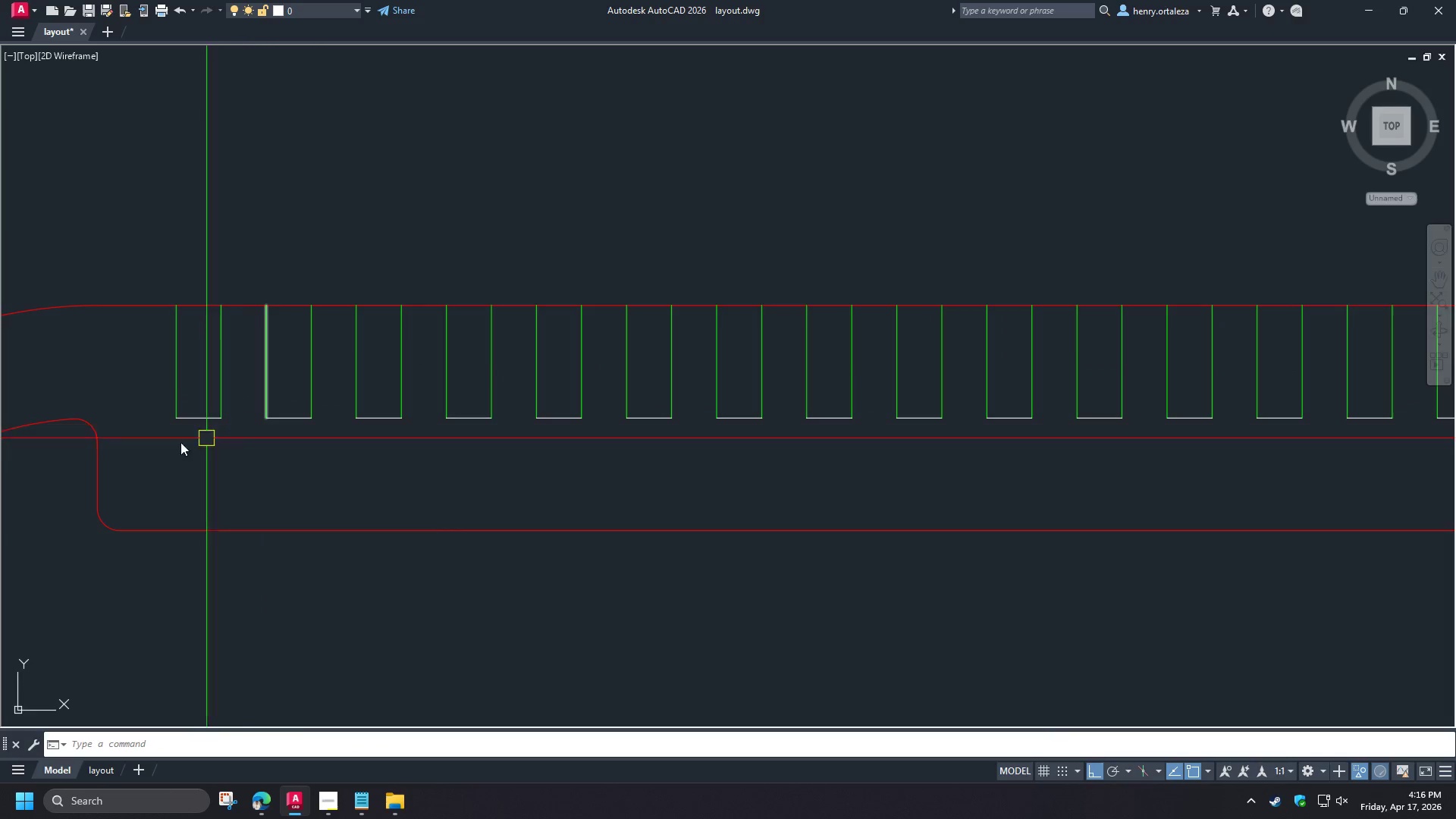 
scroll: coordinate [169, 445], scroll_direction: down, amount: 2.0
 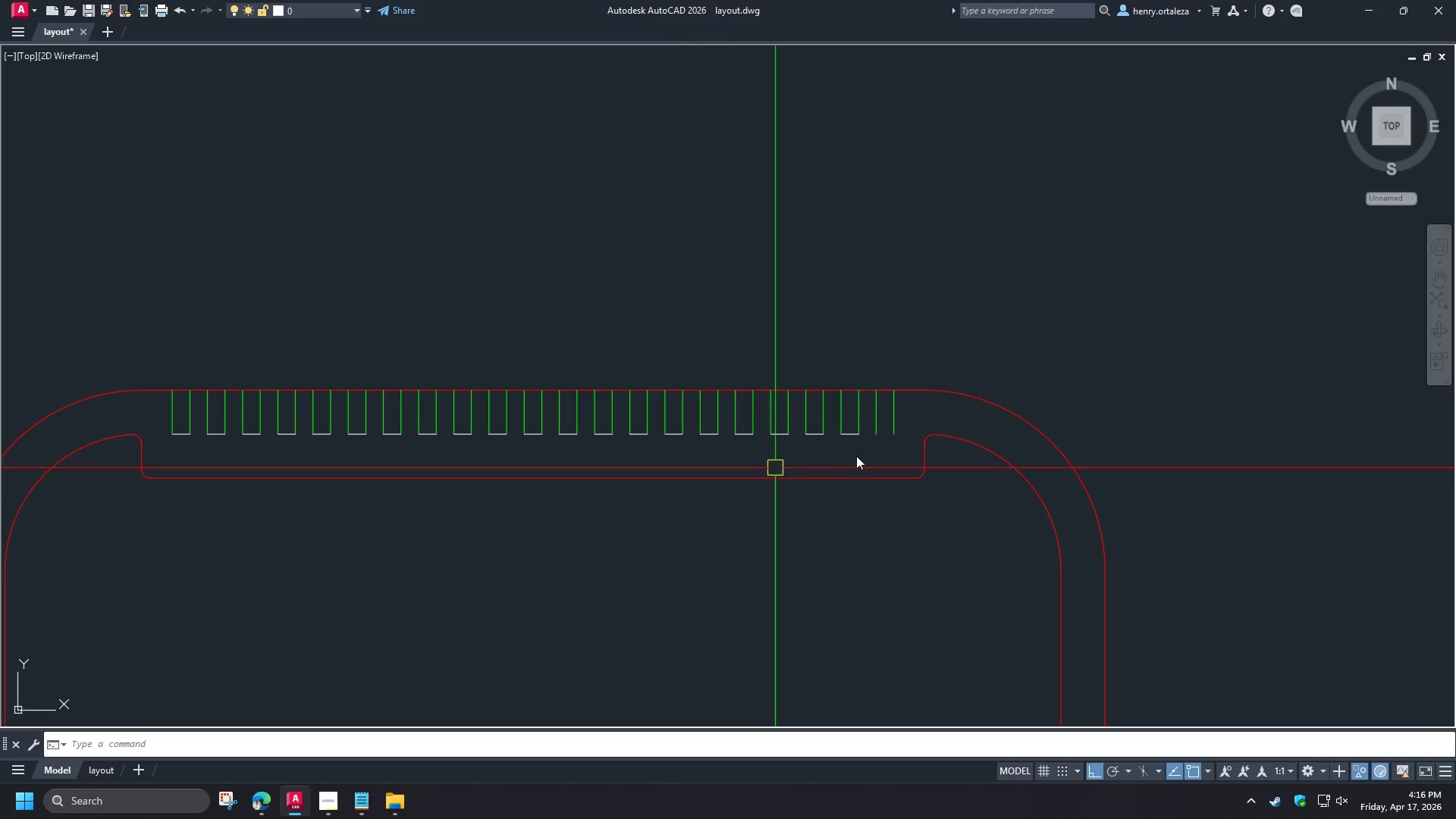 
scroll: coordinate [871, 423], scroll_direction: up, amount: 3.0
 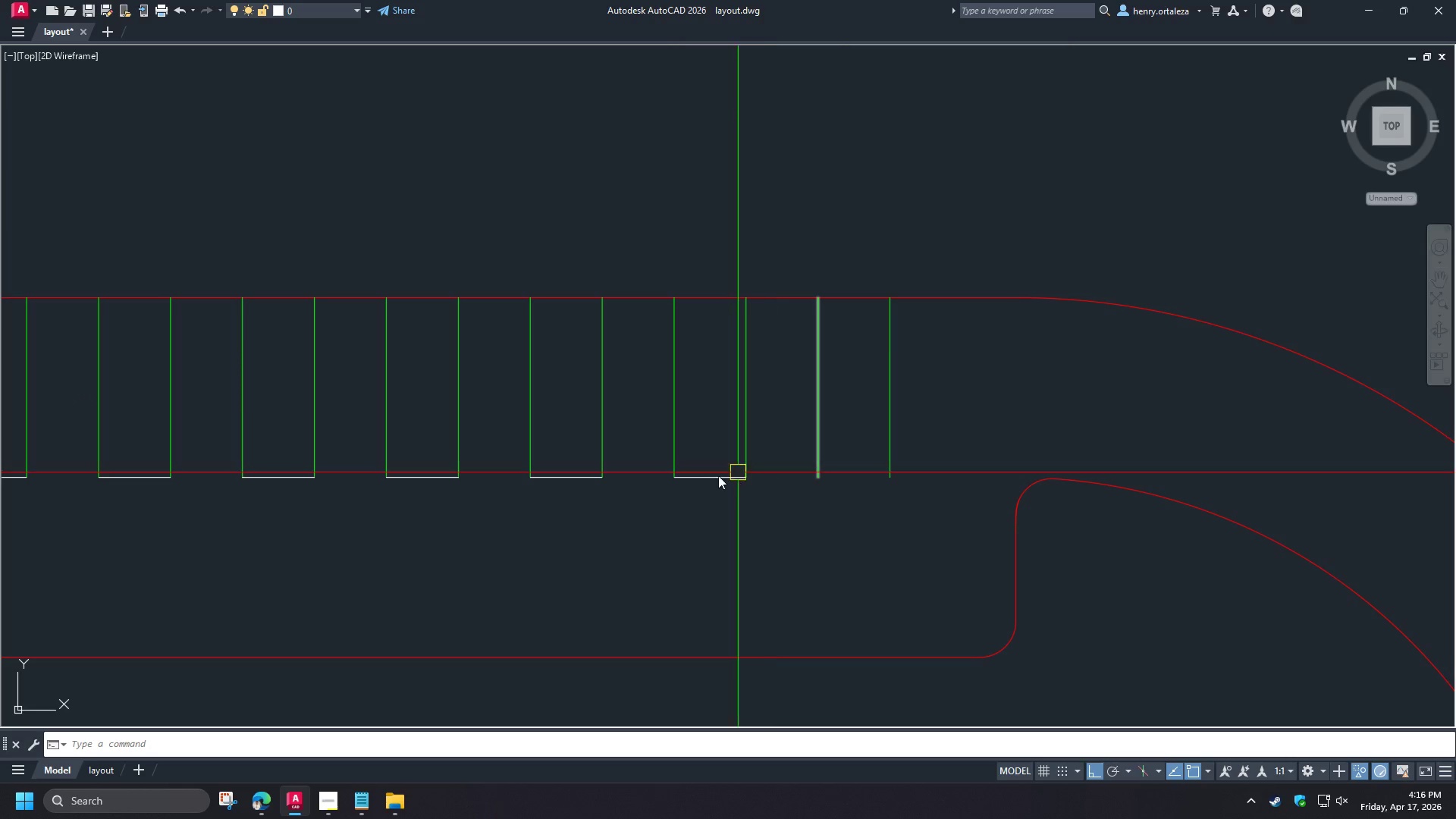 
left_click([709, 481])
 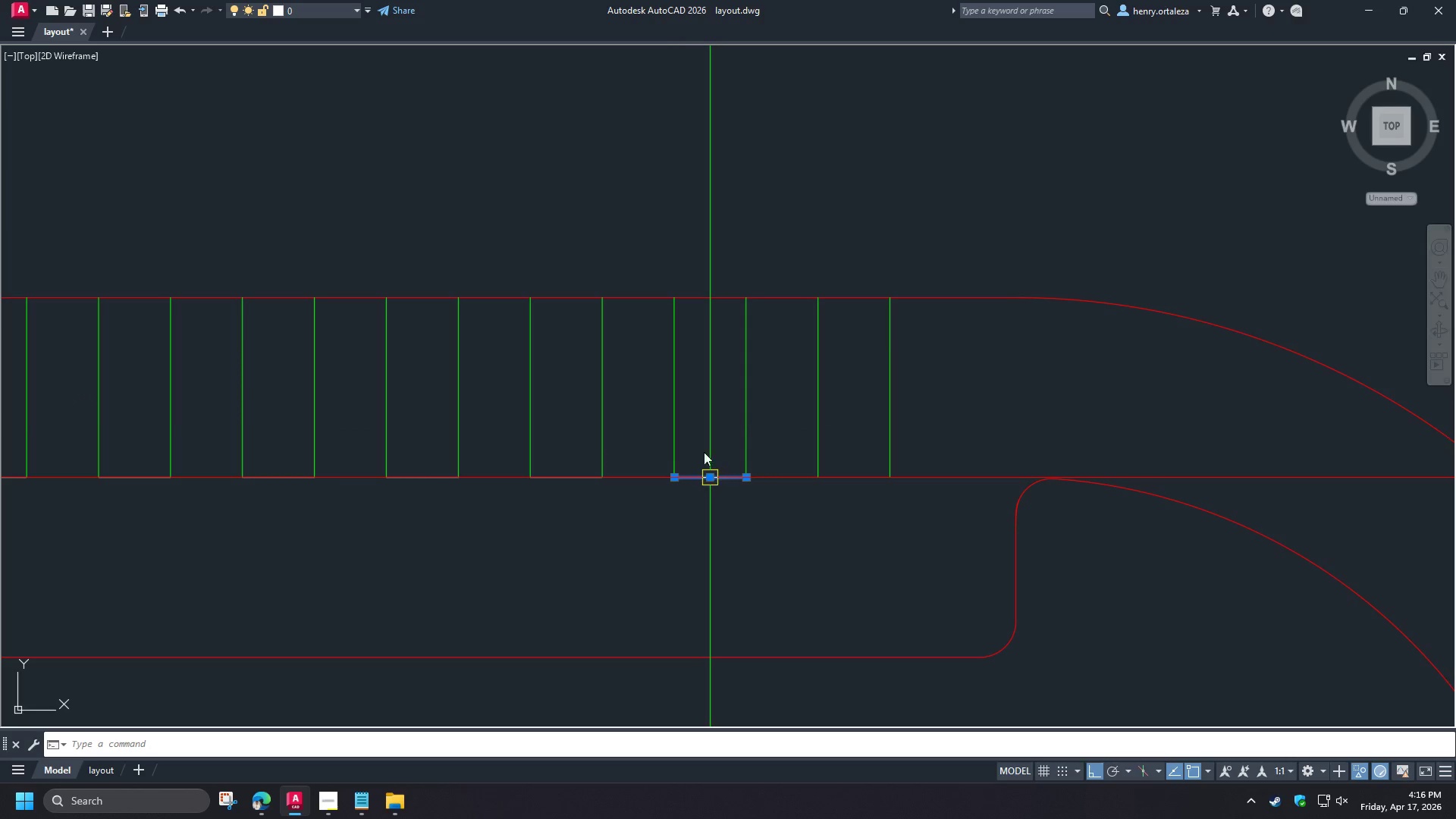 
type(co )
 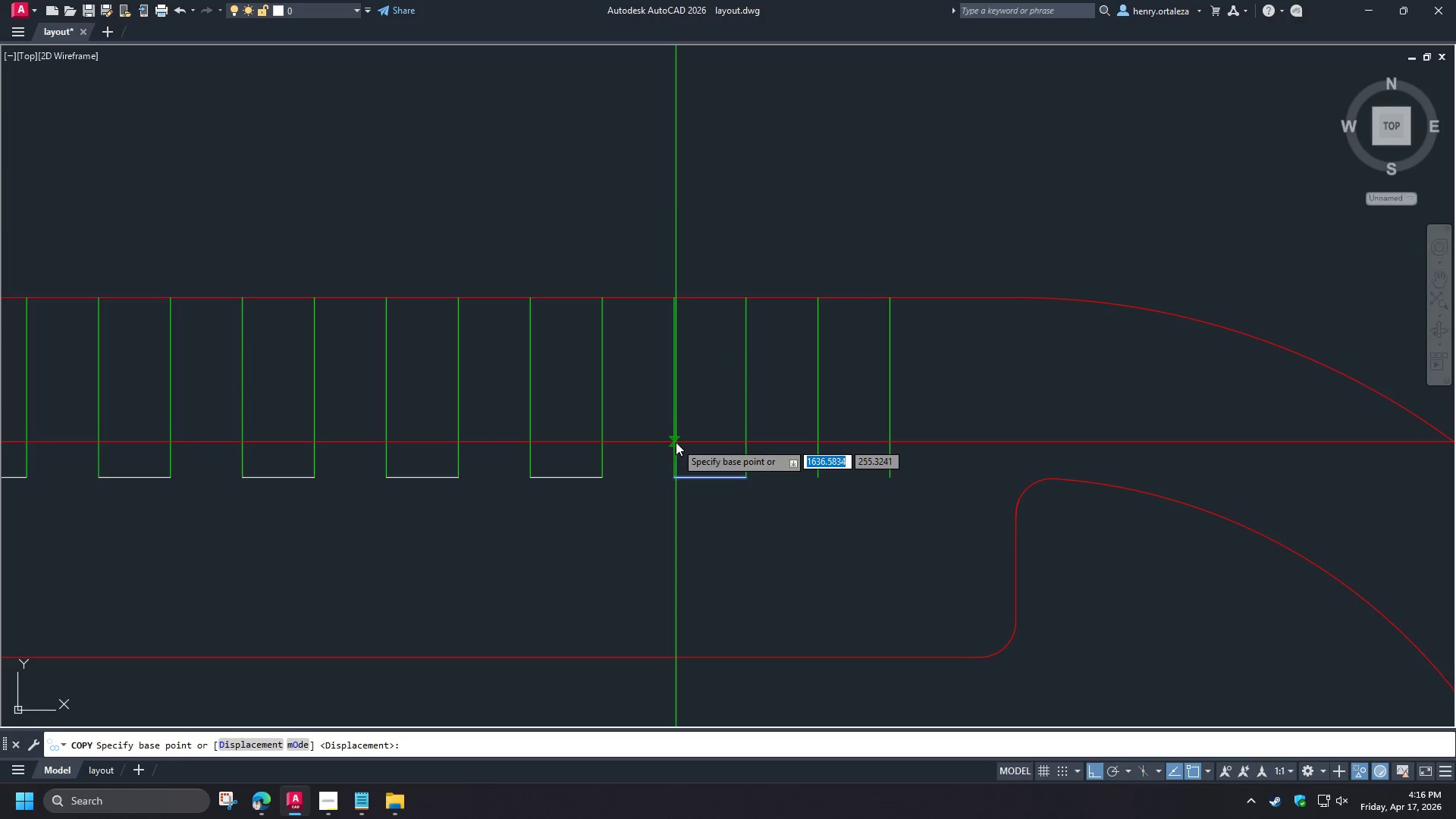 
left_click([676, 442])
 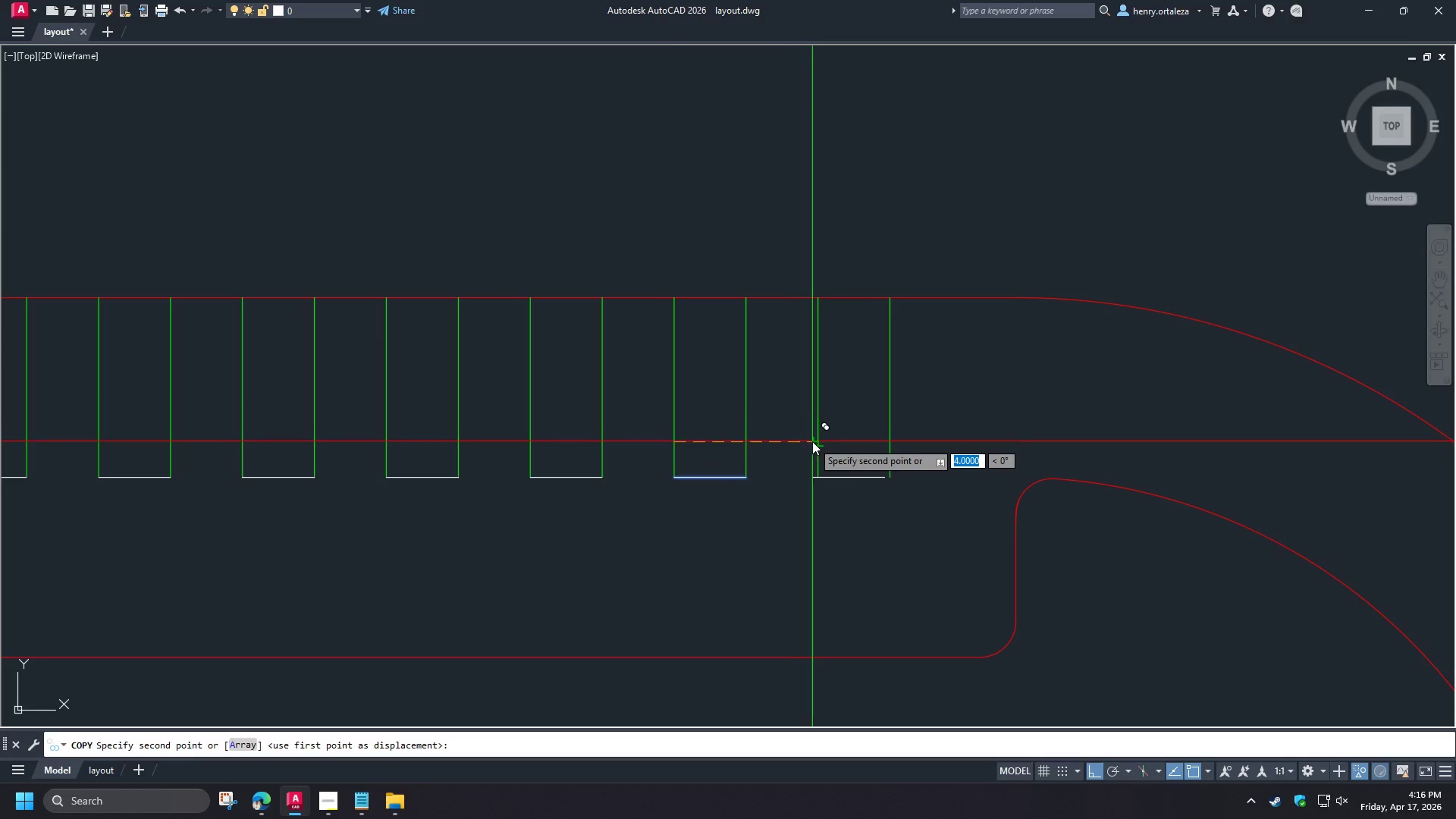 
left_click([813, 441])
 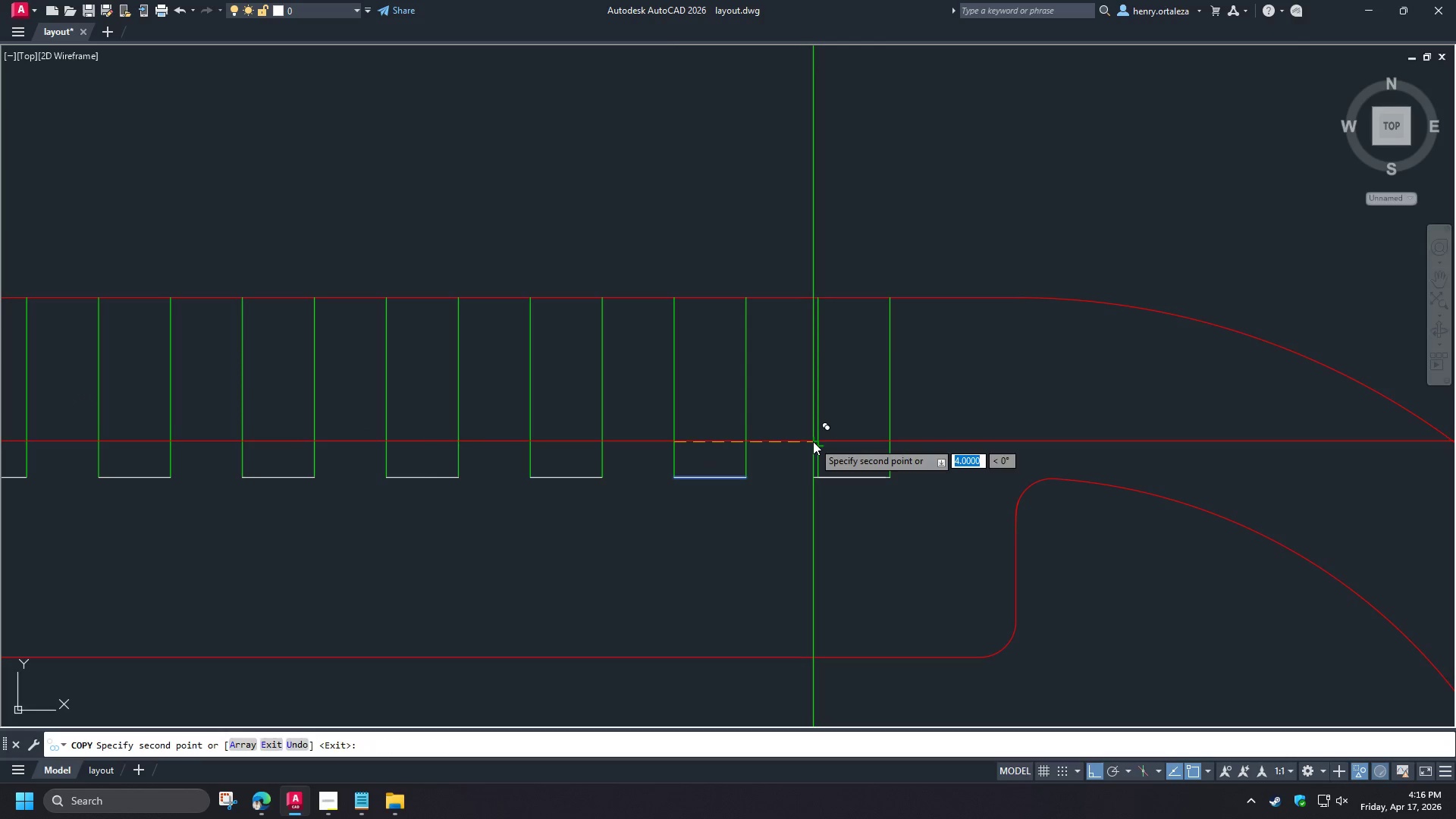 
key(Space)
 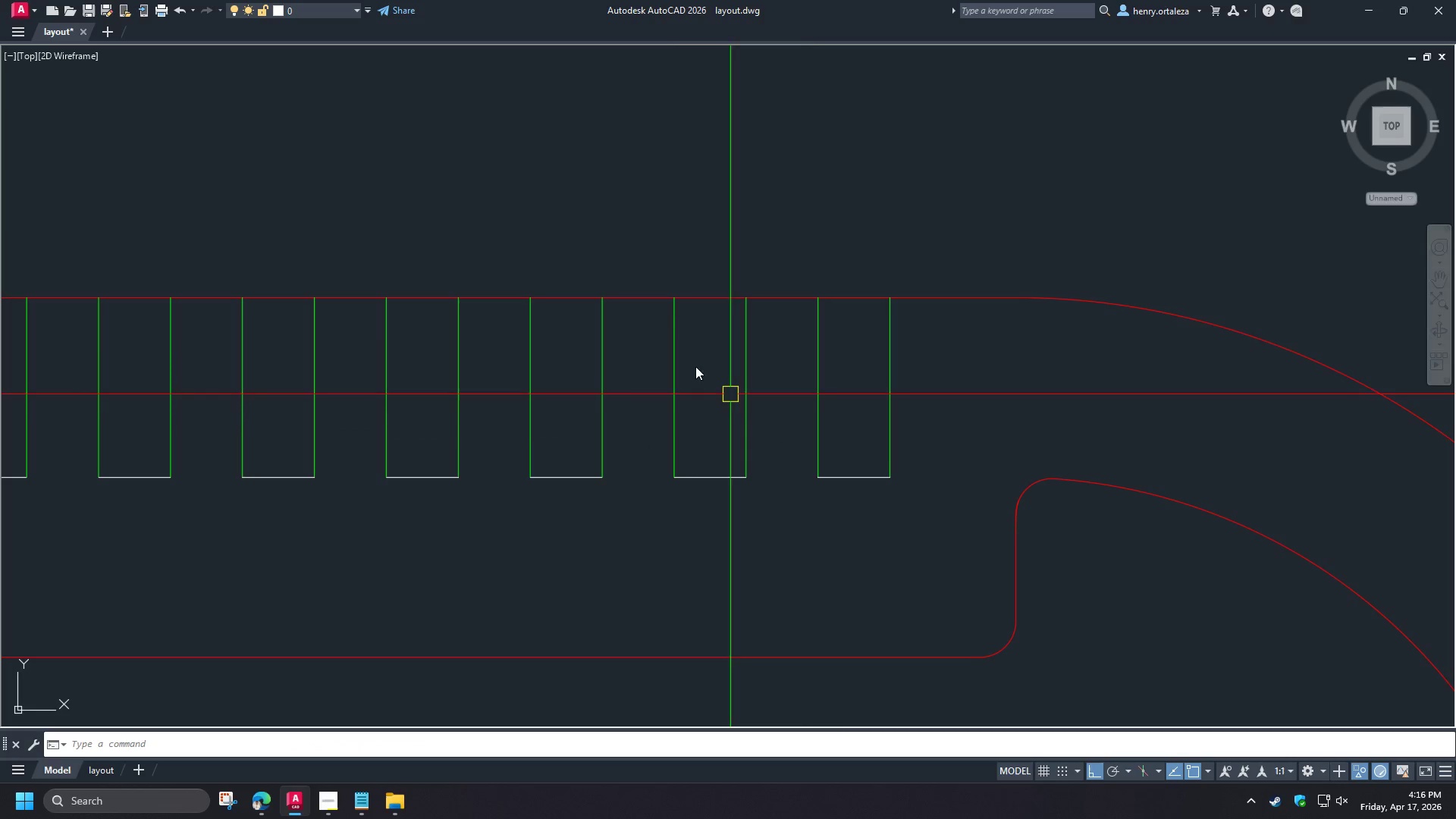 
scroll: coordinate [633, 239], scroll_direction: down, amount: 5.0
 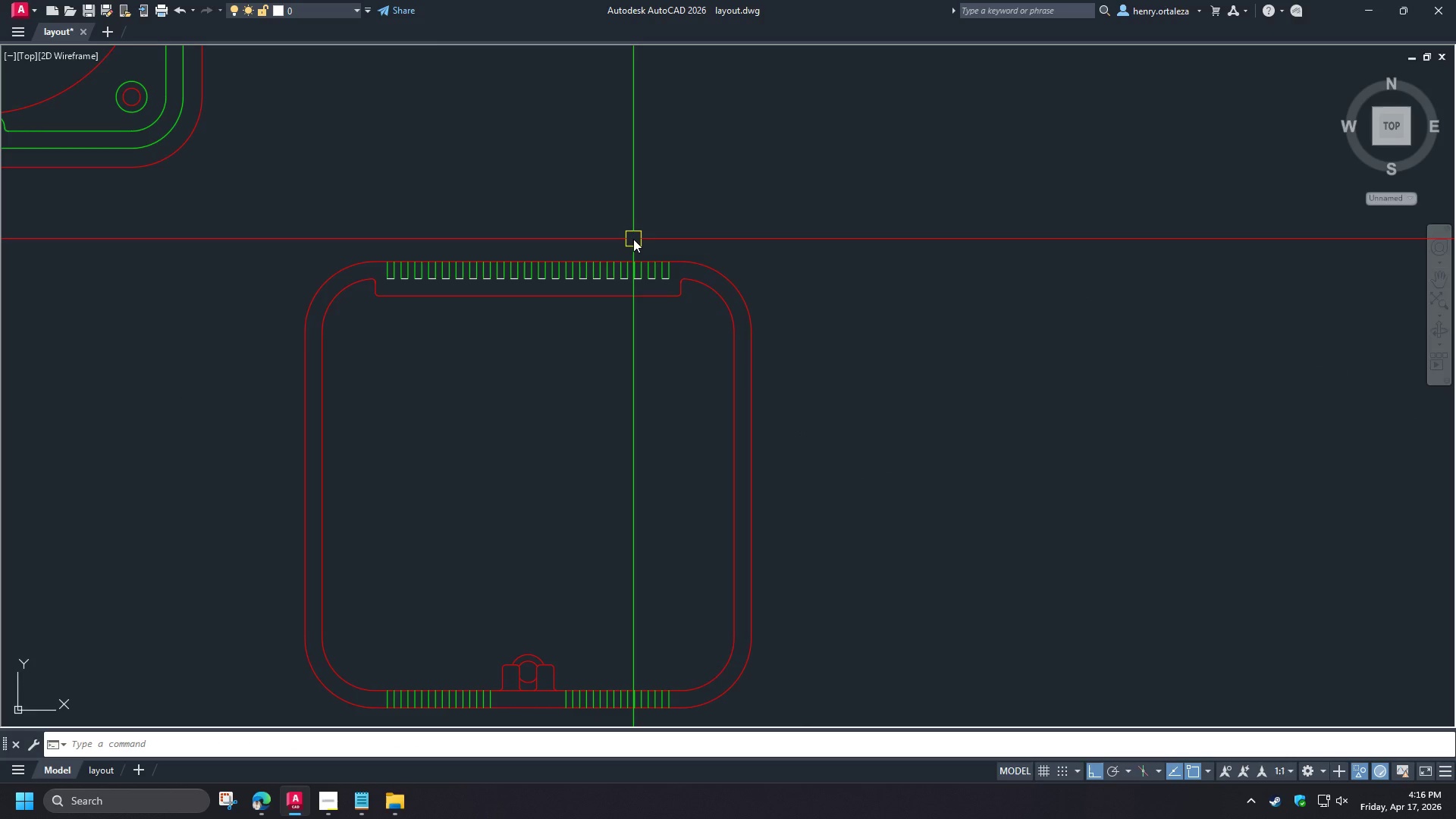 
type(ma )
 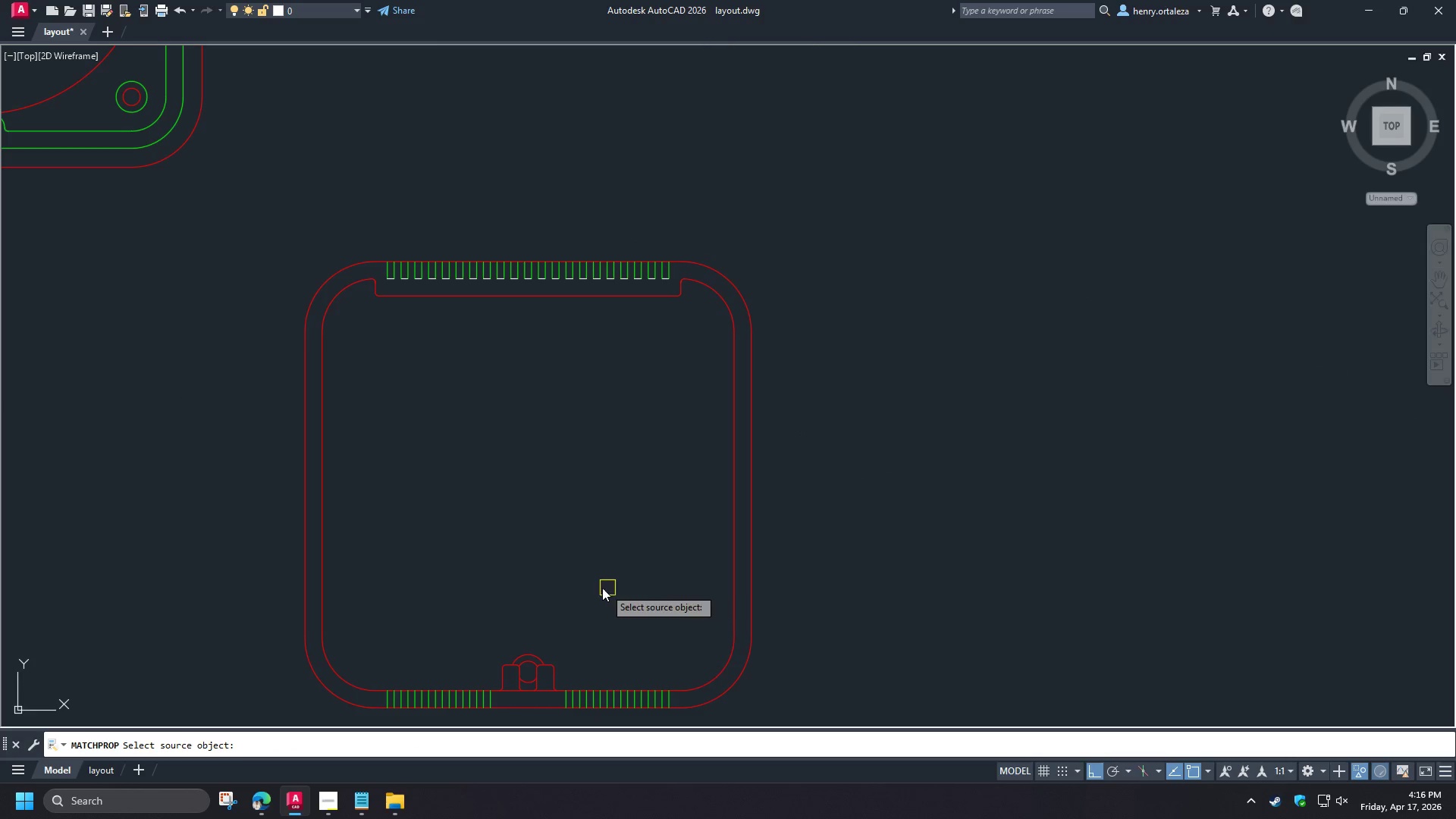 
scroll: coordinate [664, 300], scroll_direction: down, amount: 3.0
 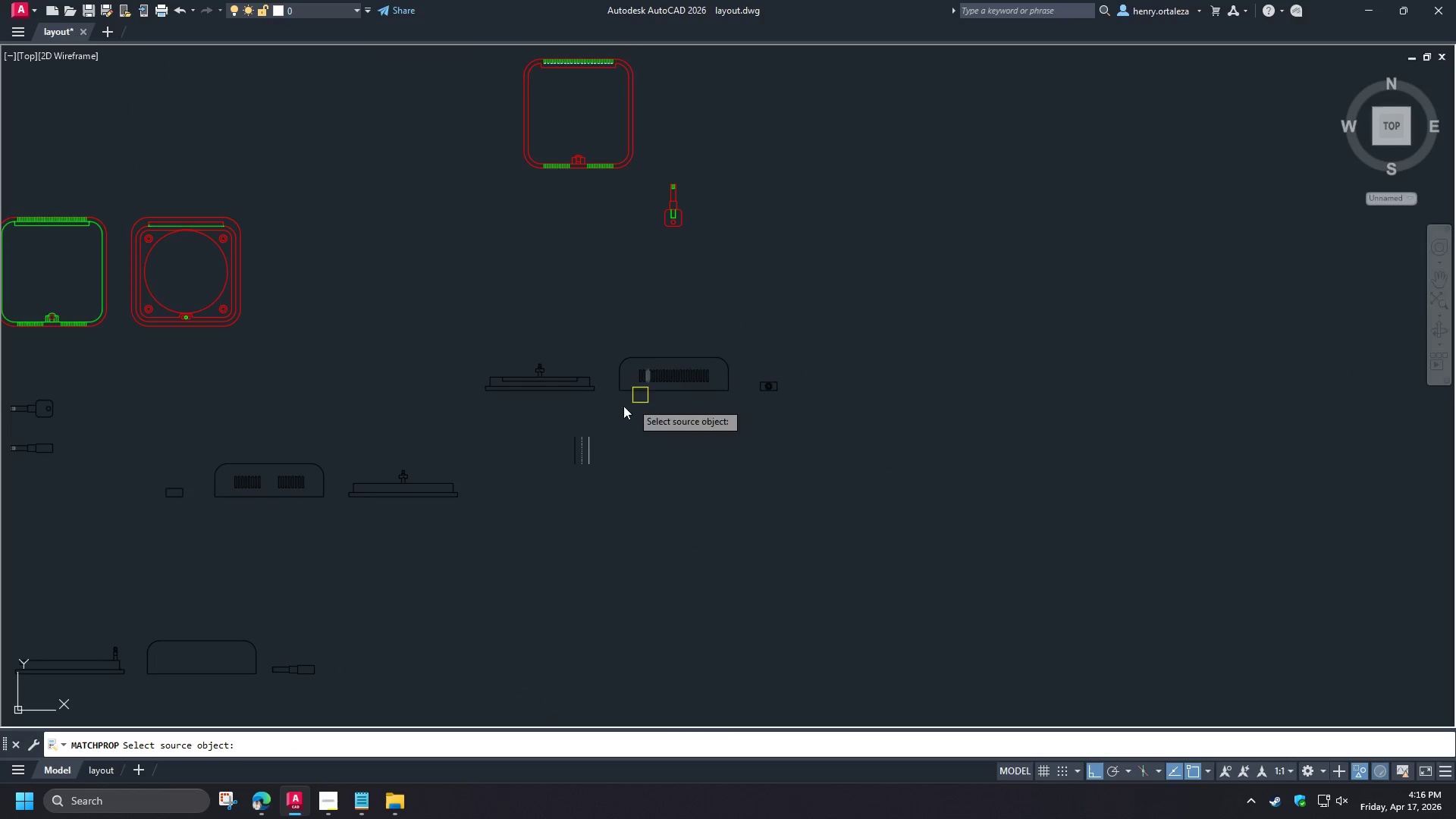 
scroll: coordinate [590, 458], scroll_direction: up, amount: 3.0
 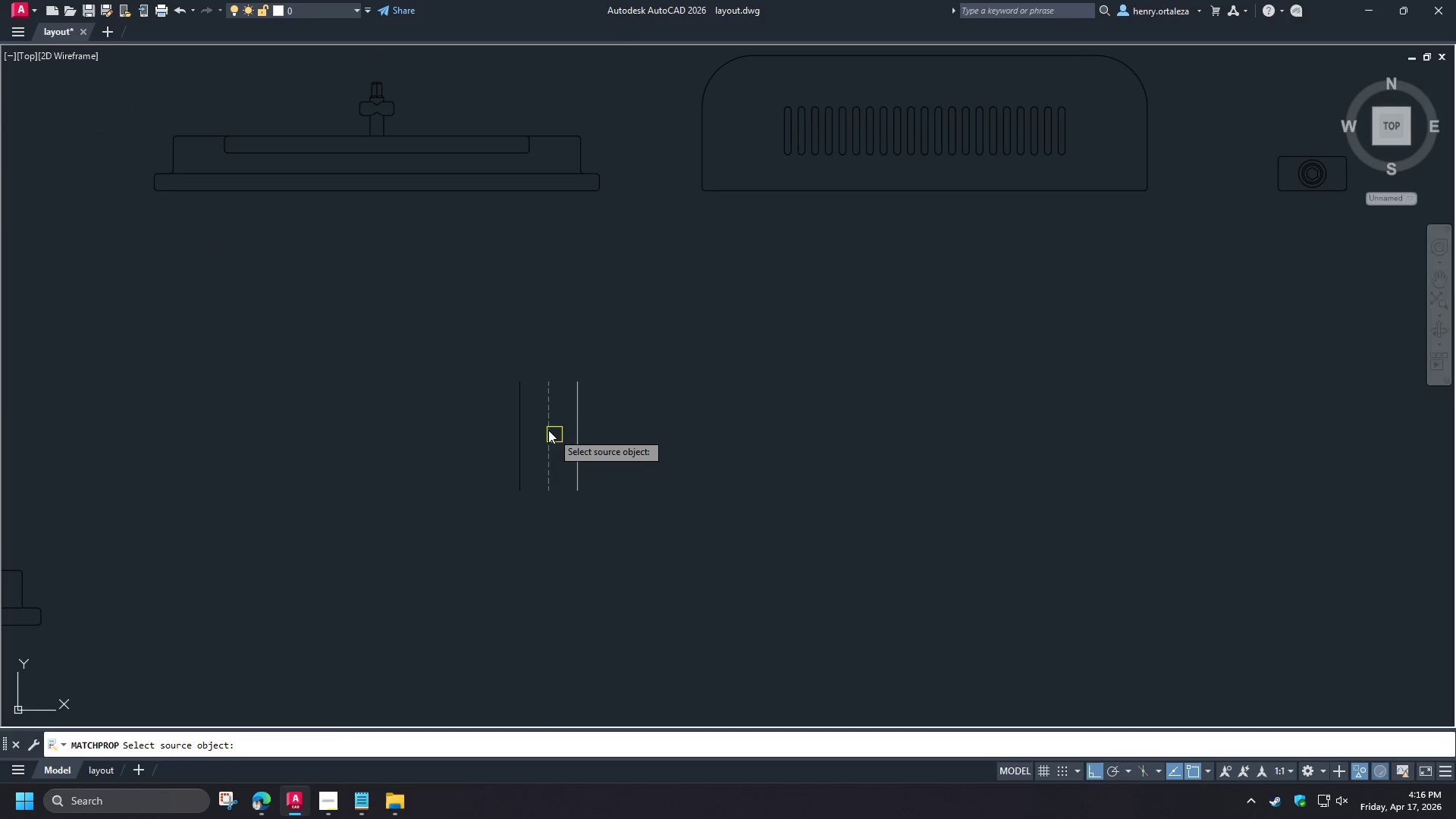 
left_click([544, 428])
 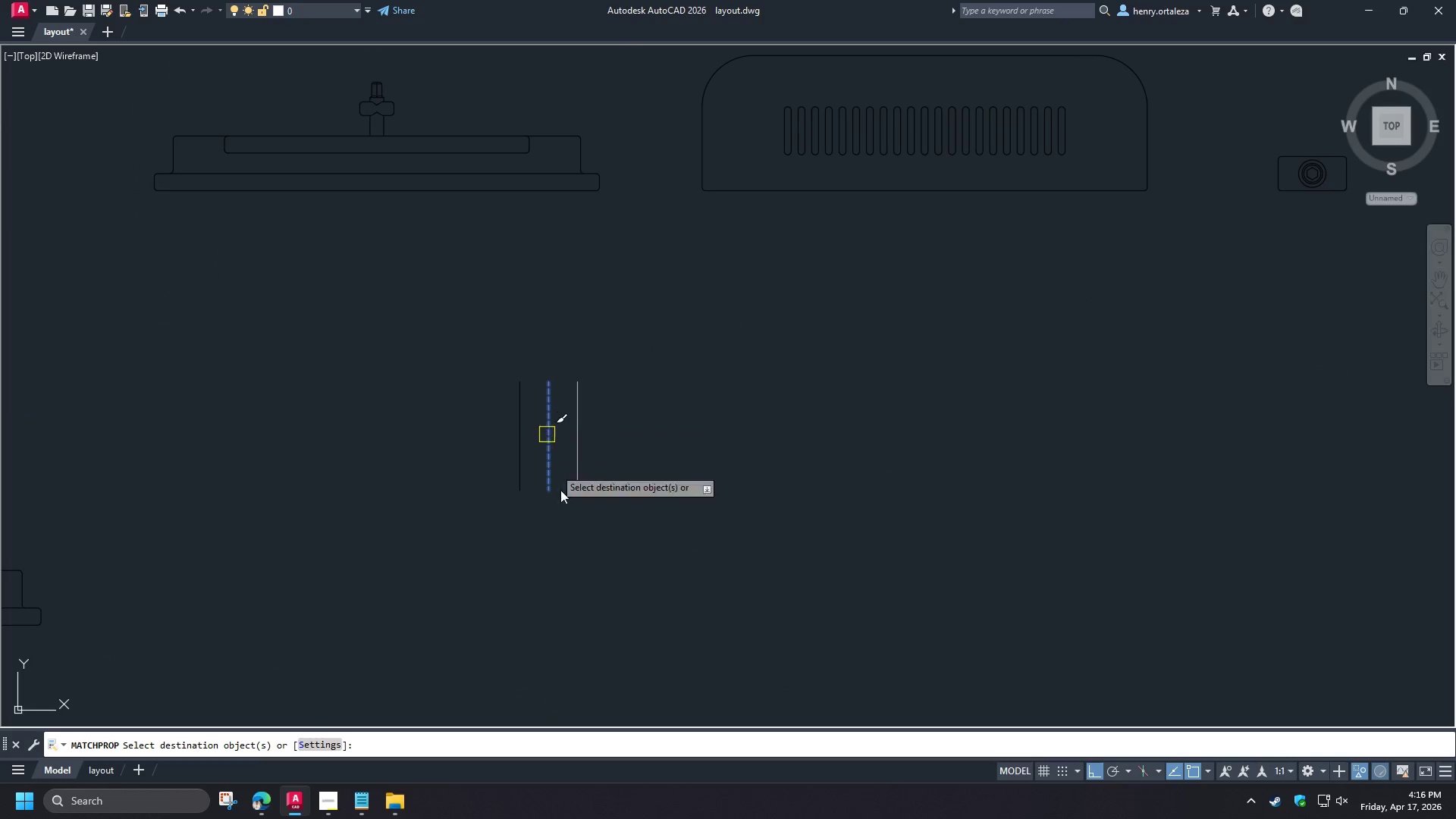 
scroll: coordinate [529, 277], scroll_direction: up, amount: 5.0
 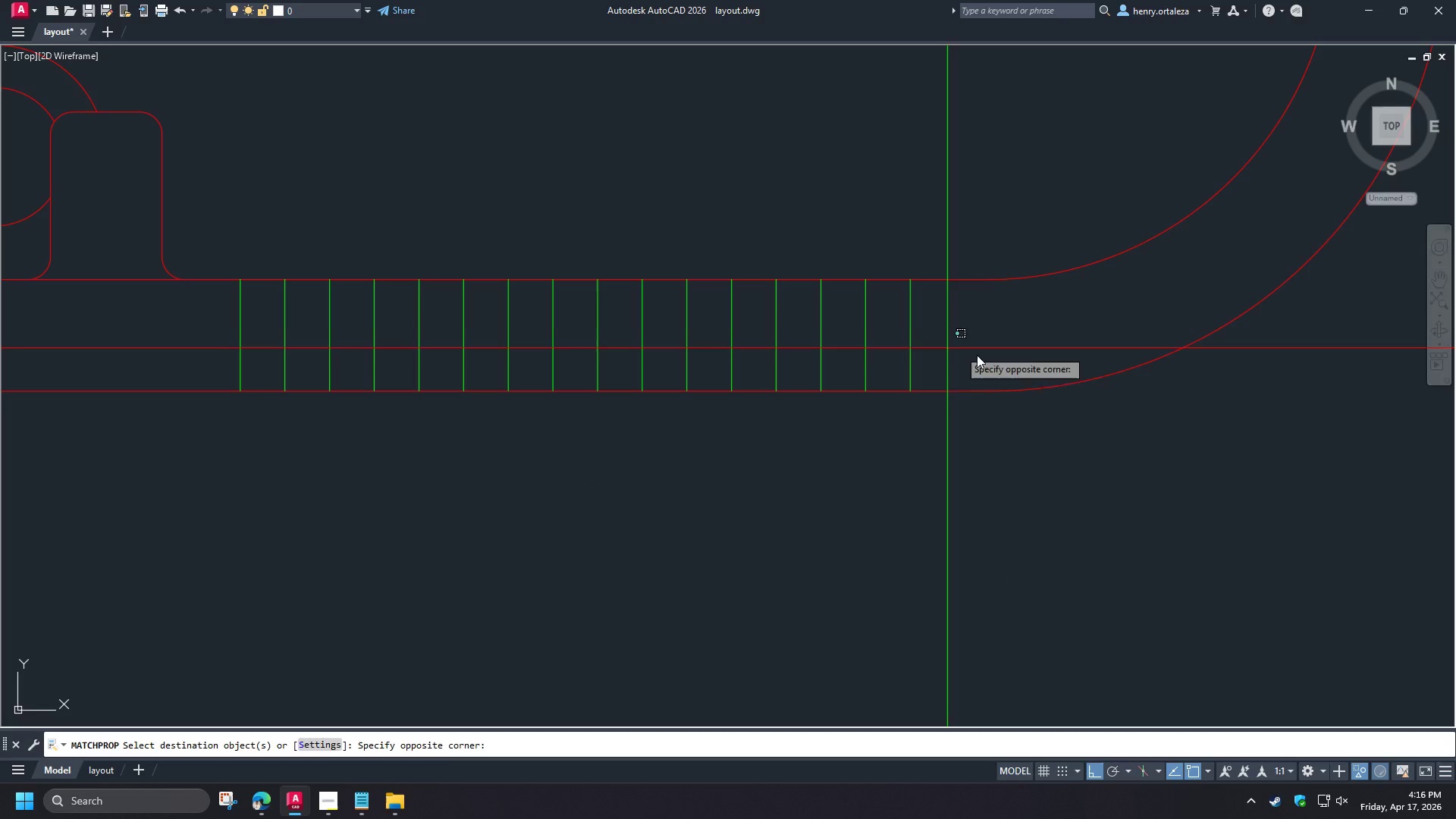 
scroll: coordinate [1094, 358], scroll_direction: down, amount: 2.0
 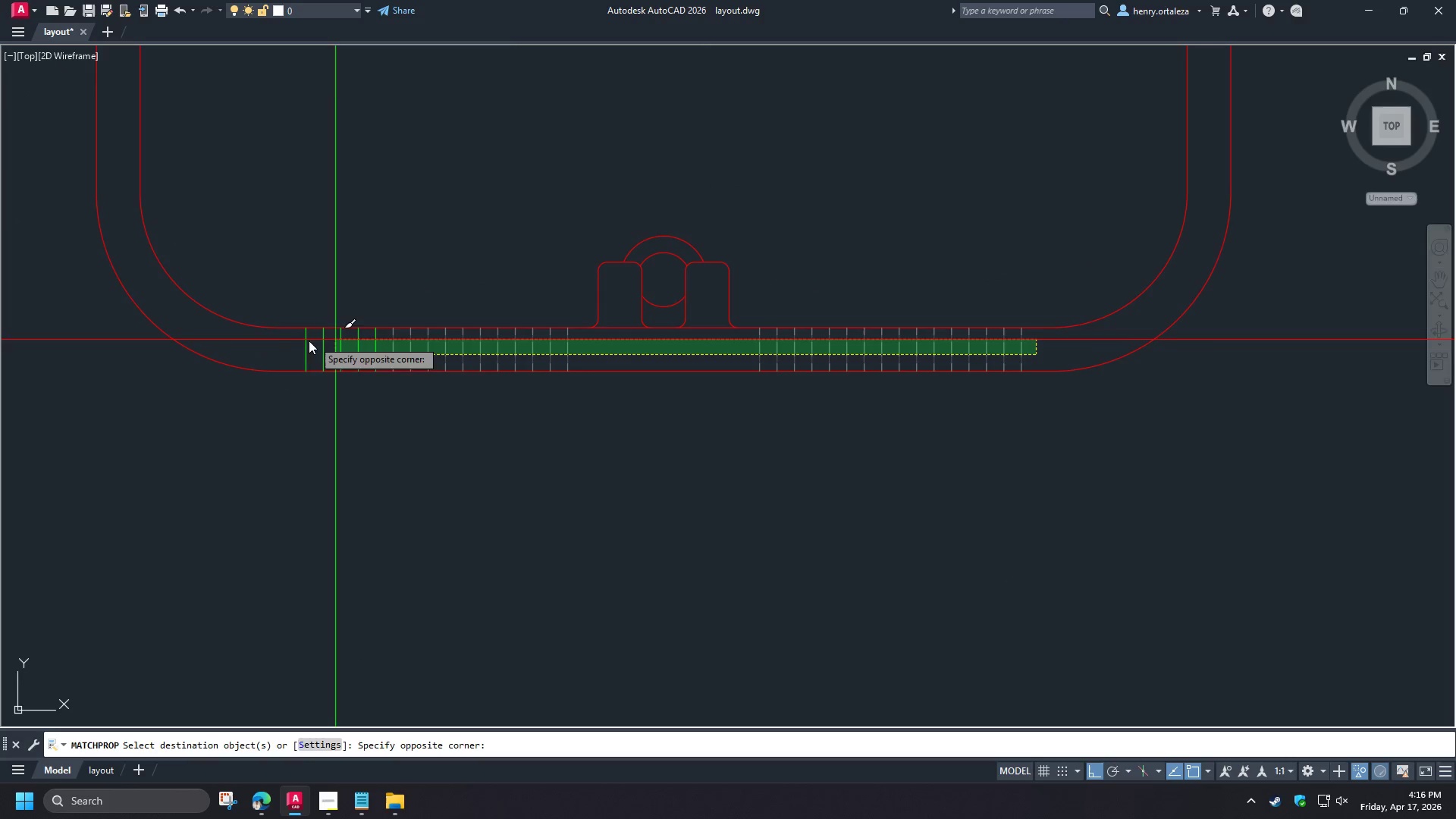 
left_click([272, 347])
 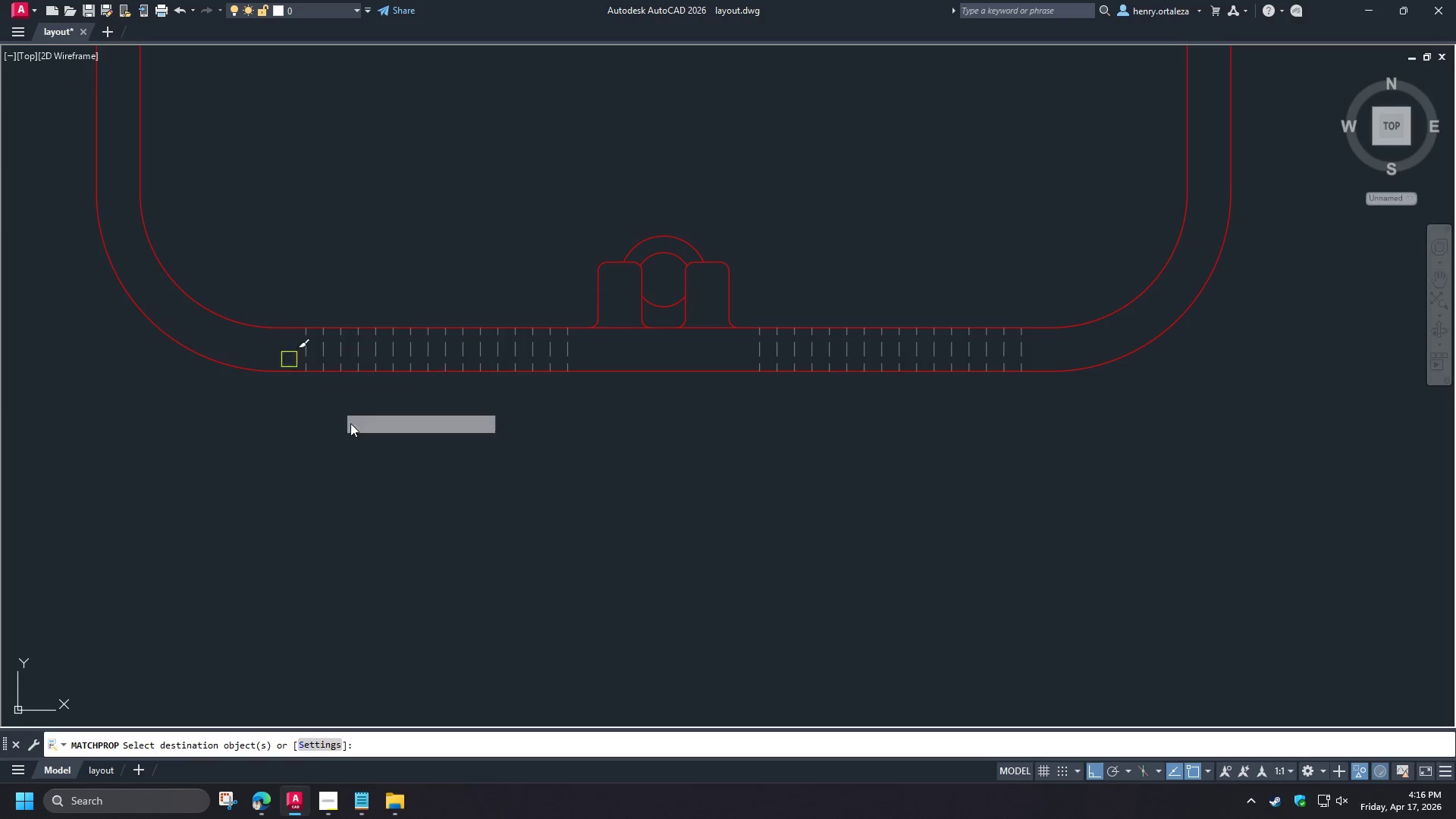 
scroll: coordinate [413, 542], scroll_direction: down, amount: 3.0
 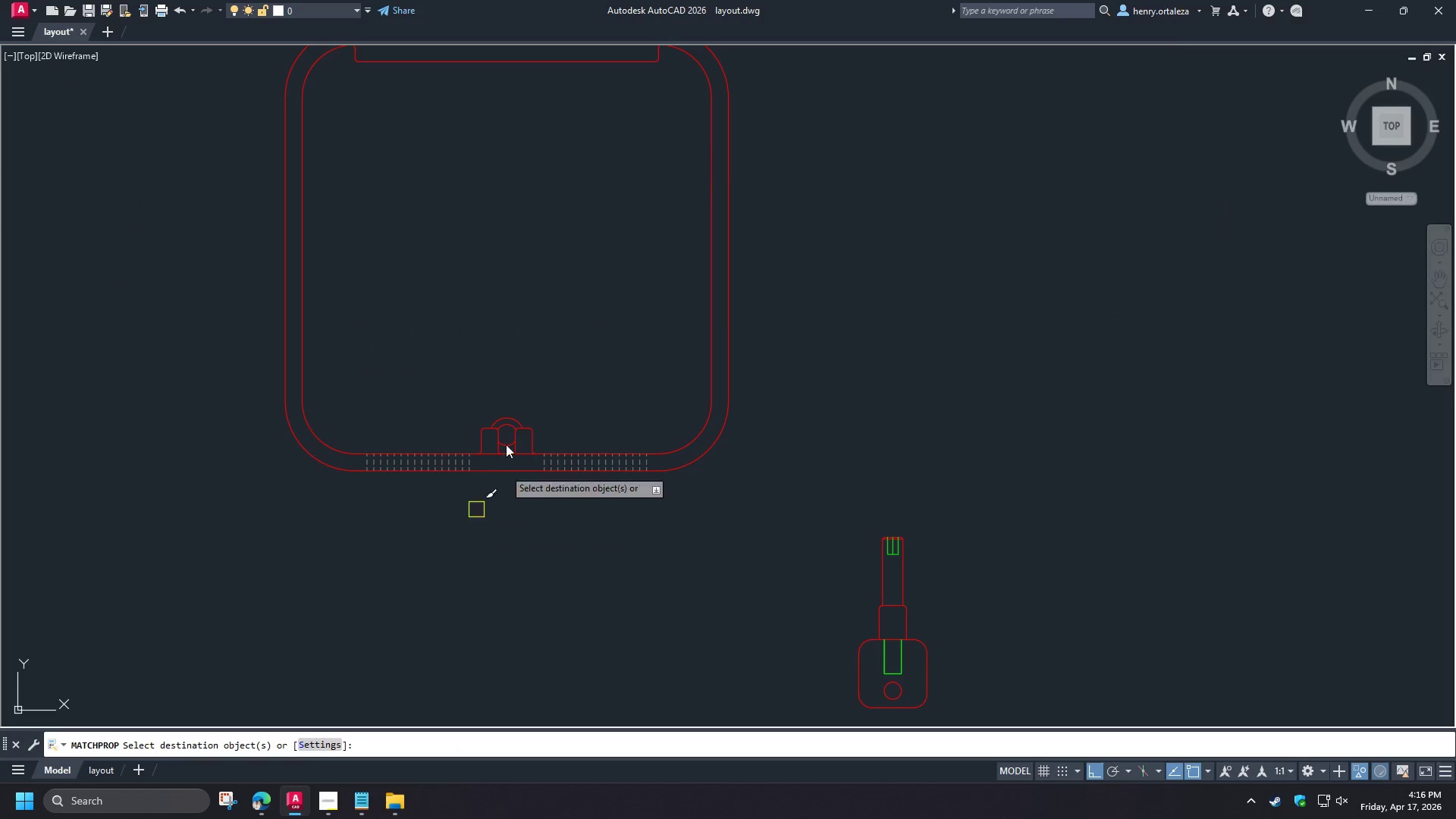 
key(Space)
 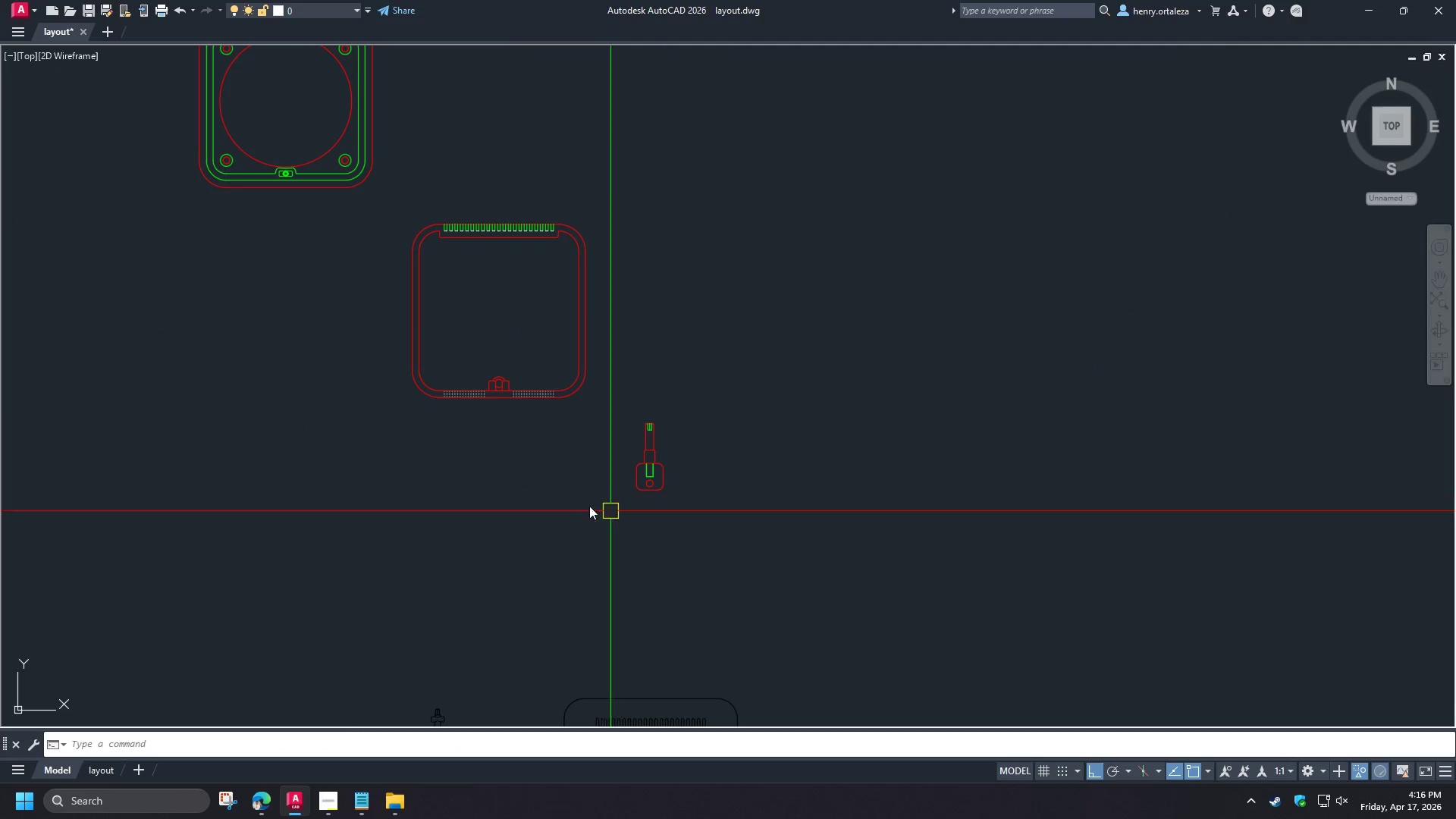 
scroll: coordinate [493, 348], scroll_direction: down, amount: 2.0
 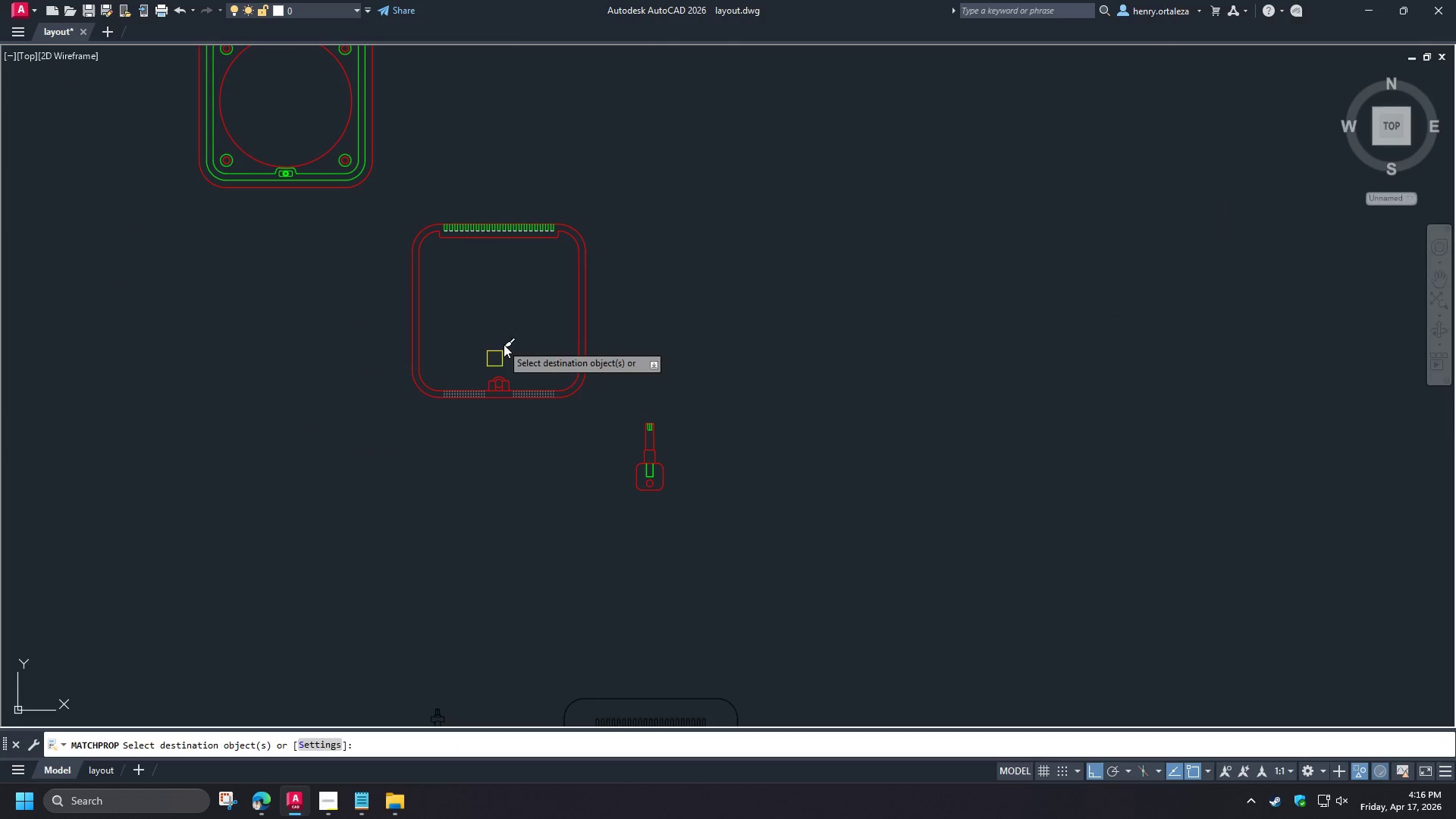 
type(ma )
 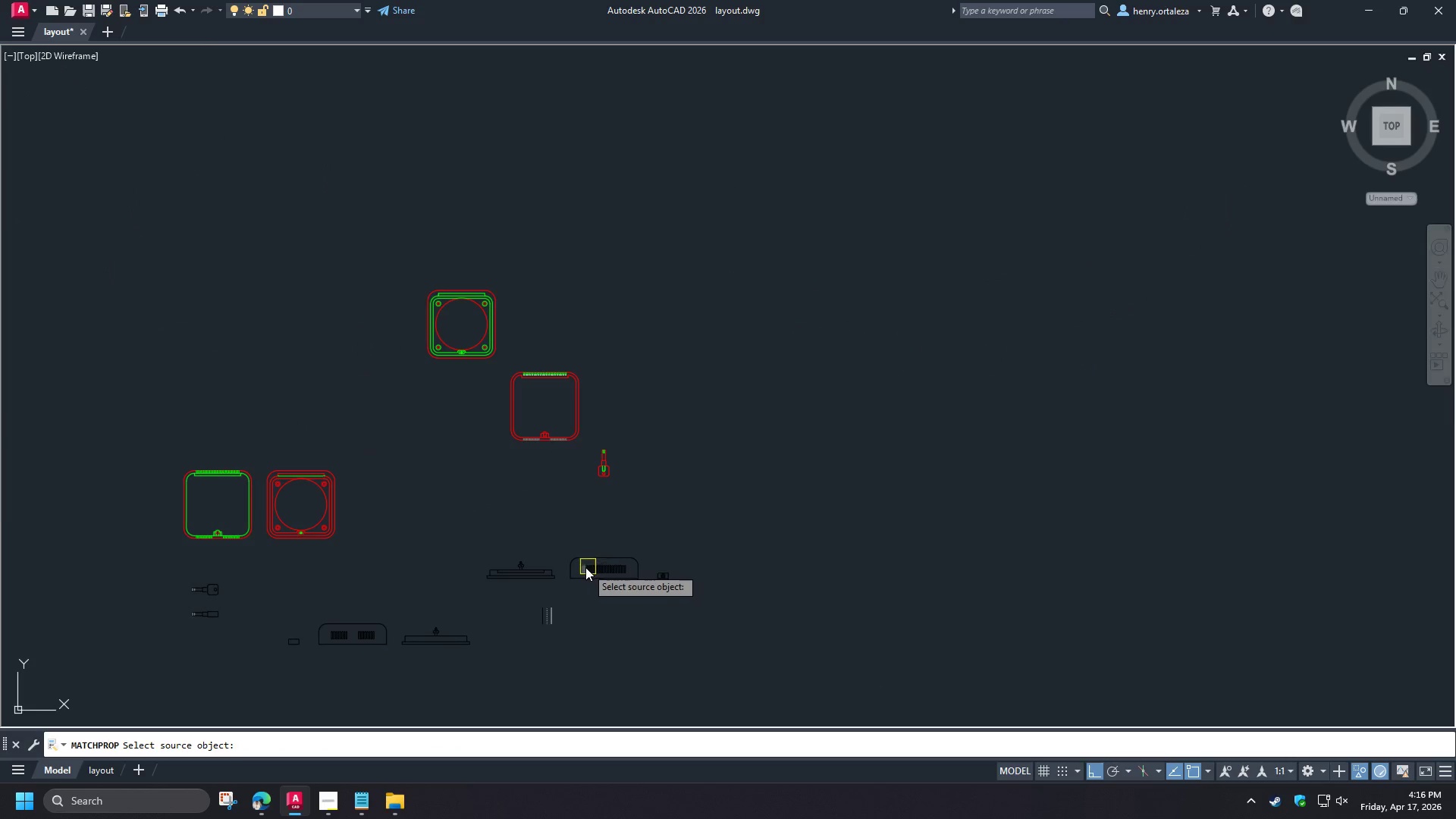 
scroll: coordinate [573, 471], scroll_direction: down, amount: 2.0
 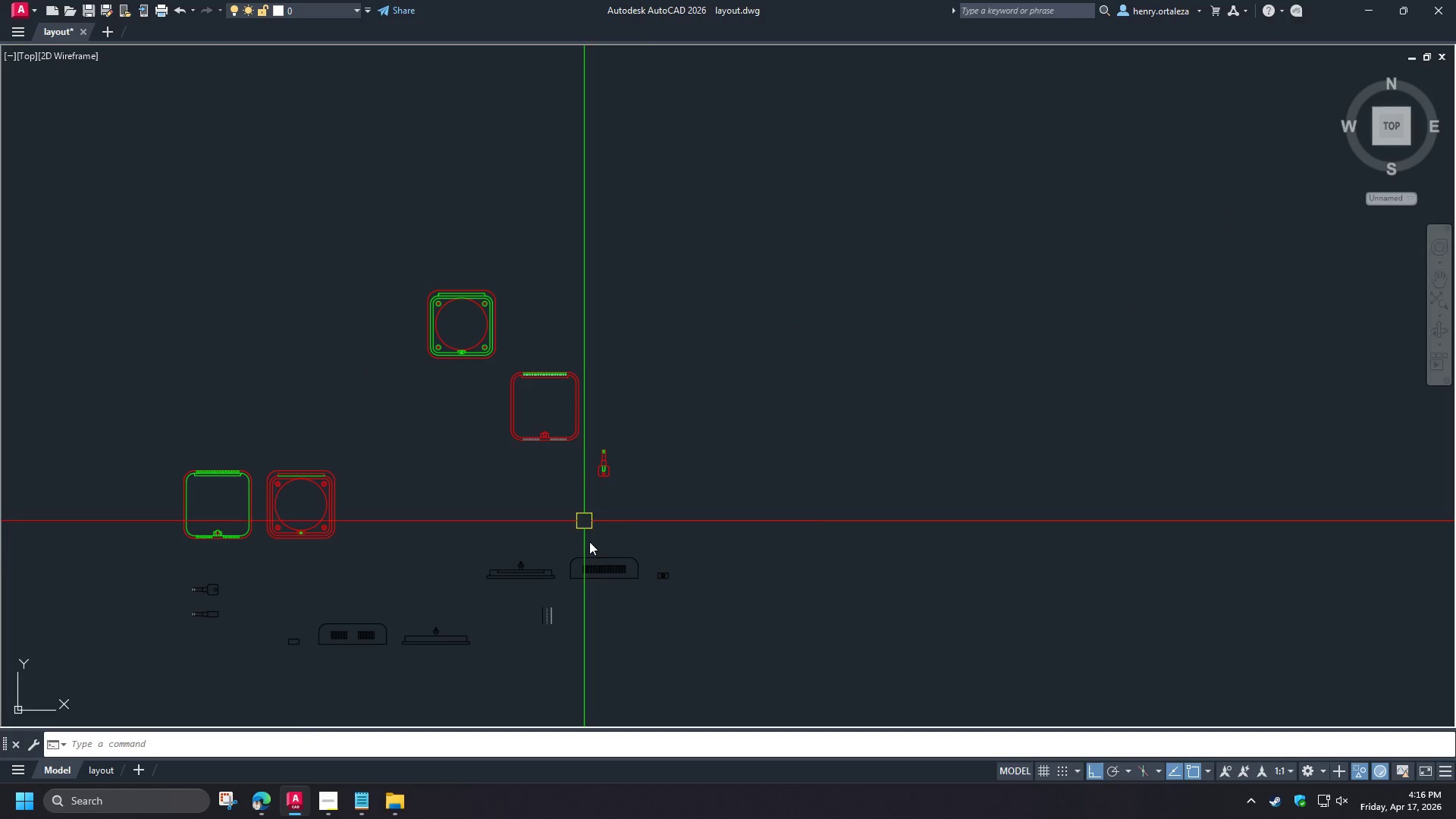 
left_click([583, 553])
 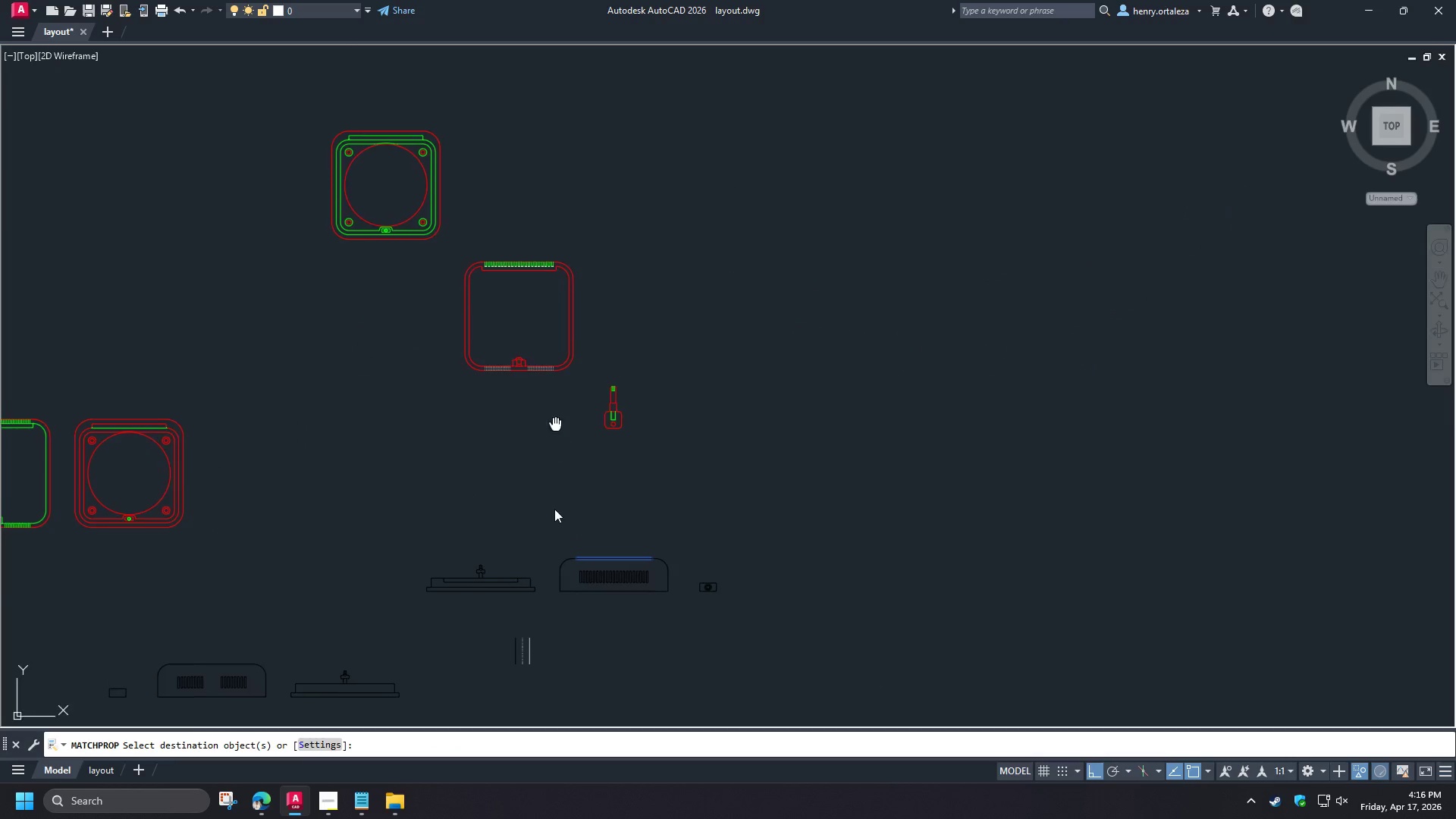 
scroll: coordinate [566, 516], scroll_direction: up, amount: 3.0
 